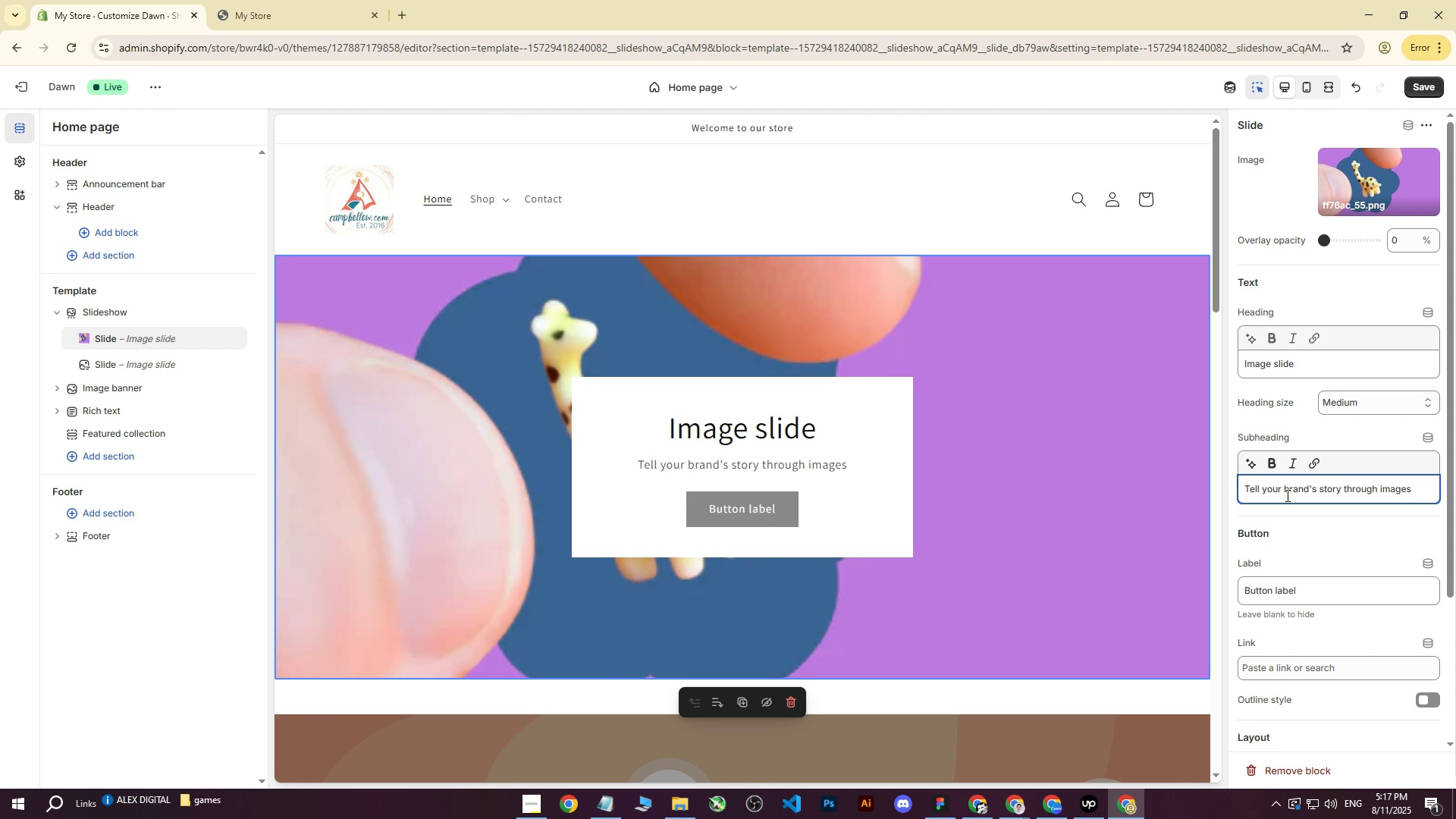 
scroll: coordinate [1298, 488], scroll_direction: down, amount: 4.0
 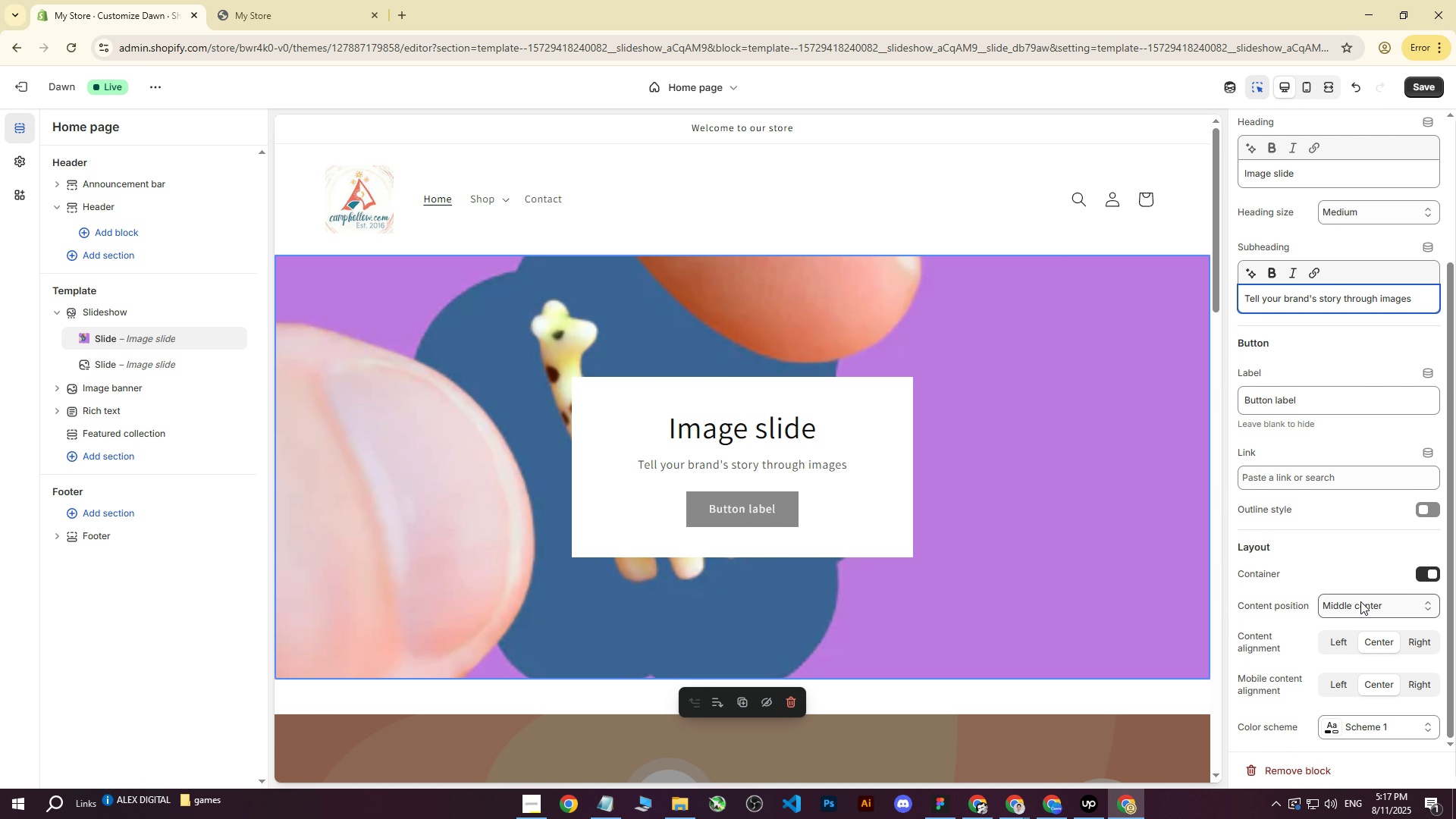 
left_click([1360, 604])
 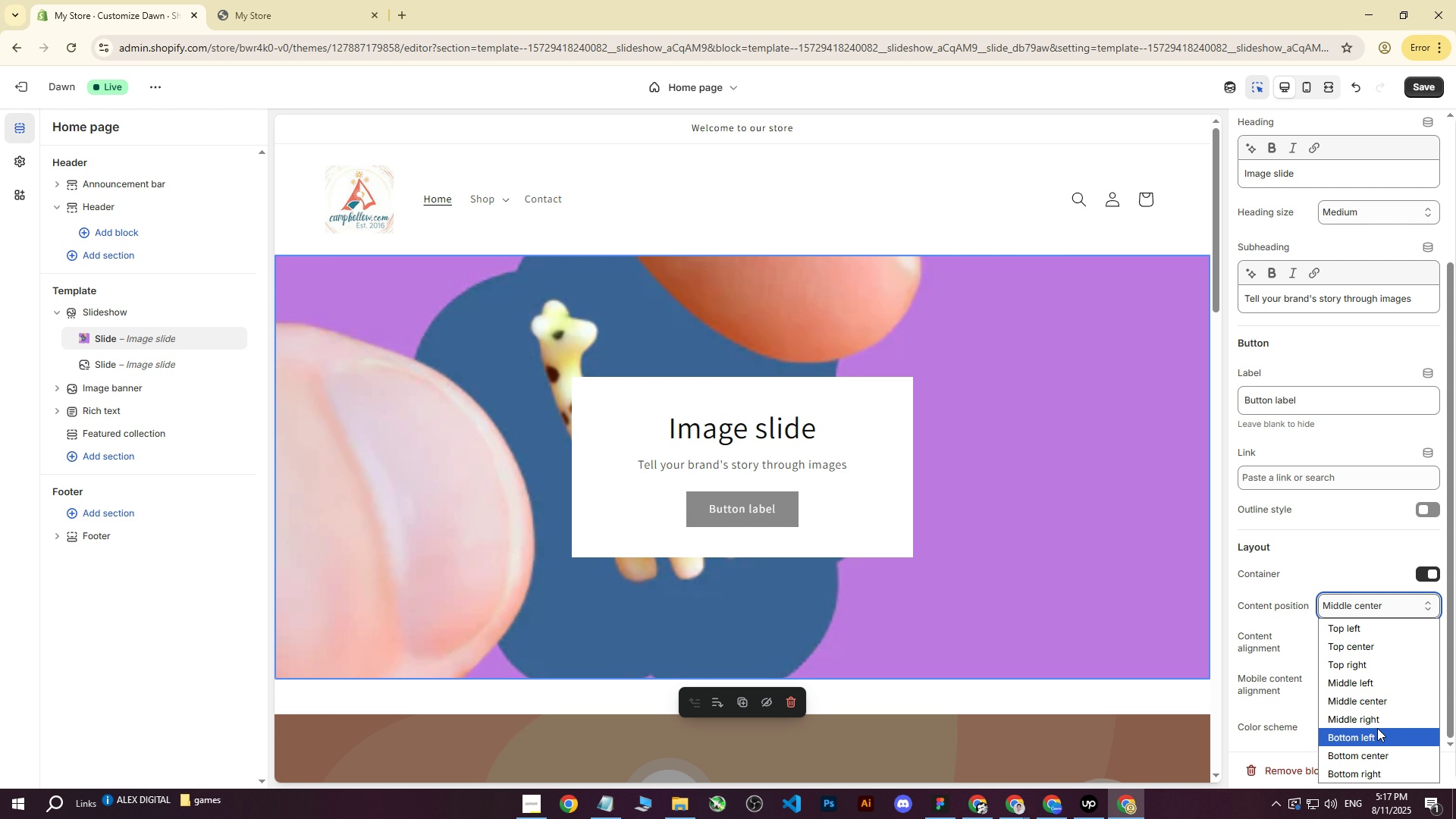 
left_click([1377, 720])
 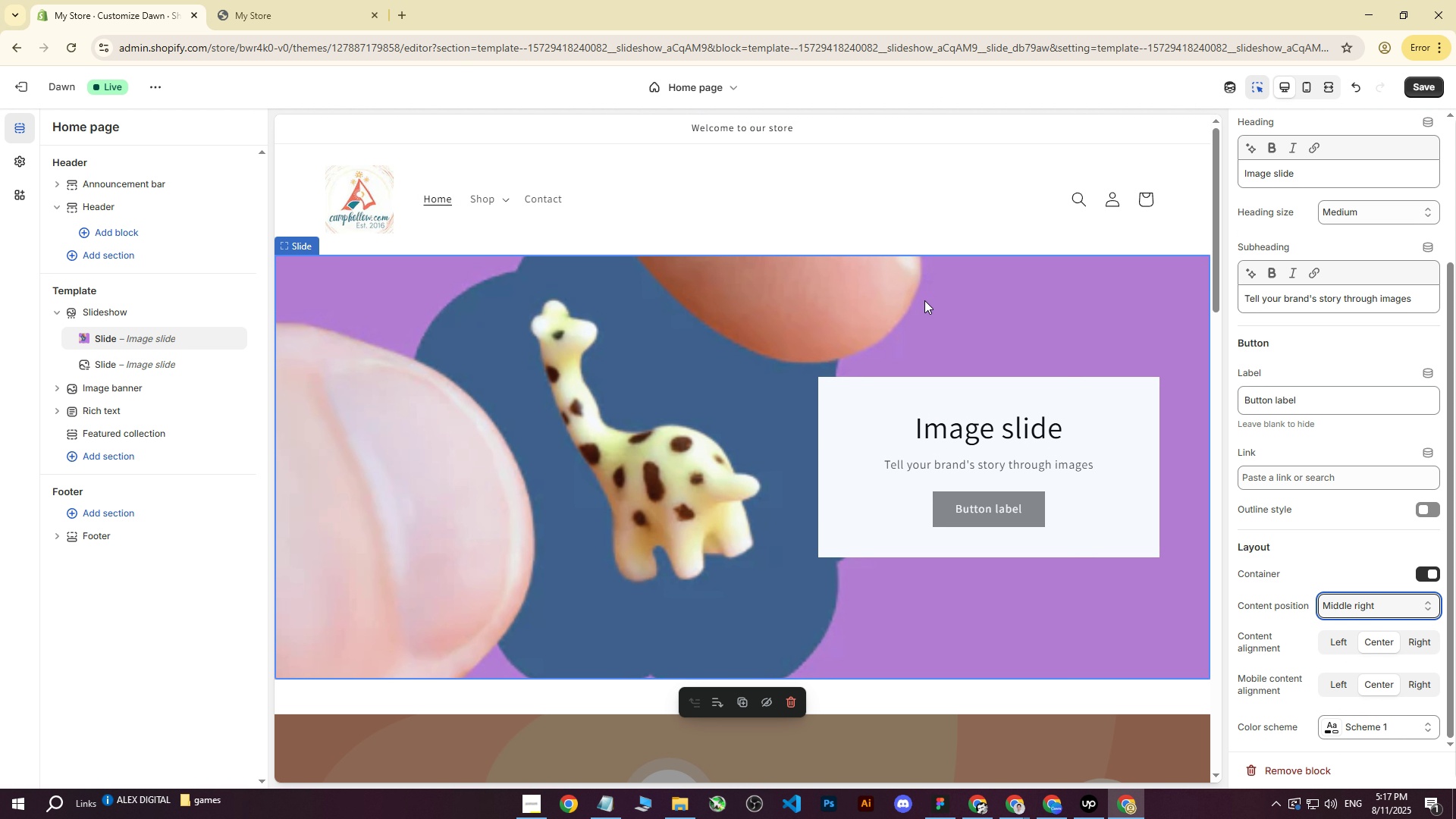 
wait(5.79)
 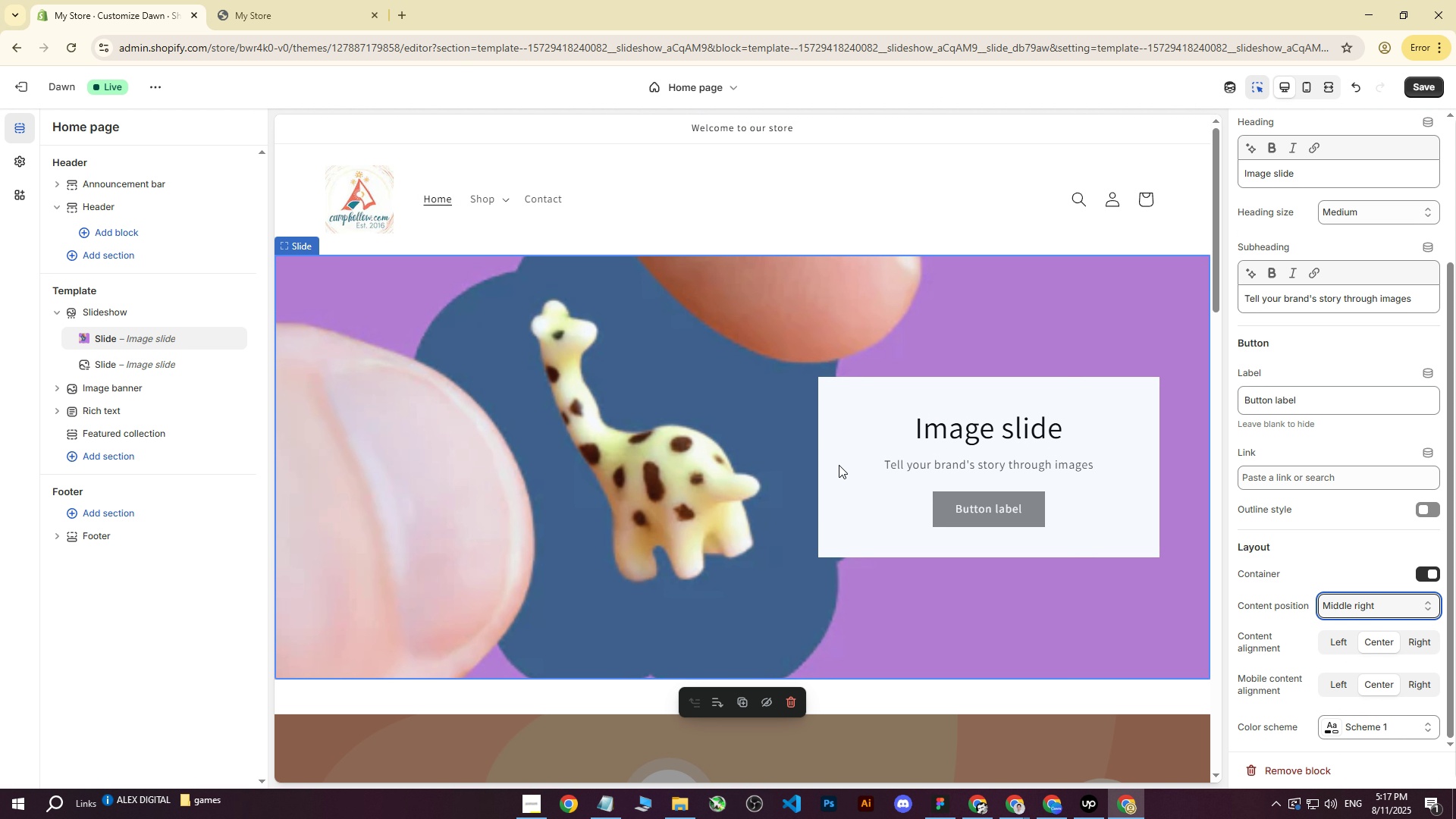 
scroll: coordinate [1338, 544], scroll_direction: down, amount: 2.0
 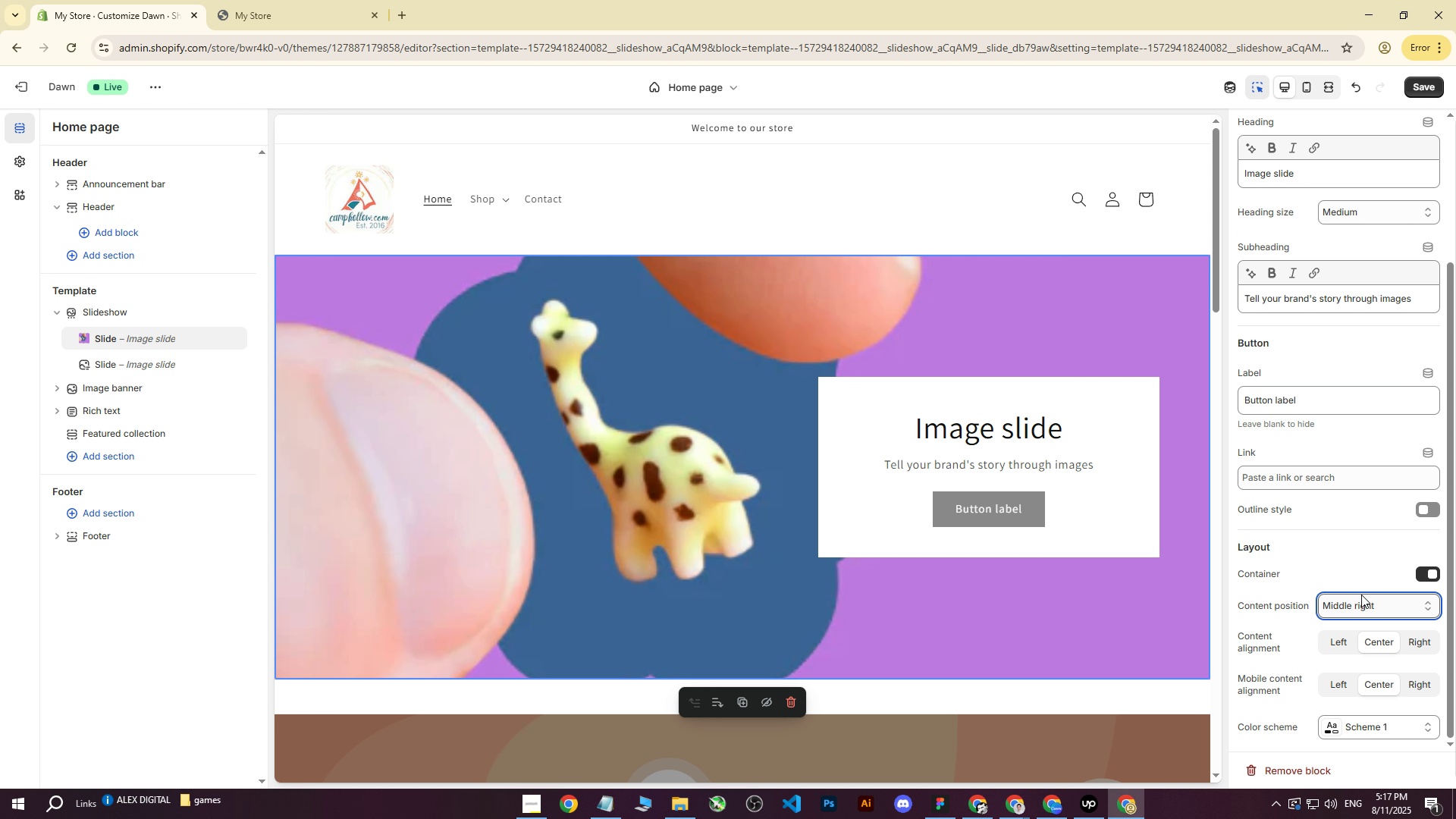 
scroll: coordinate [1346, 543], scroll_direction: up, amount: 6.0
 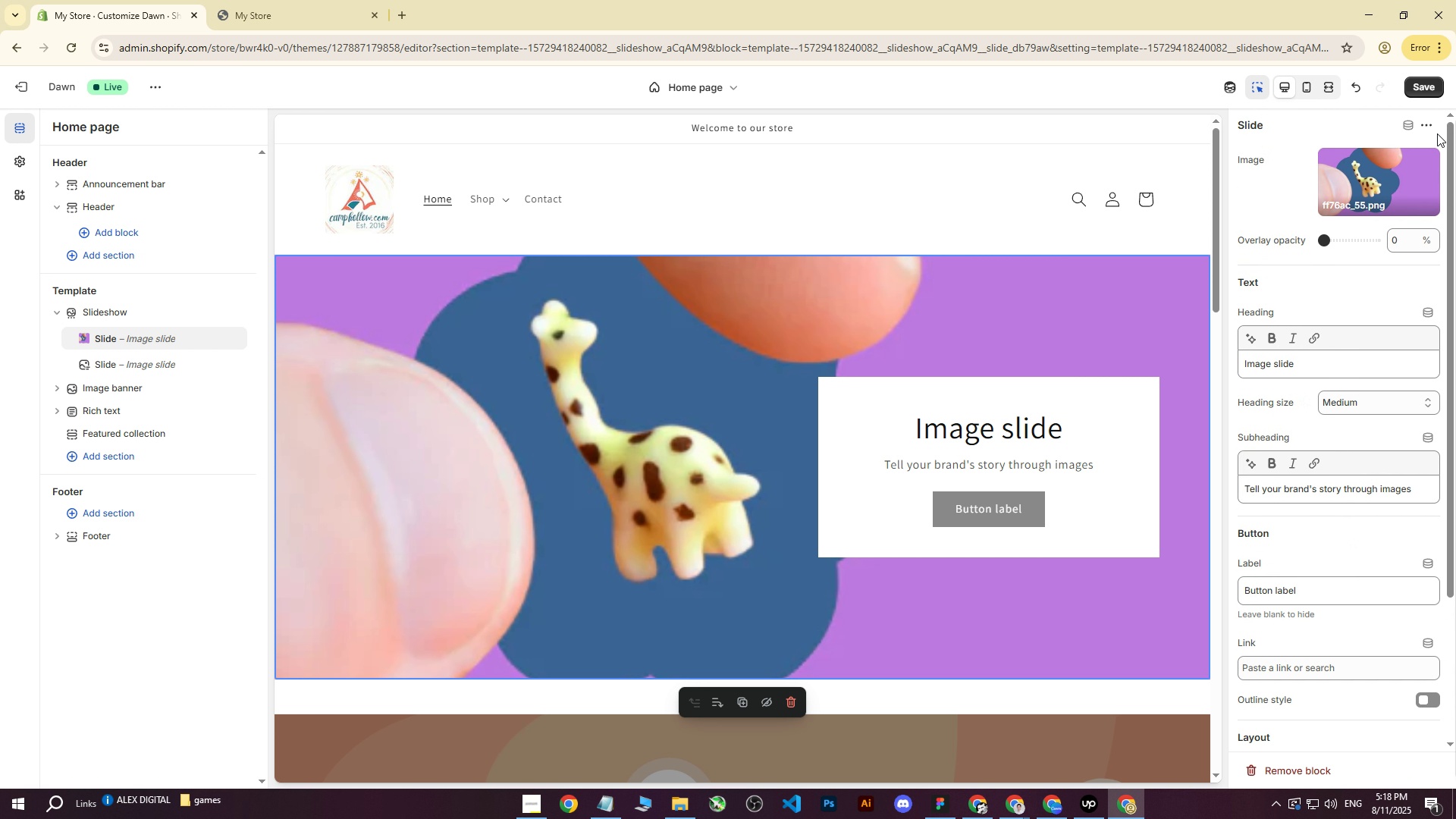 
left_click([1435, 126])
 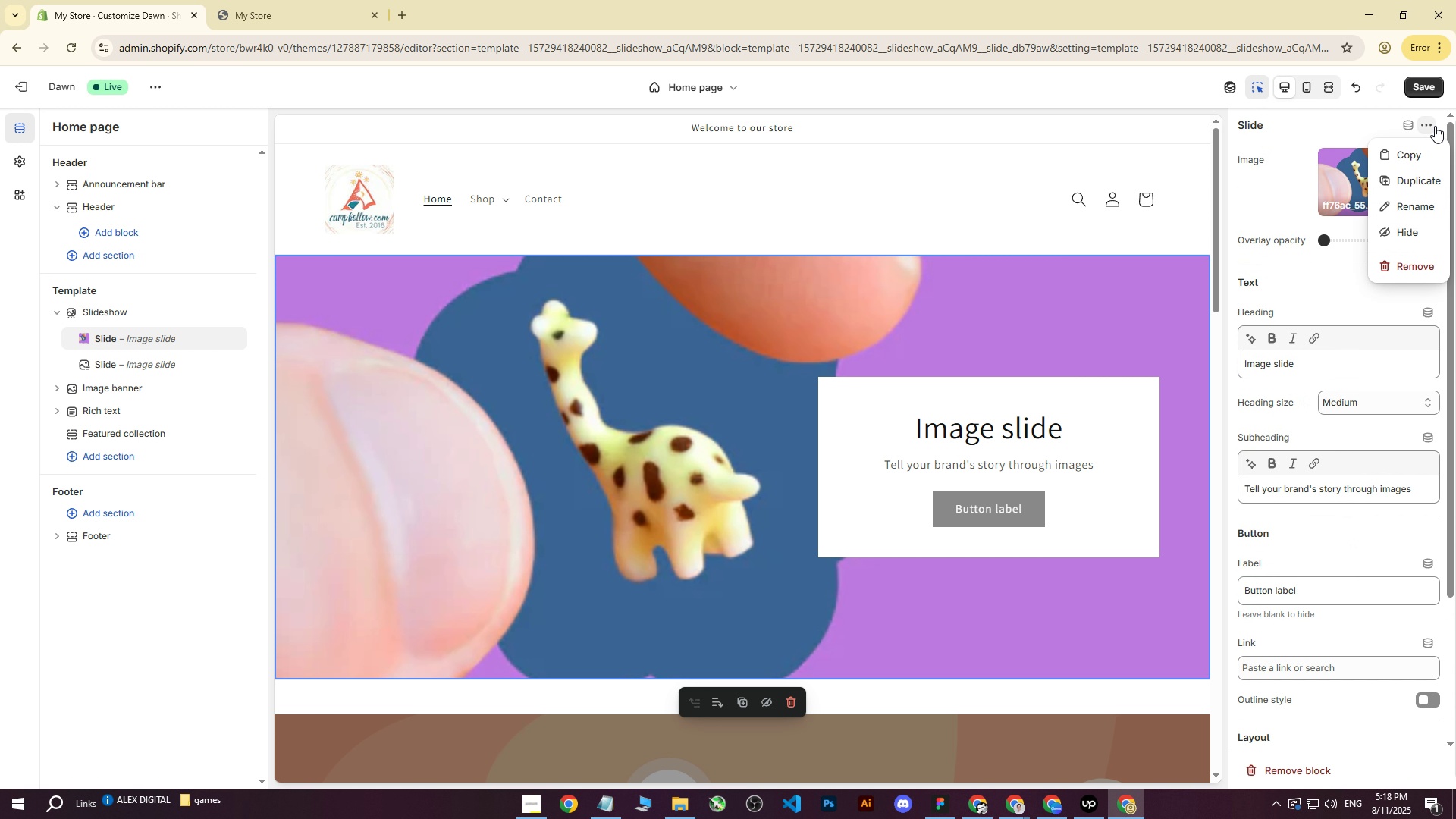 
double_click([1425, 125])
 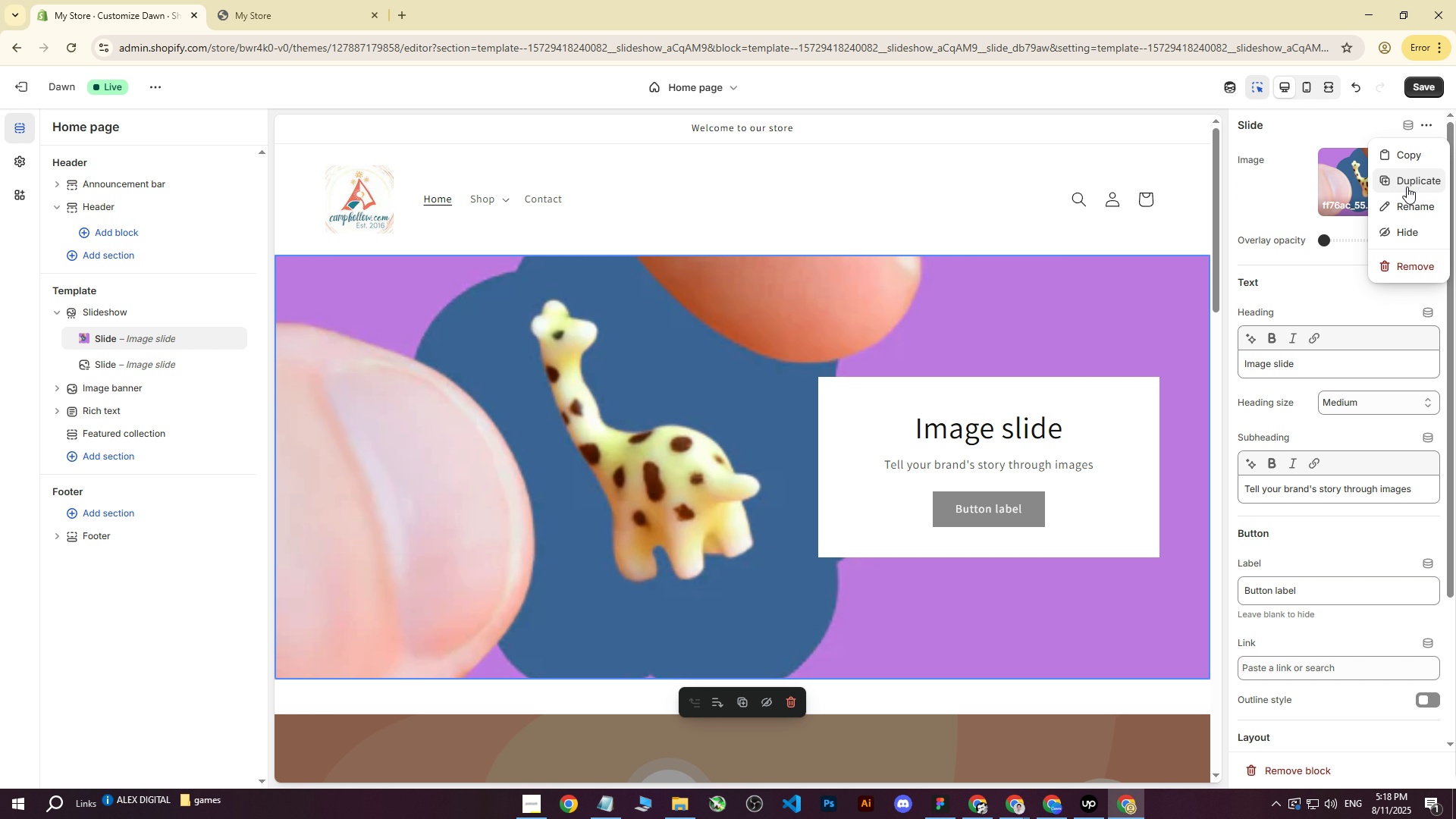 
left_click([1409, 182])
 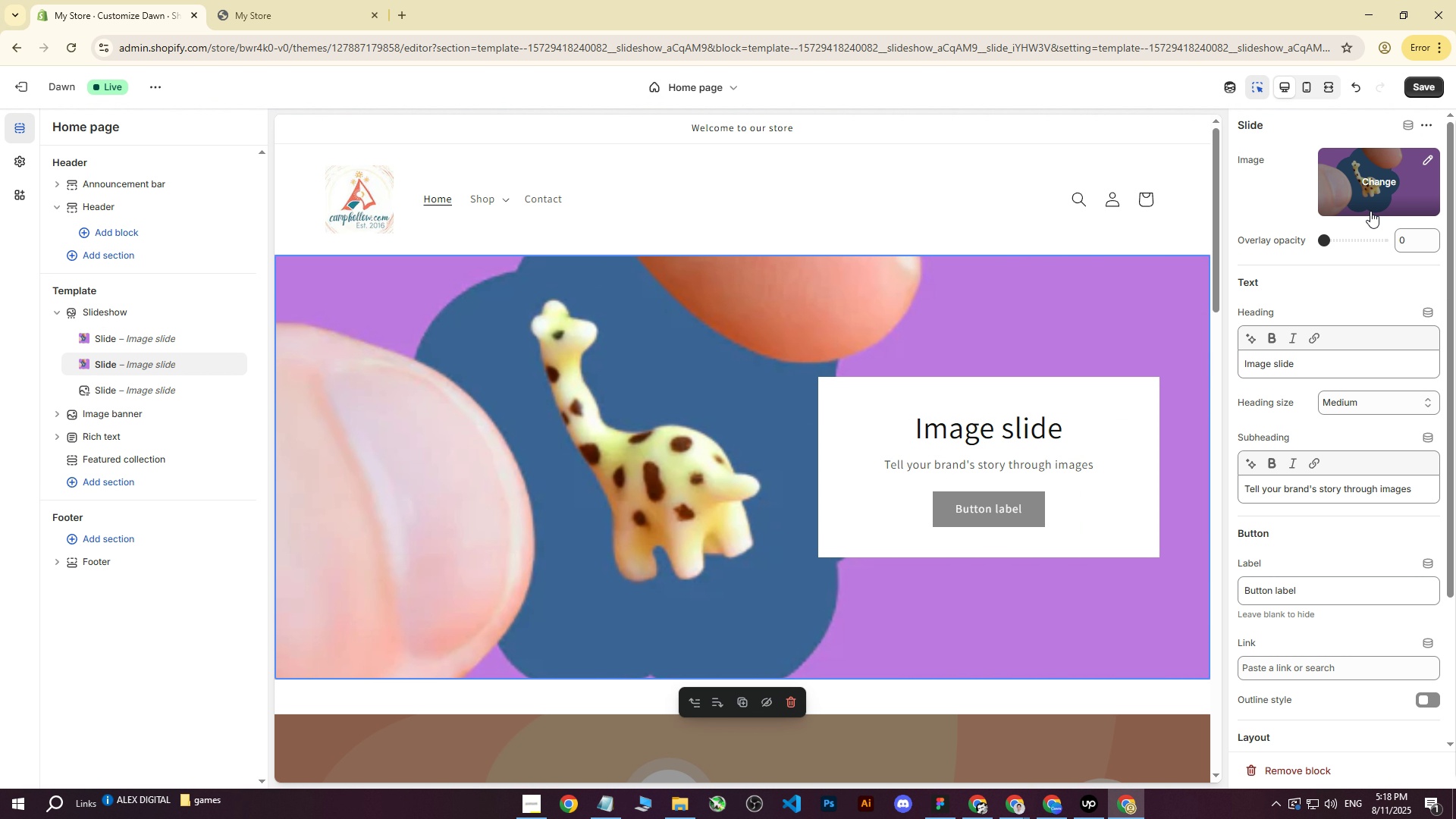 
key(Control+Z)
 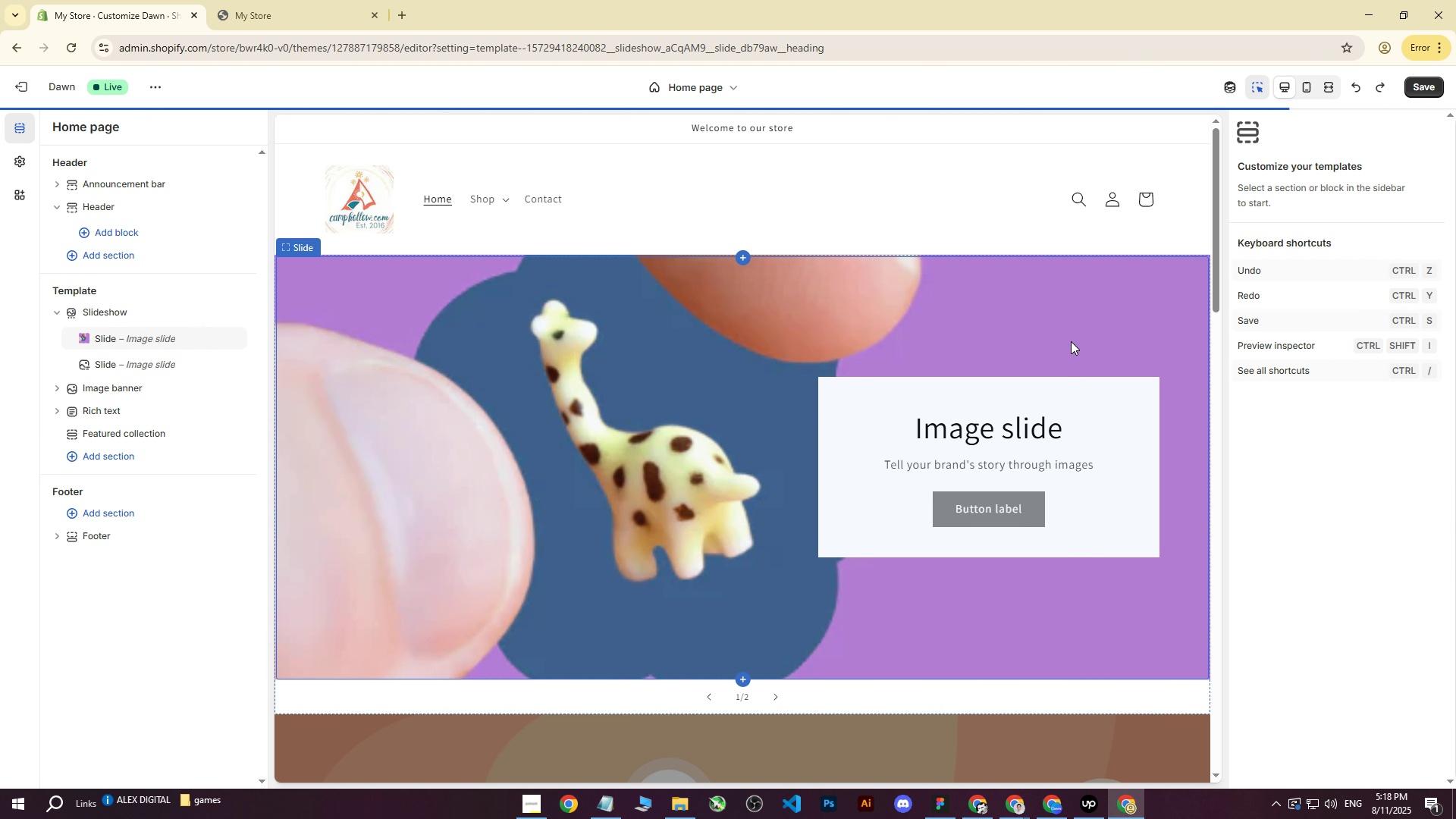 
key(Control+Z)
 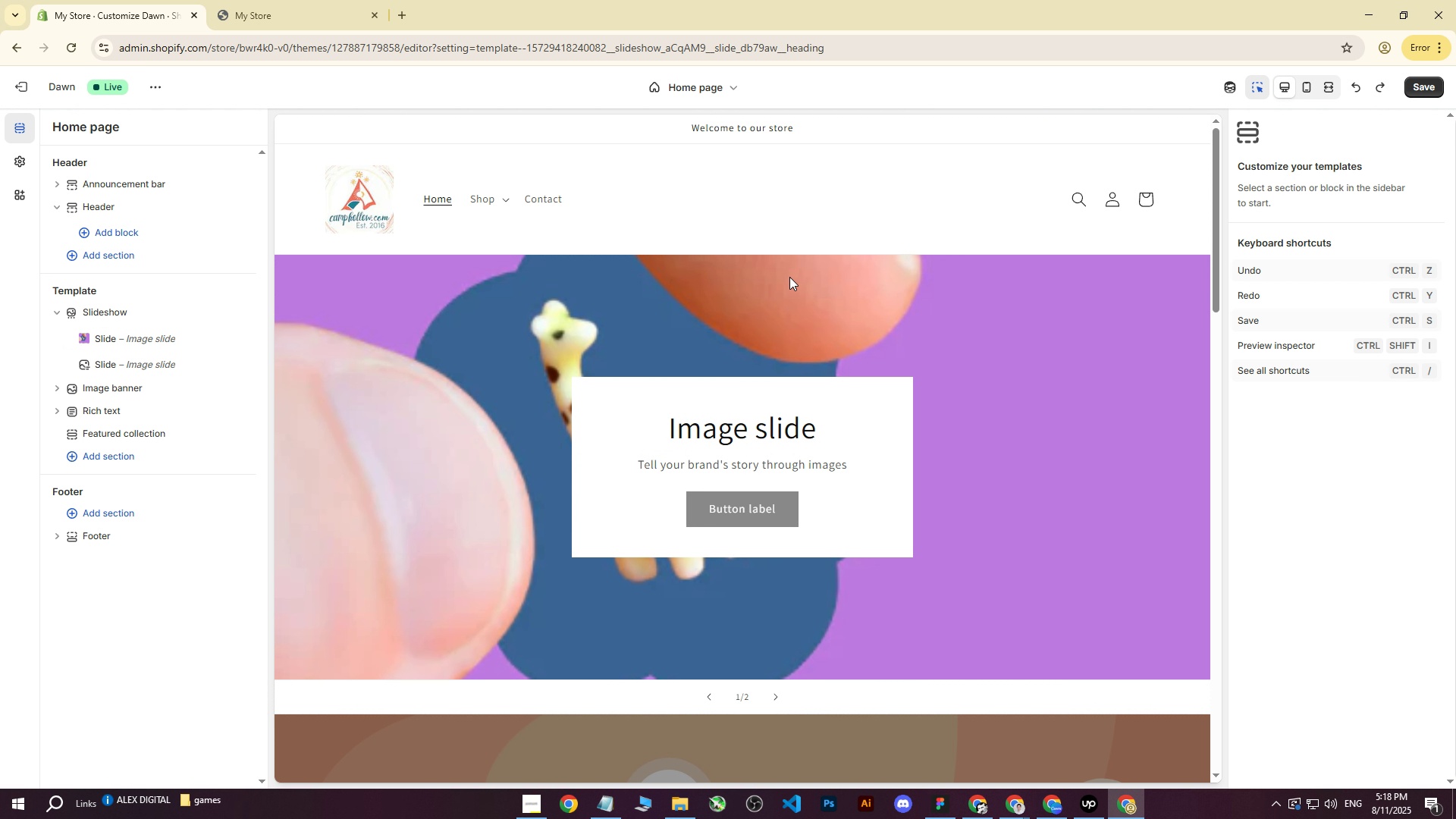 
left_click([471, 416])
 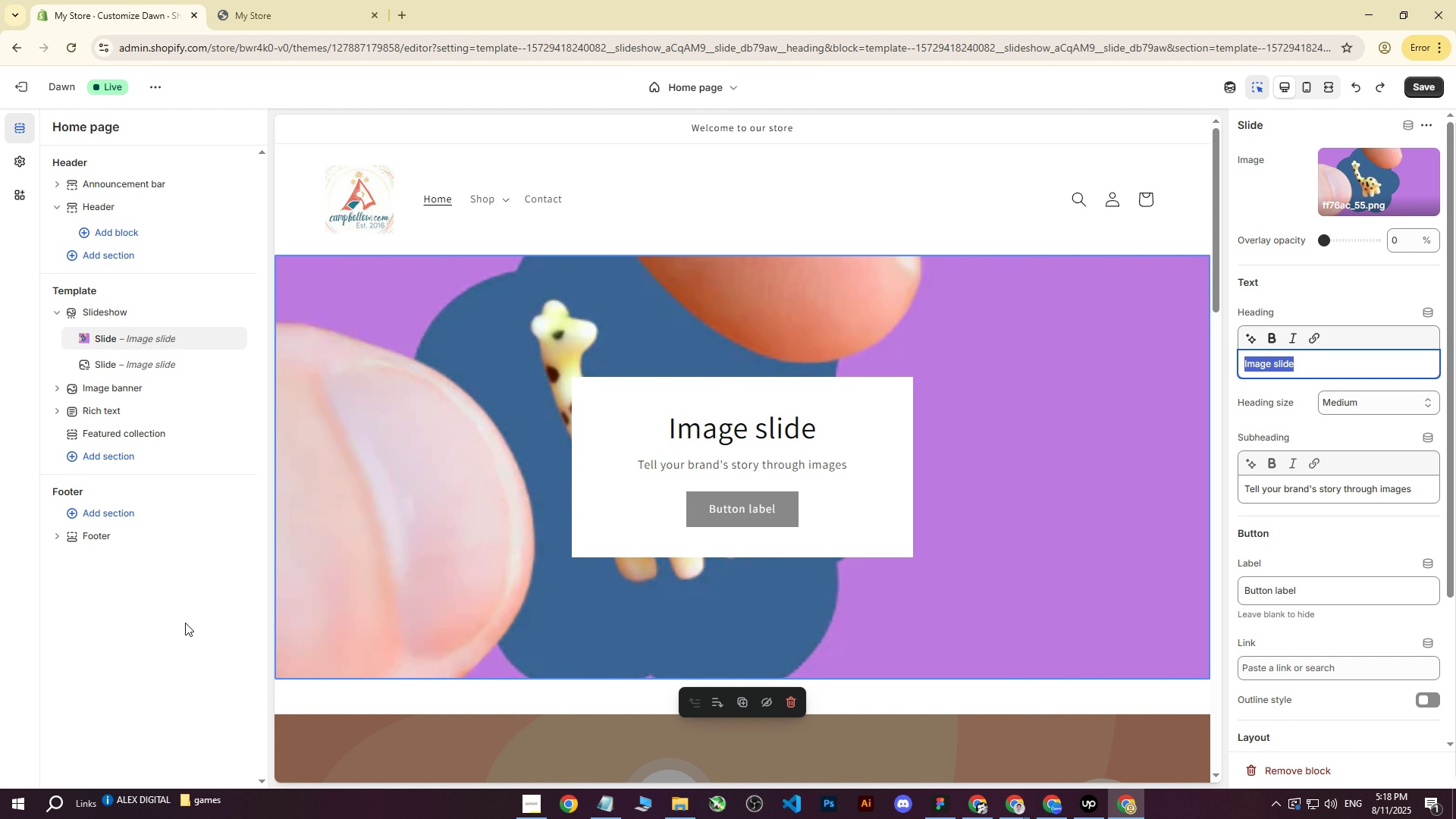 
left_click([185, 623])
 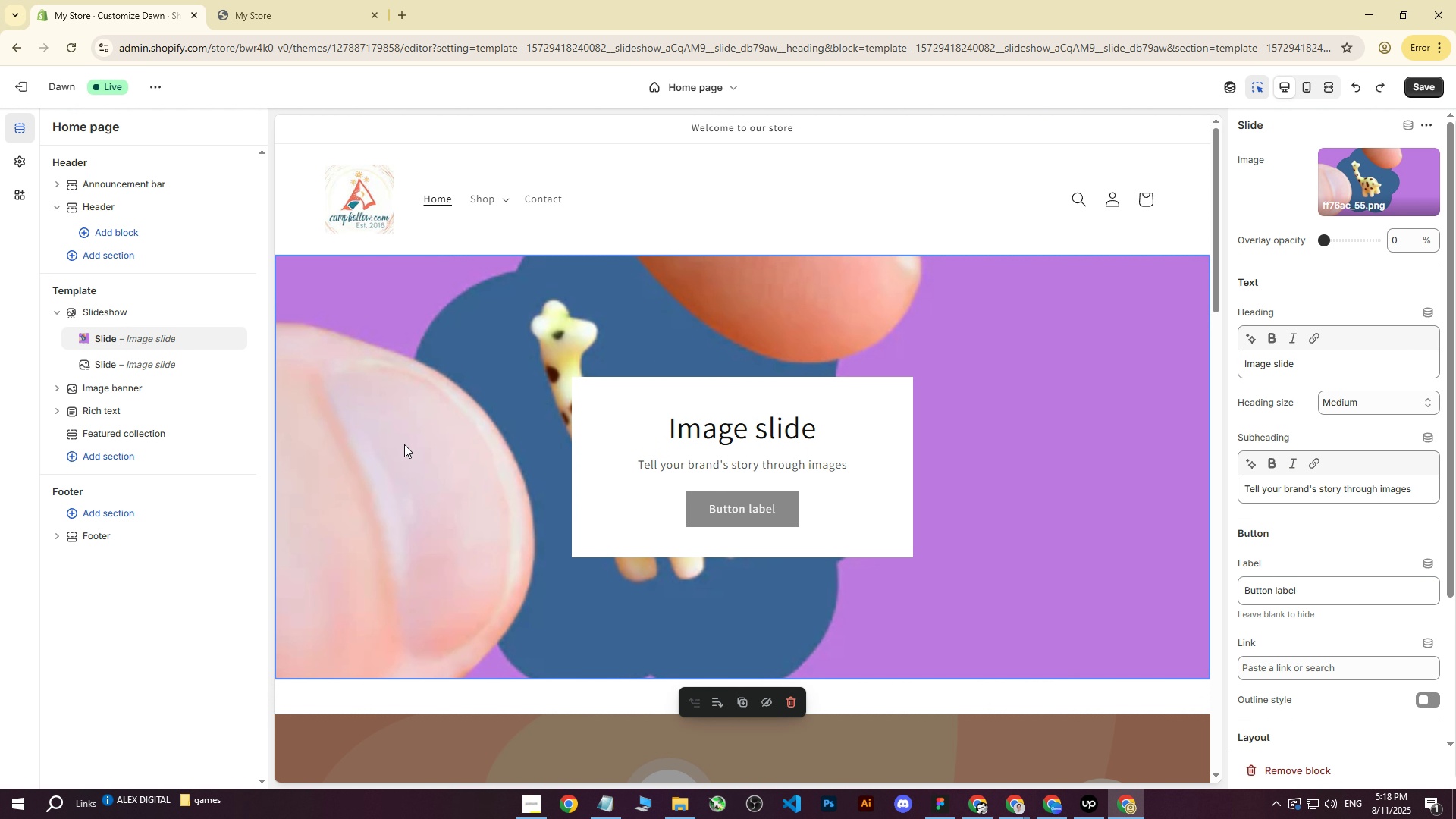 
scroll: coordinate [453, 428], scroll_direction: up, amount: 4.0
 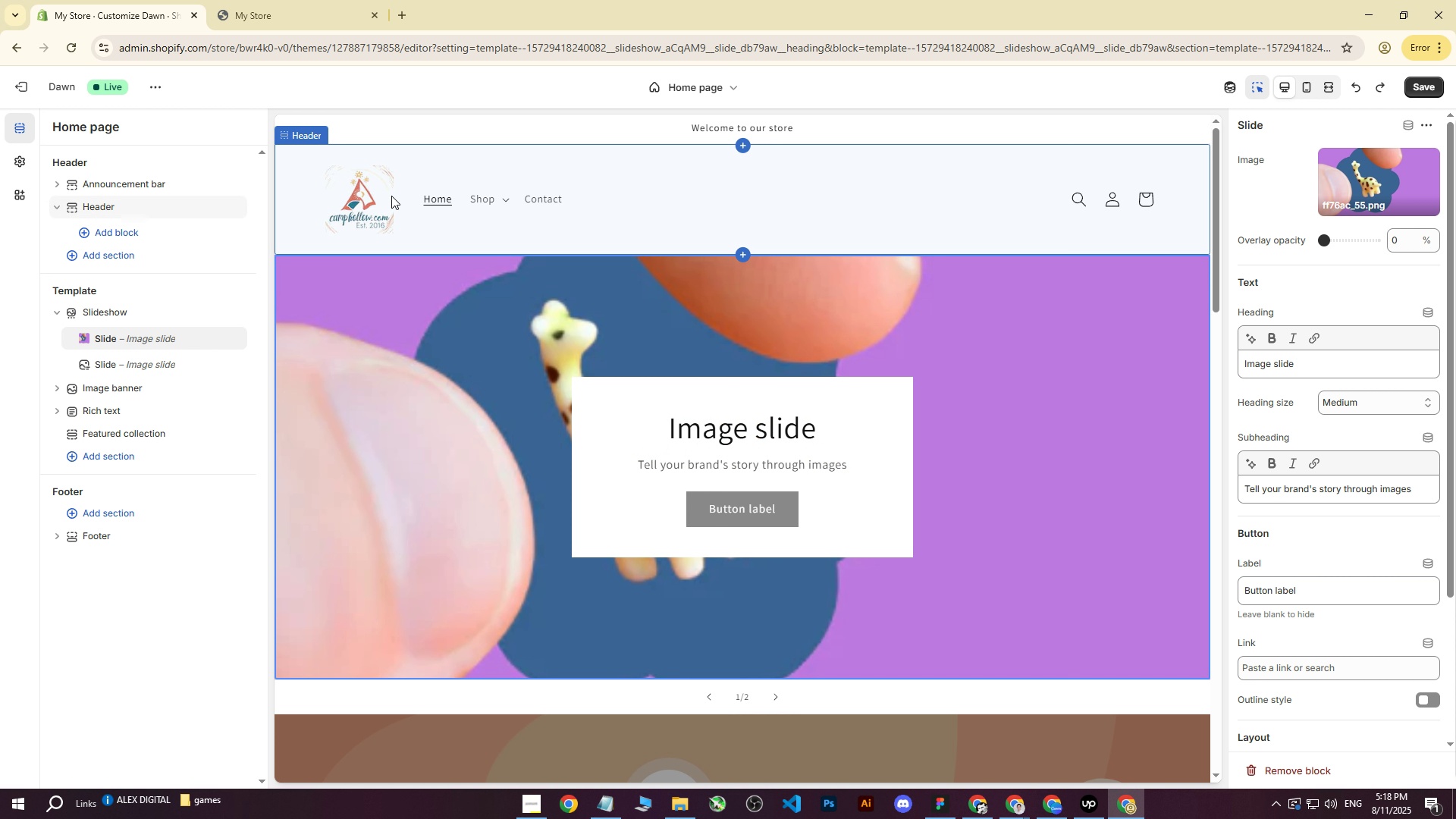 
left_click([353, 193])
 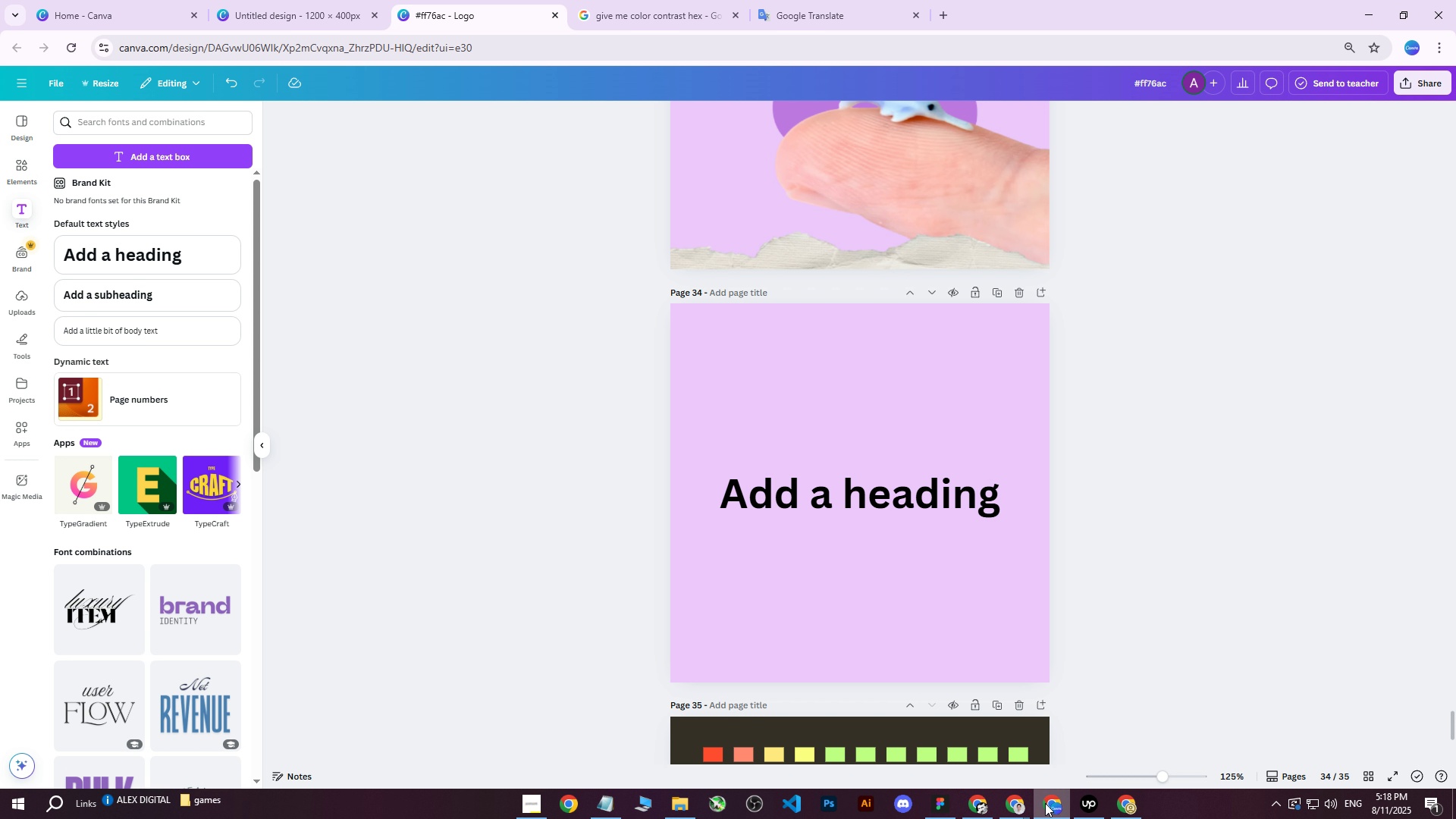 
scroll: coordinate [955, 478], scroll_direction: down, amount: 5.0
 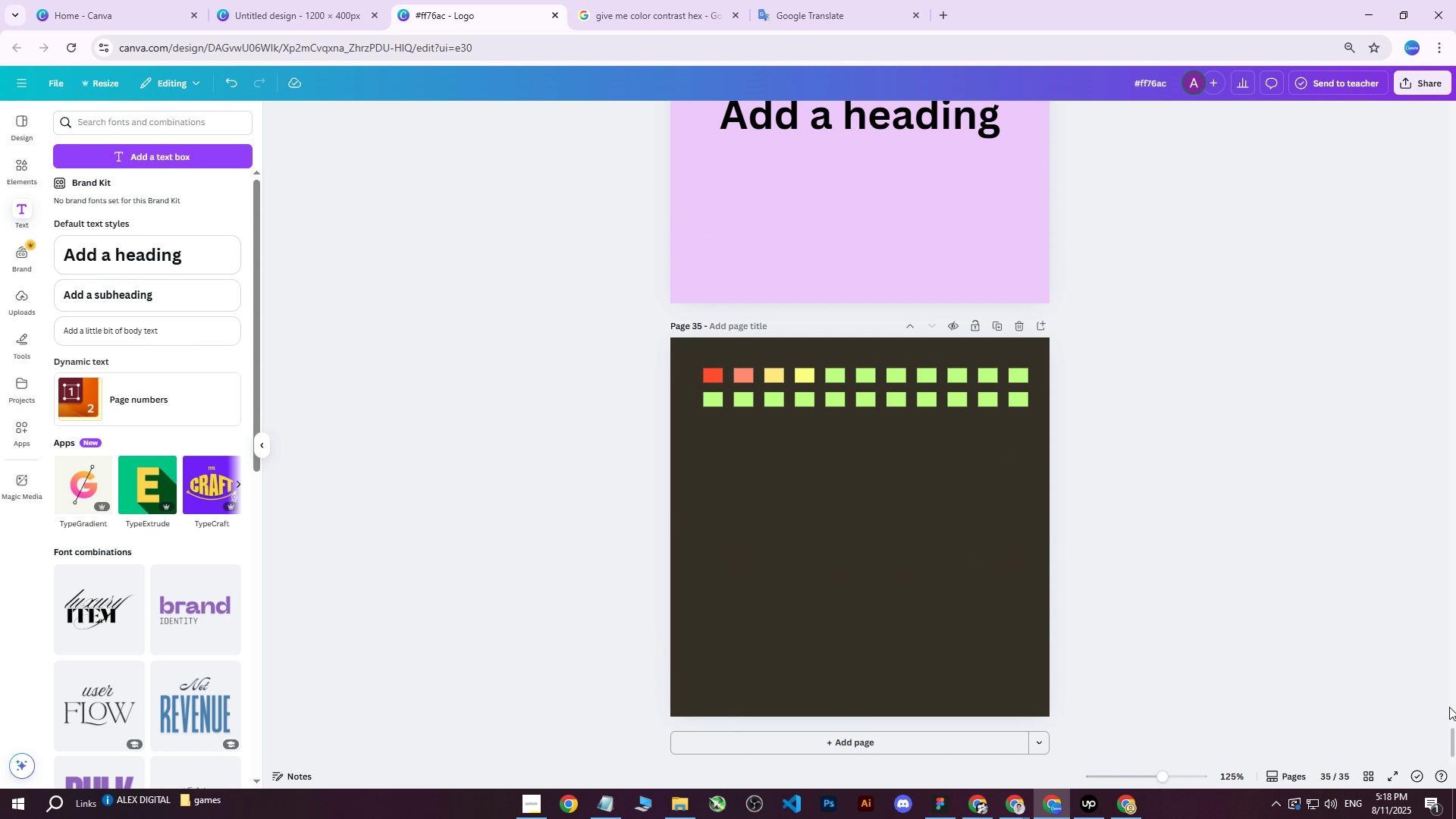 
left_click_drag(start_coordinate=[1451, 735], to_coordinate=[1455, 82])
 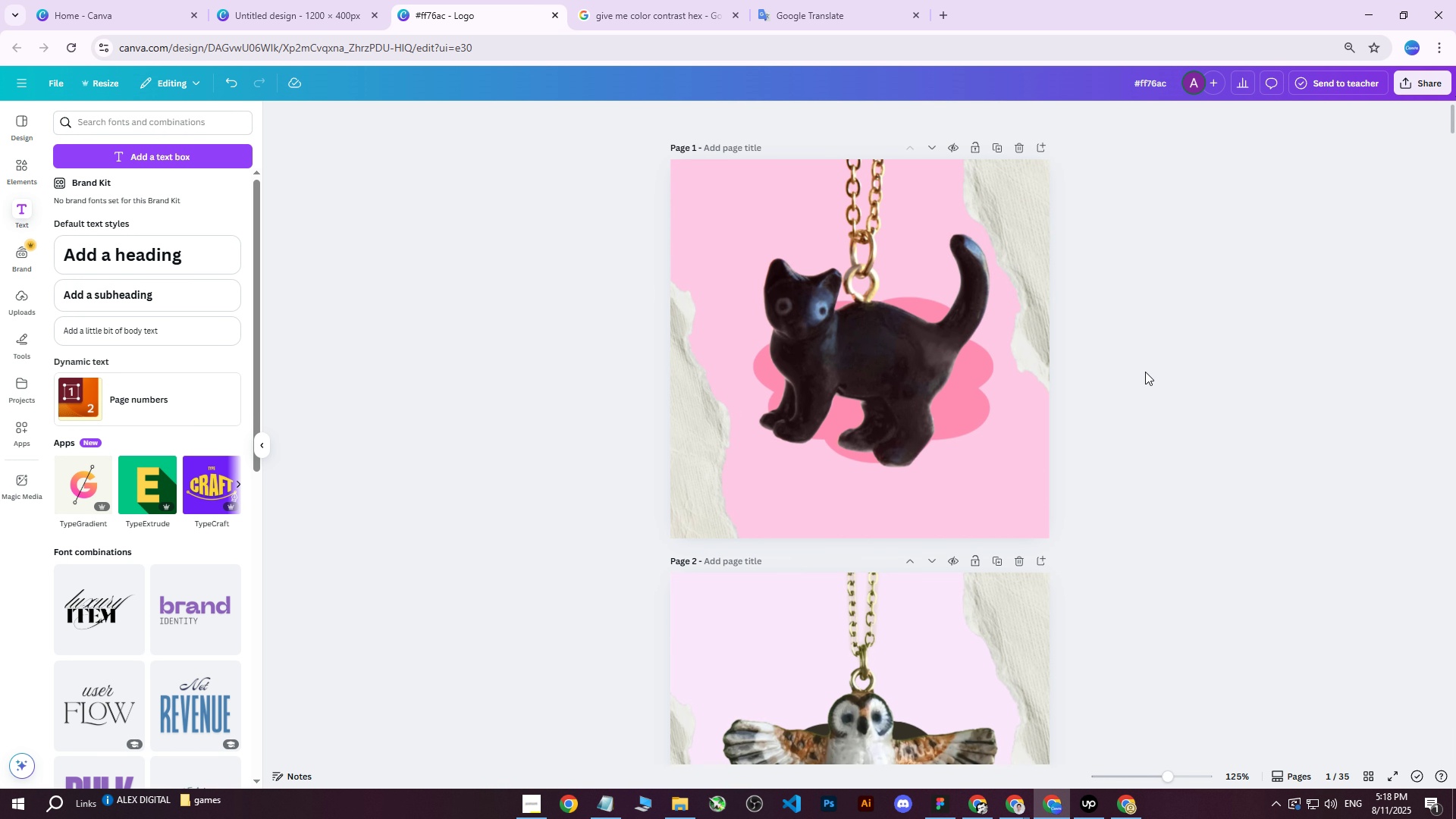 
scroll: coordinate [1109, 405], scroll_direction: down, amount: 9.0
 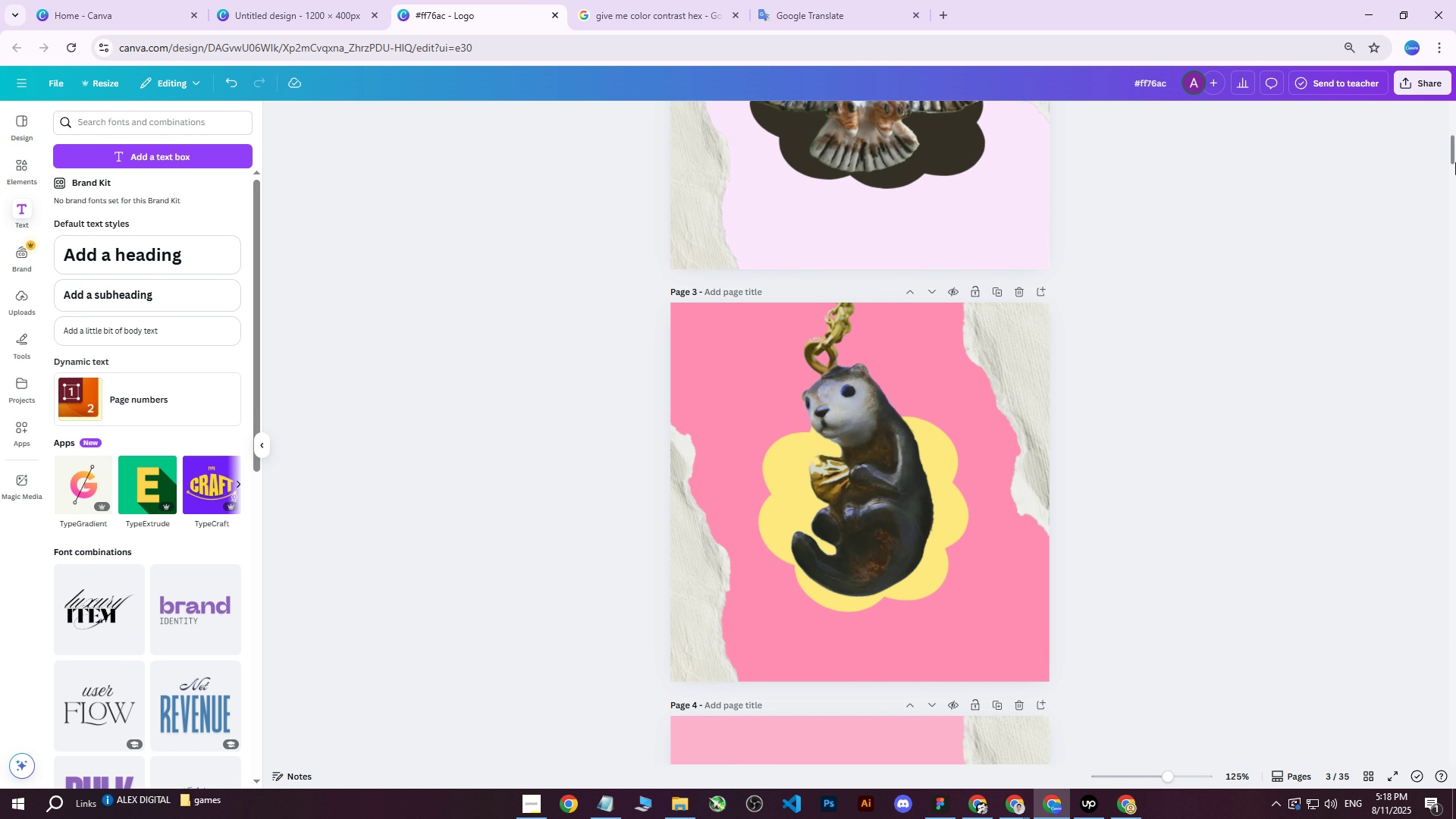 
left_click_drag(start_coordinate=[1455, 155], to_coordinate=[1455, 767])
 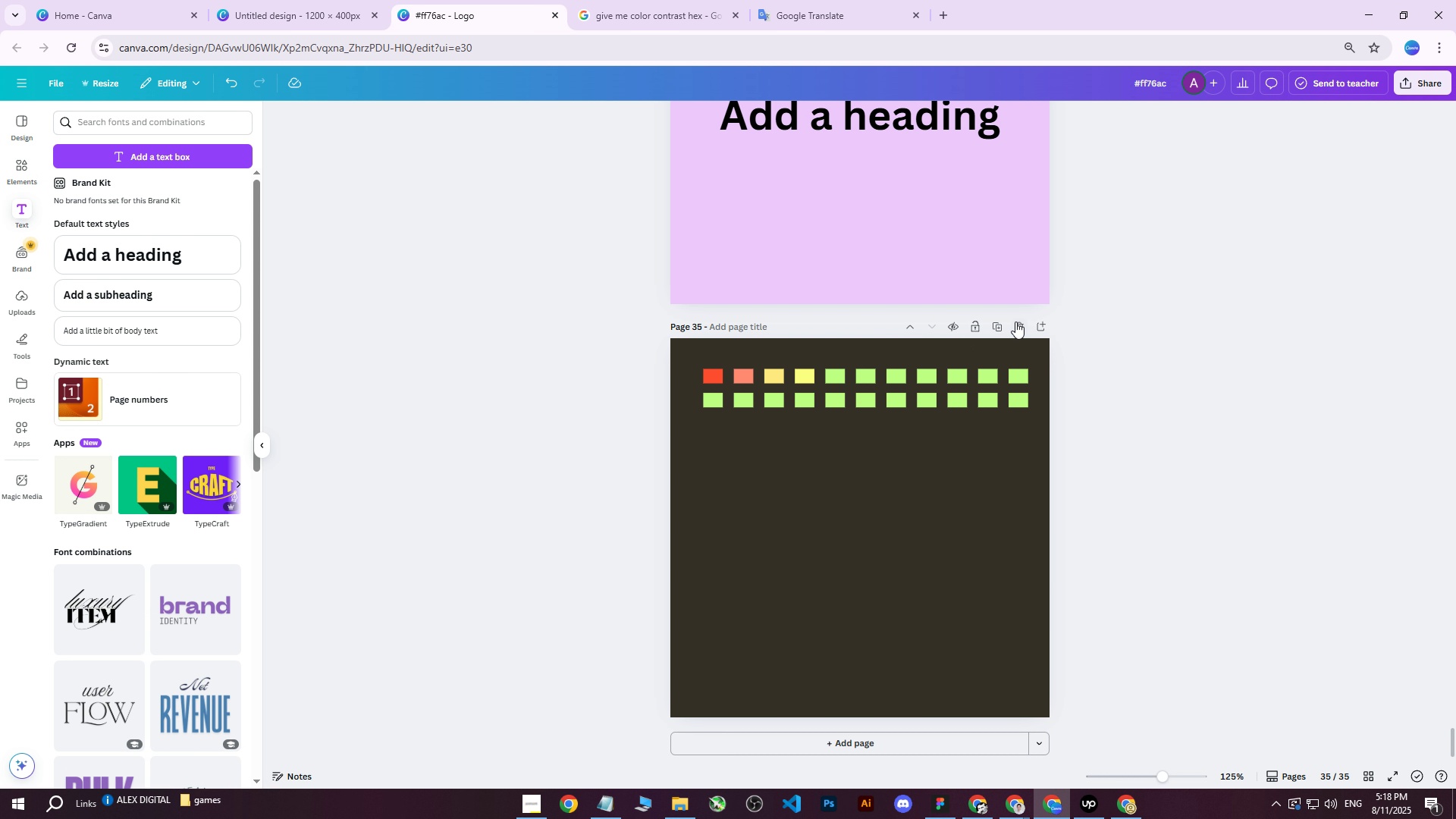 
scroll: coordinate [1045, 287], scroll_direction: up, amount: 3.0
 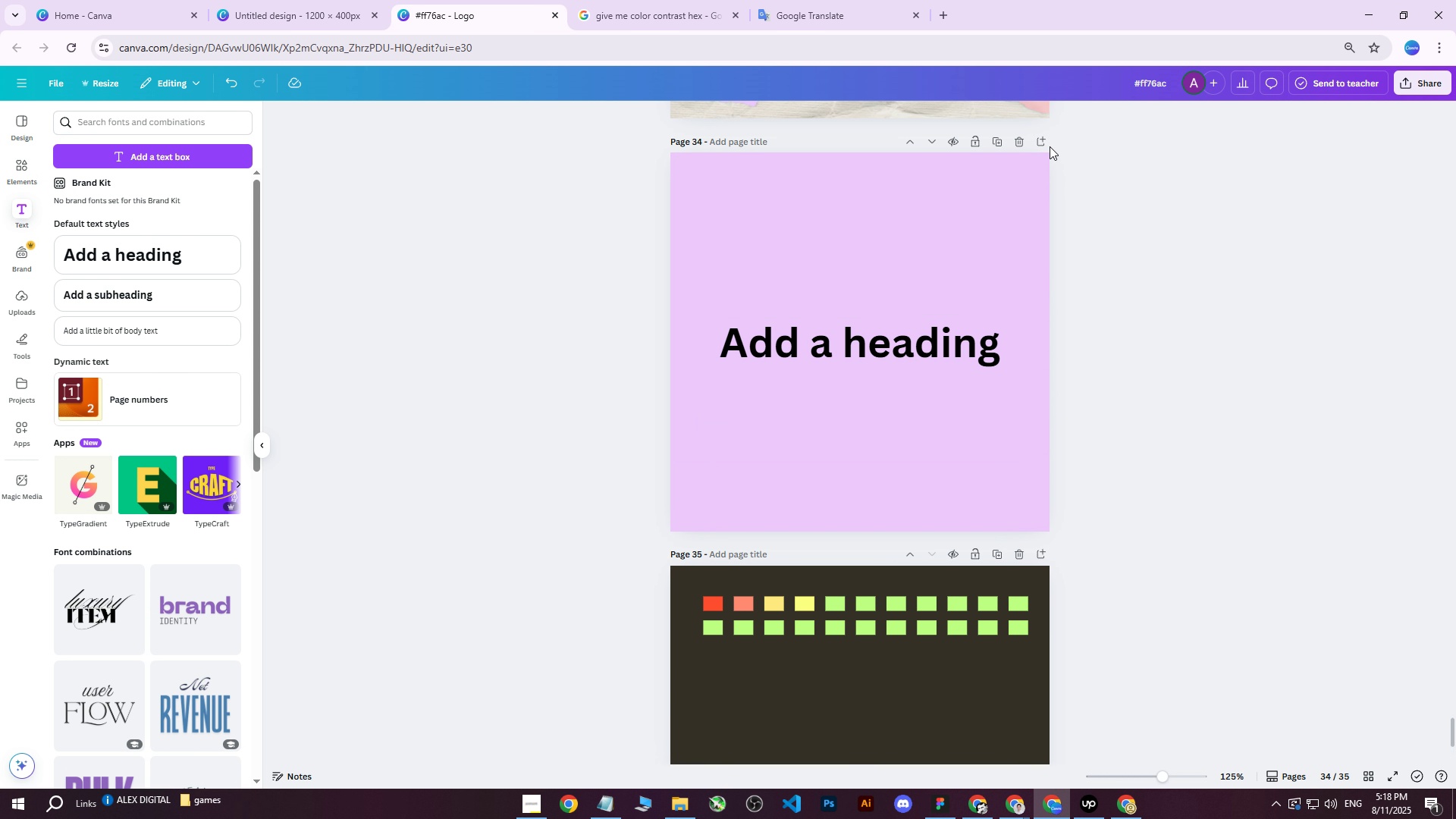 
left_click([1049, 141])
 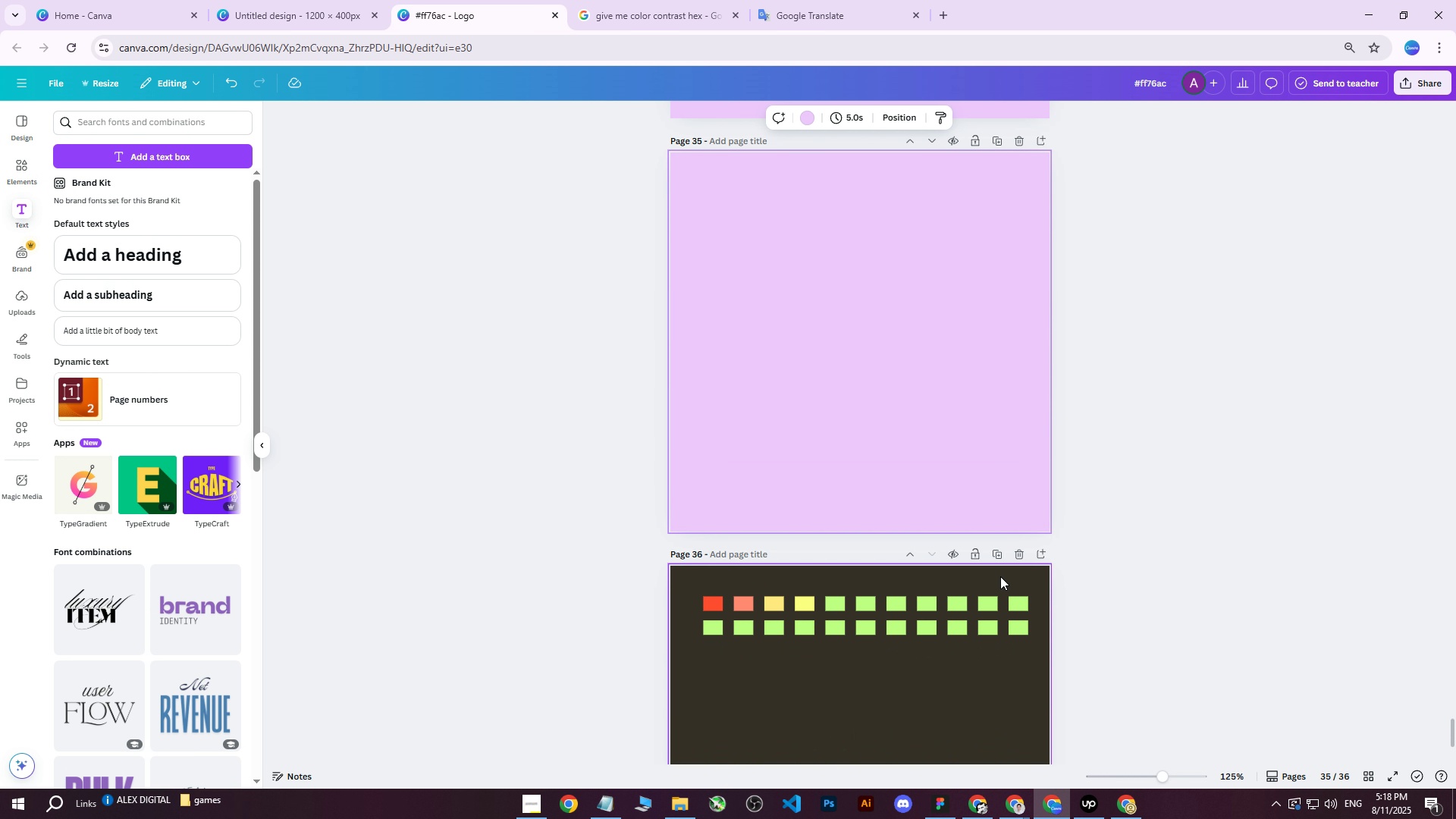 
left_click([1019, 553])
 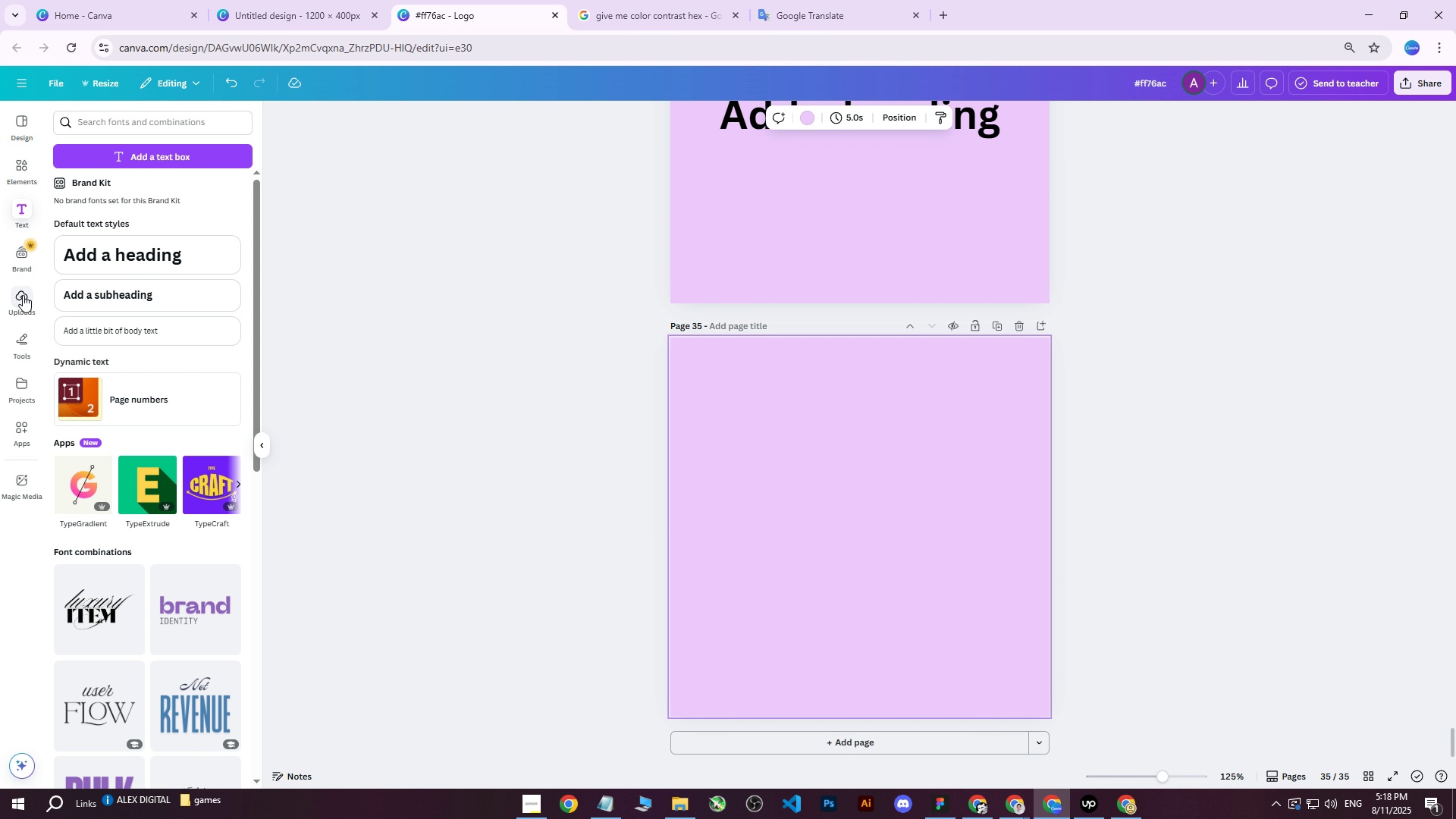 
left_click([19, 303])
 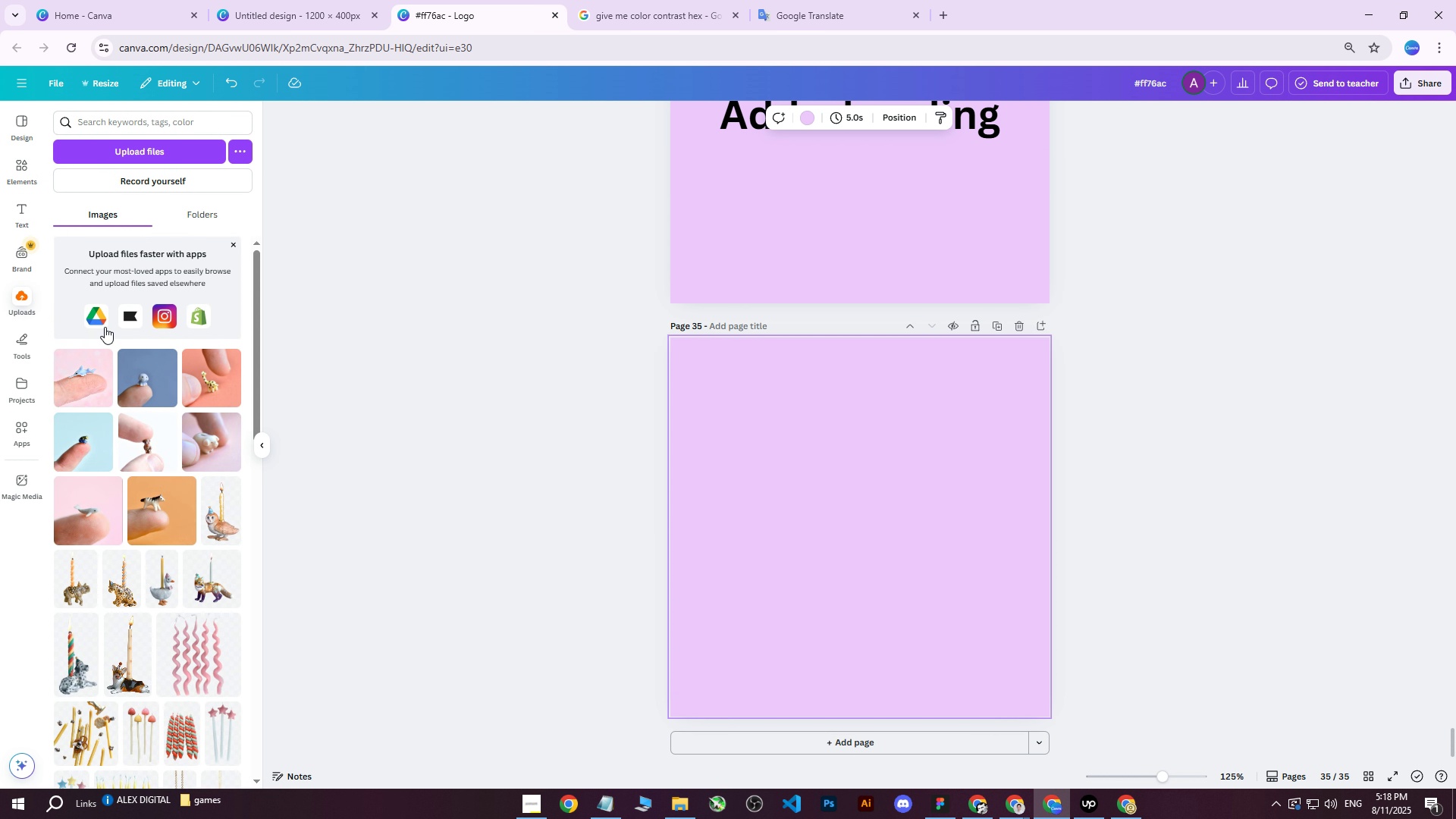 
scroll: coordinate [113, 462], scroll_direction: down, amount: 5.0
 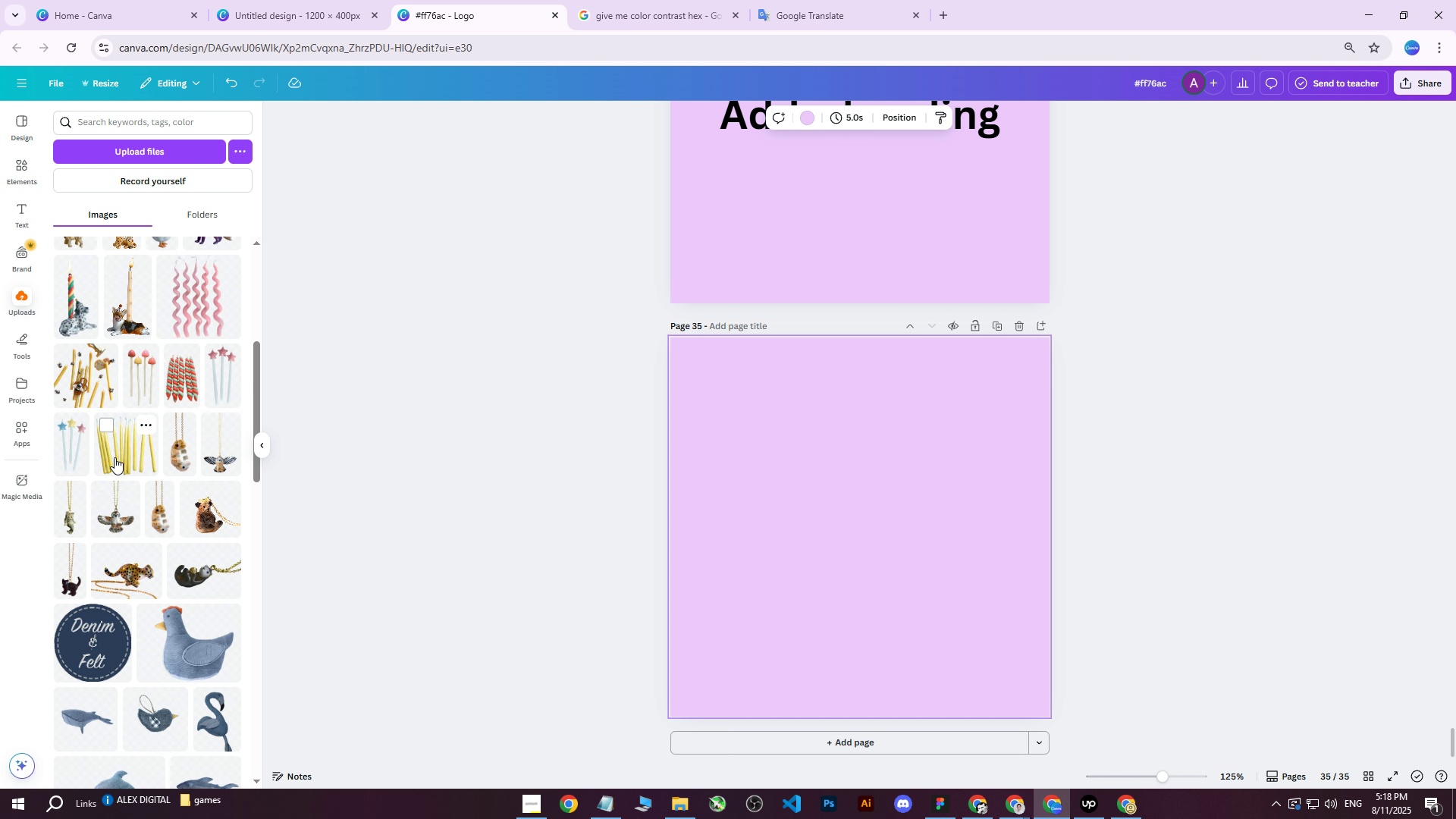 
scroll: coordinate [108, 433], scroll_direction: up, amount: 15.0
 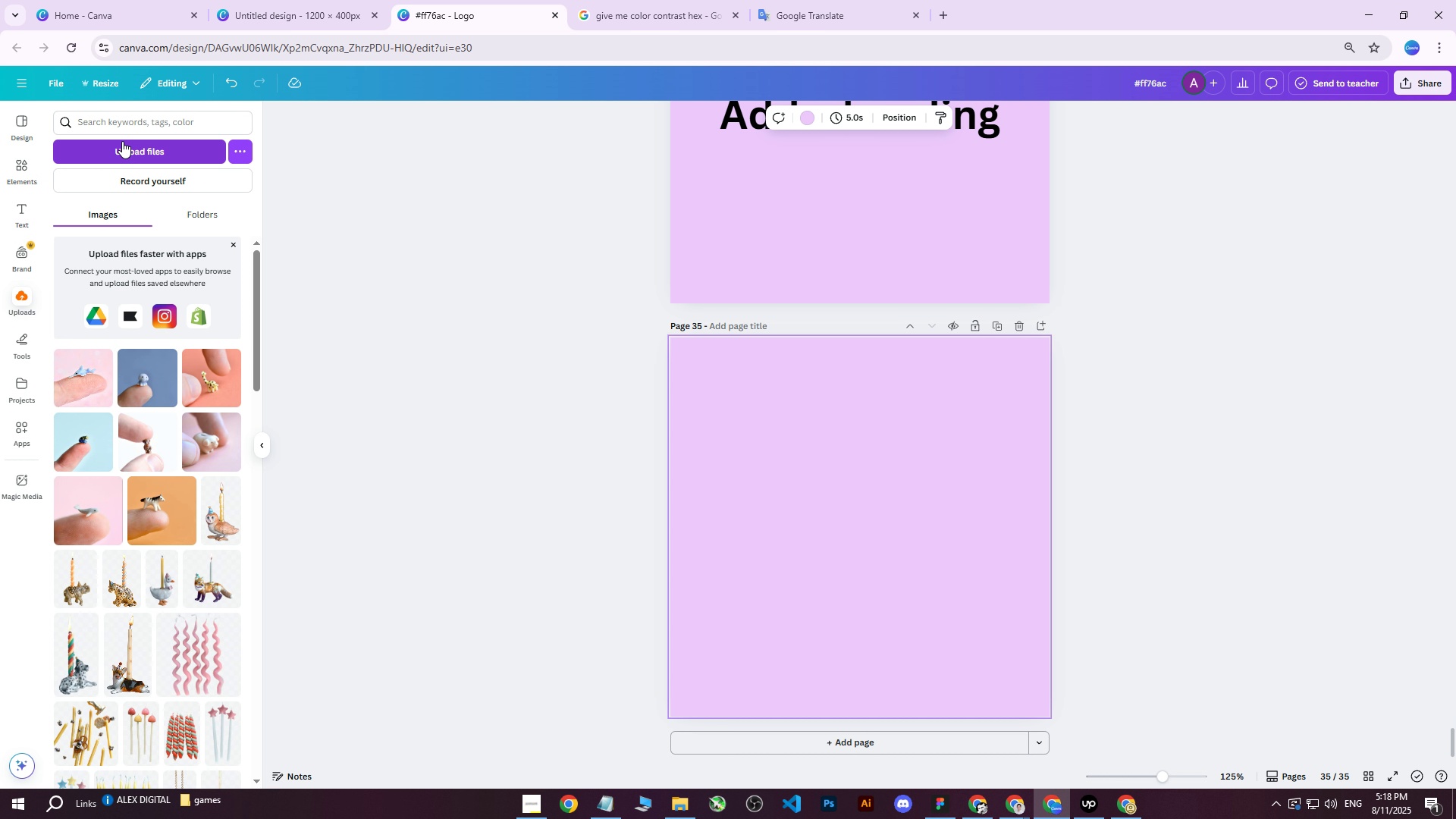 
left_click([118, 152])
 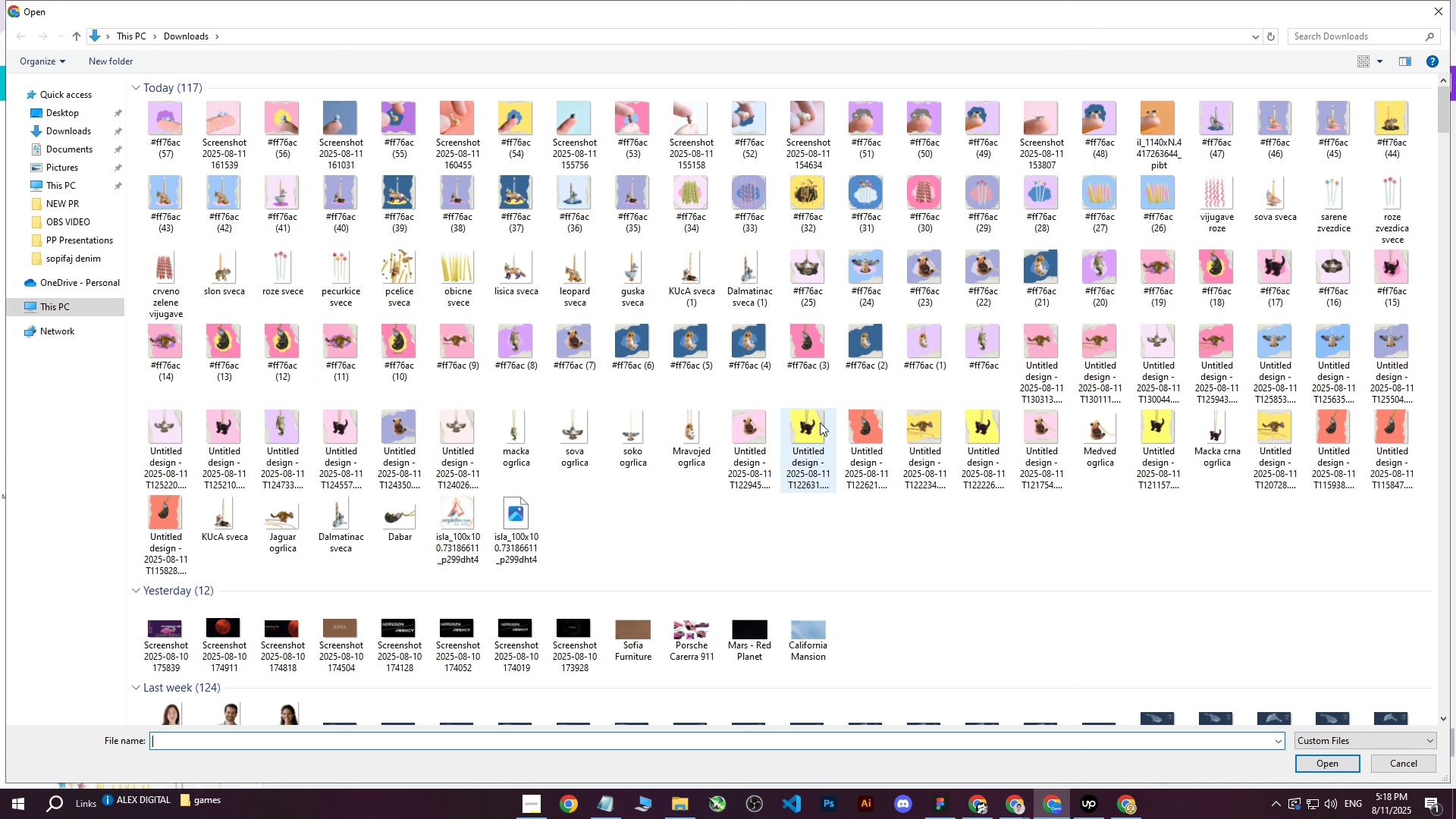 
double_click([474, 526])
 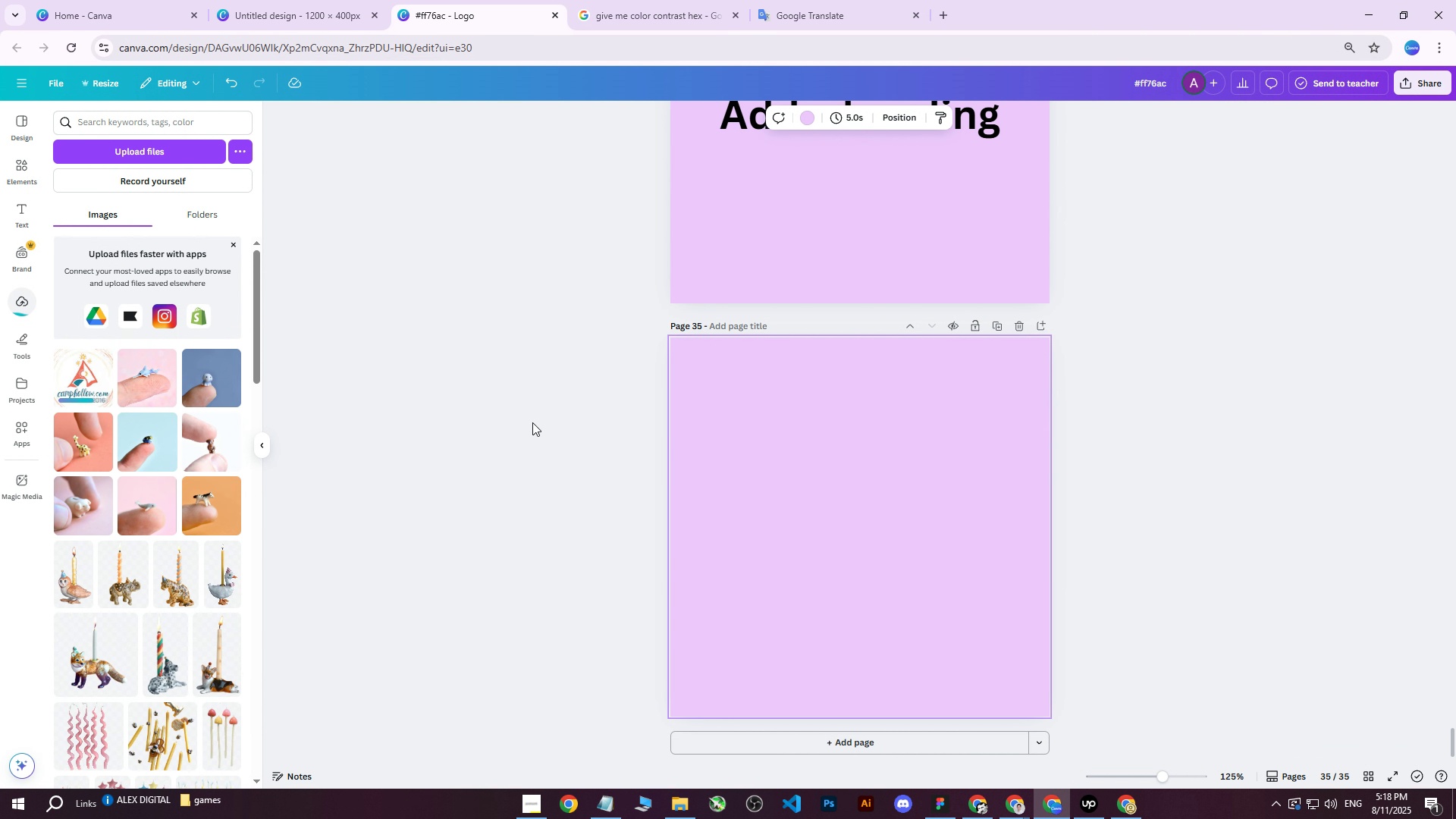 
left_click([67, 384])
 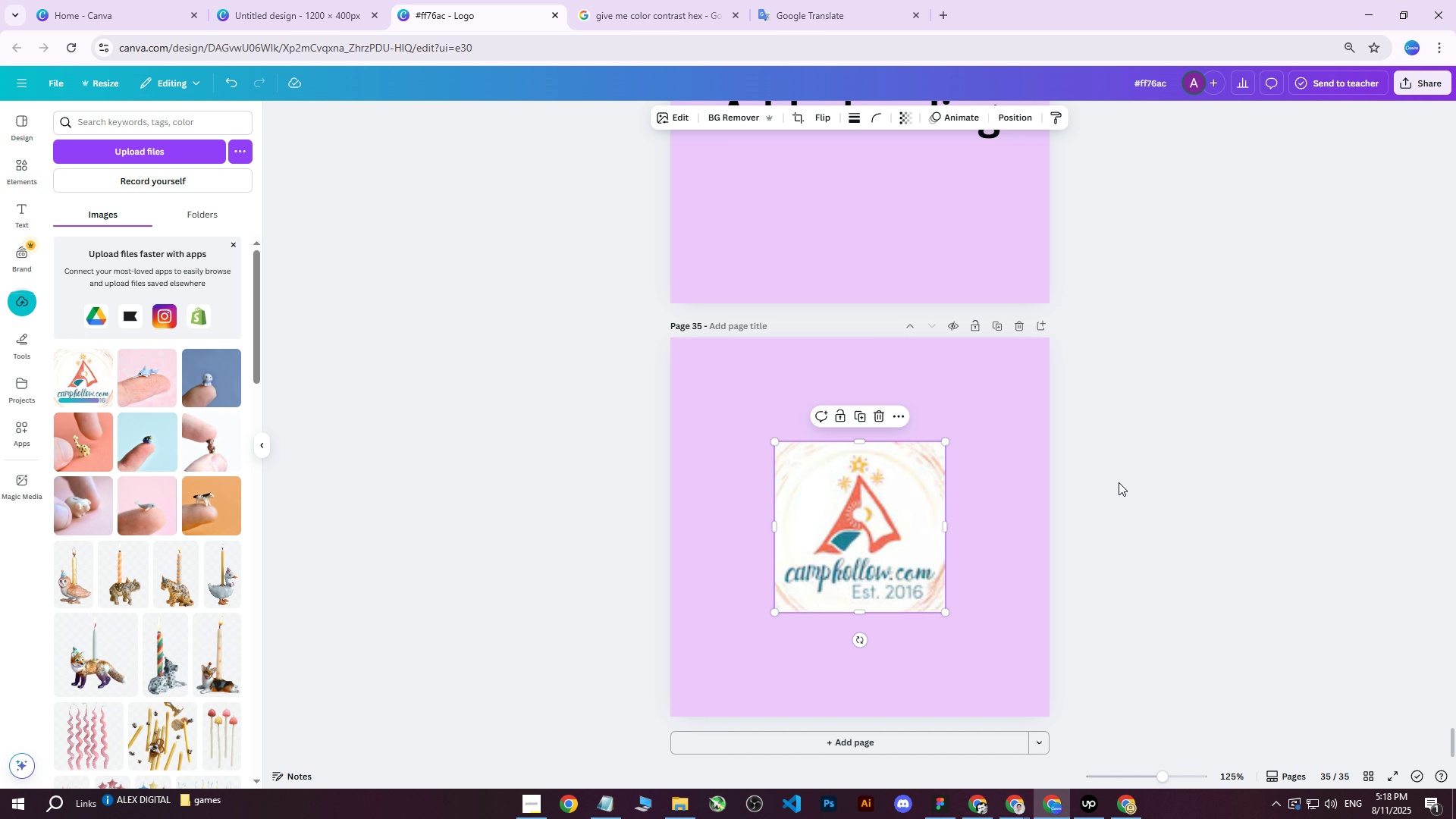 
left_click([1119, 482])
 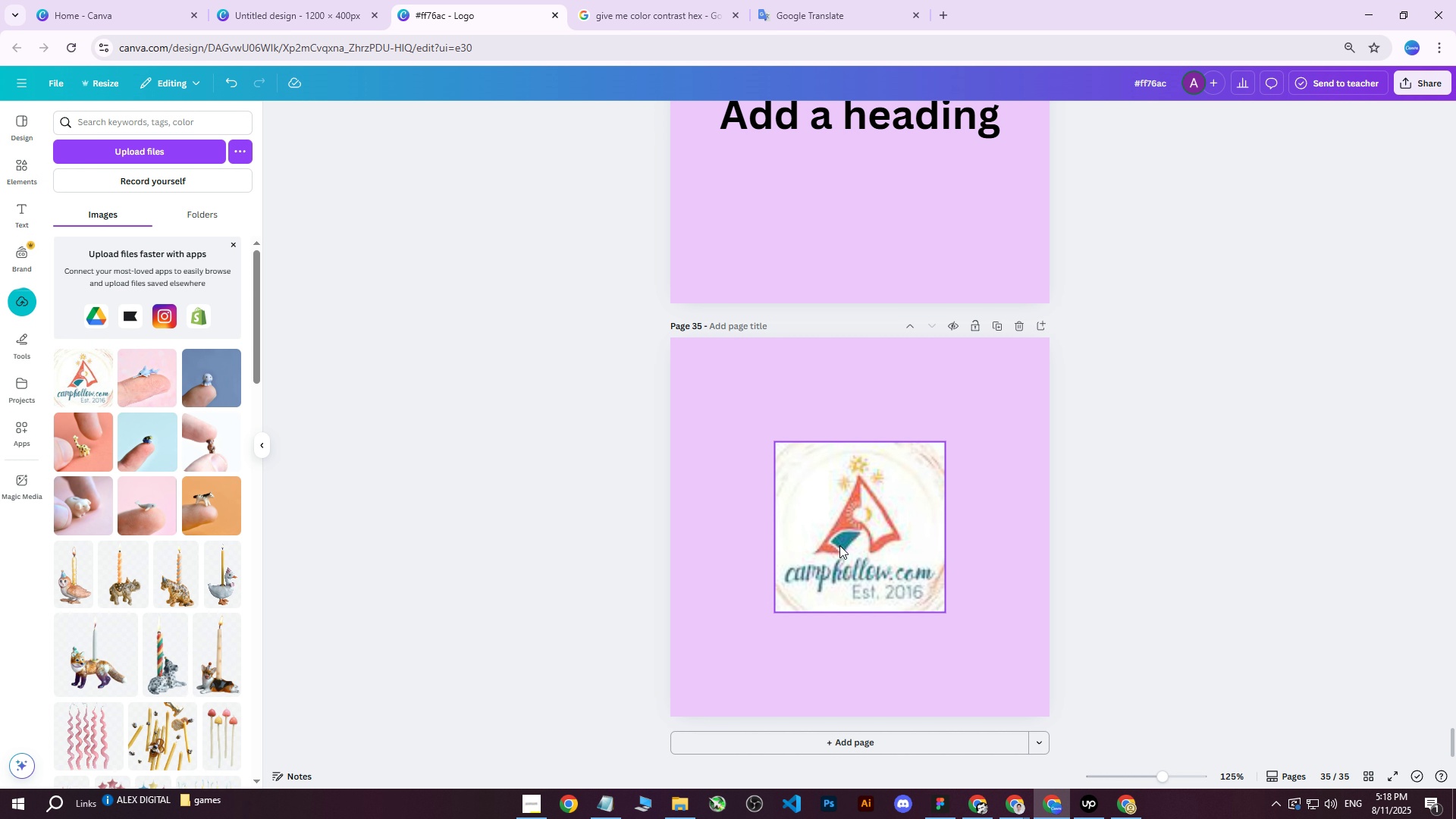 
left_click_drag(start_coordinate=[839, 545], to_coordinate=[821, 529])
 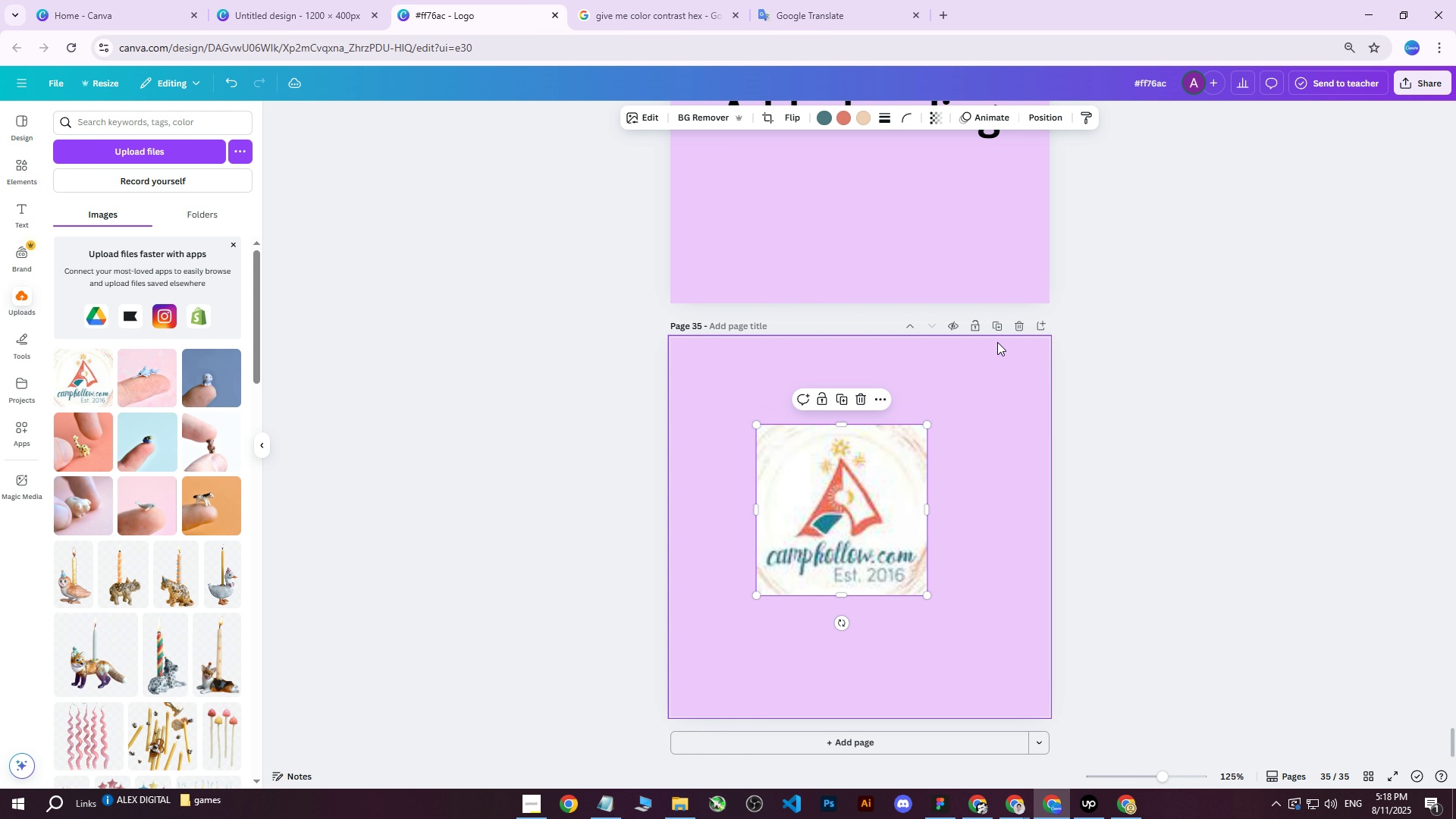 
scroll: coordinate [891, 428], scroll_direction: down, amount: 4.0
 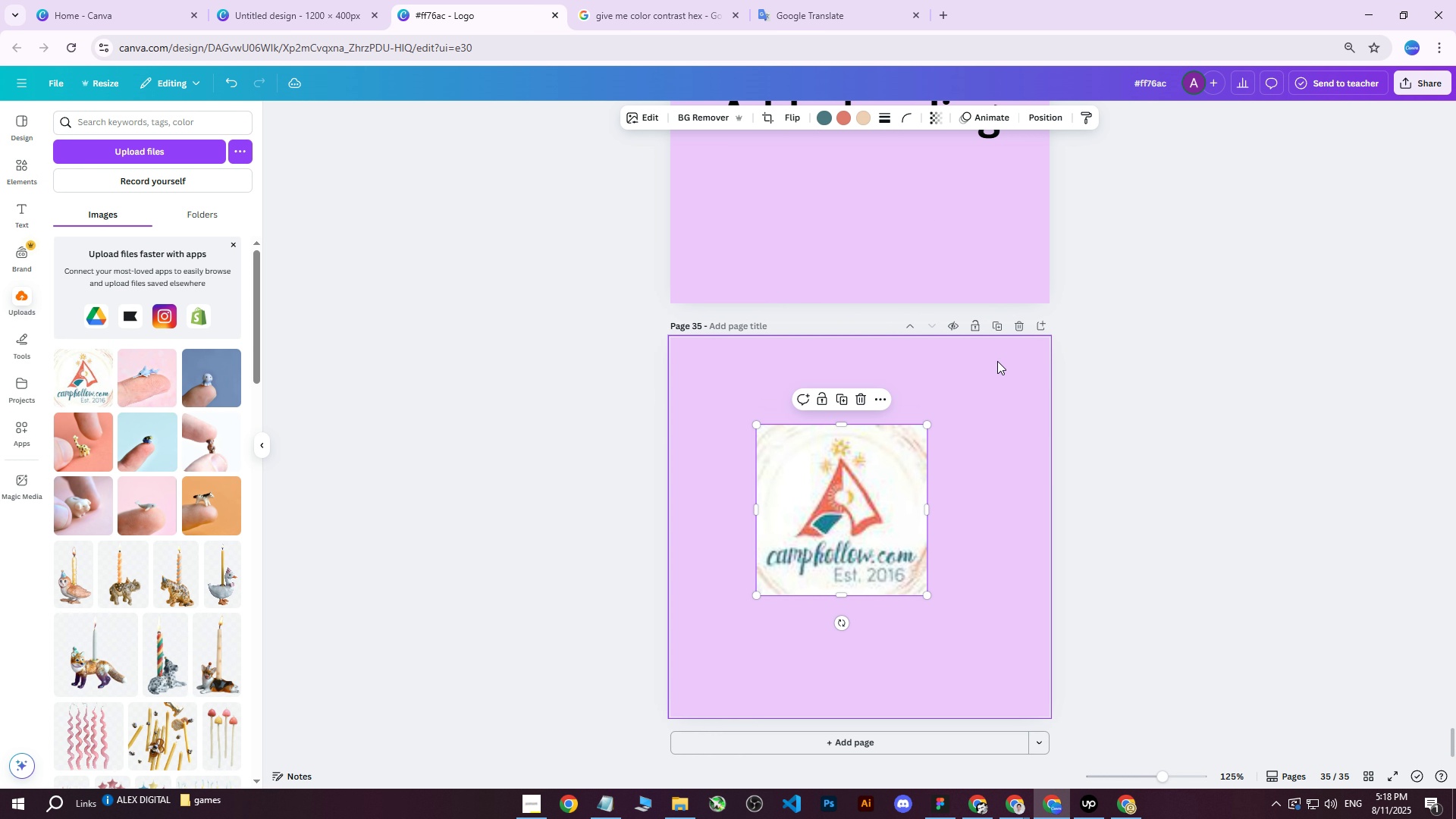 
left_click([993, 328])
 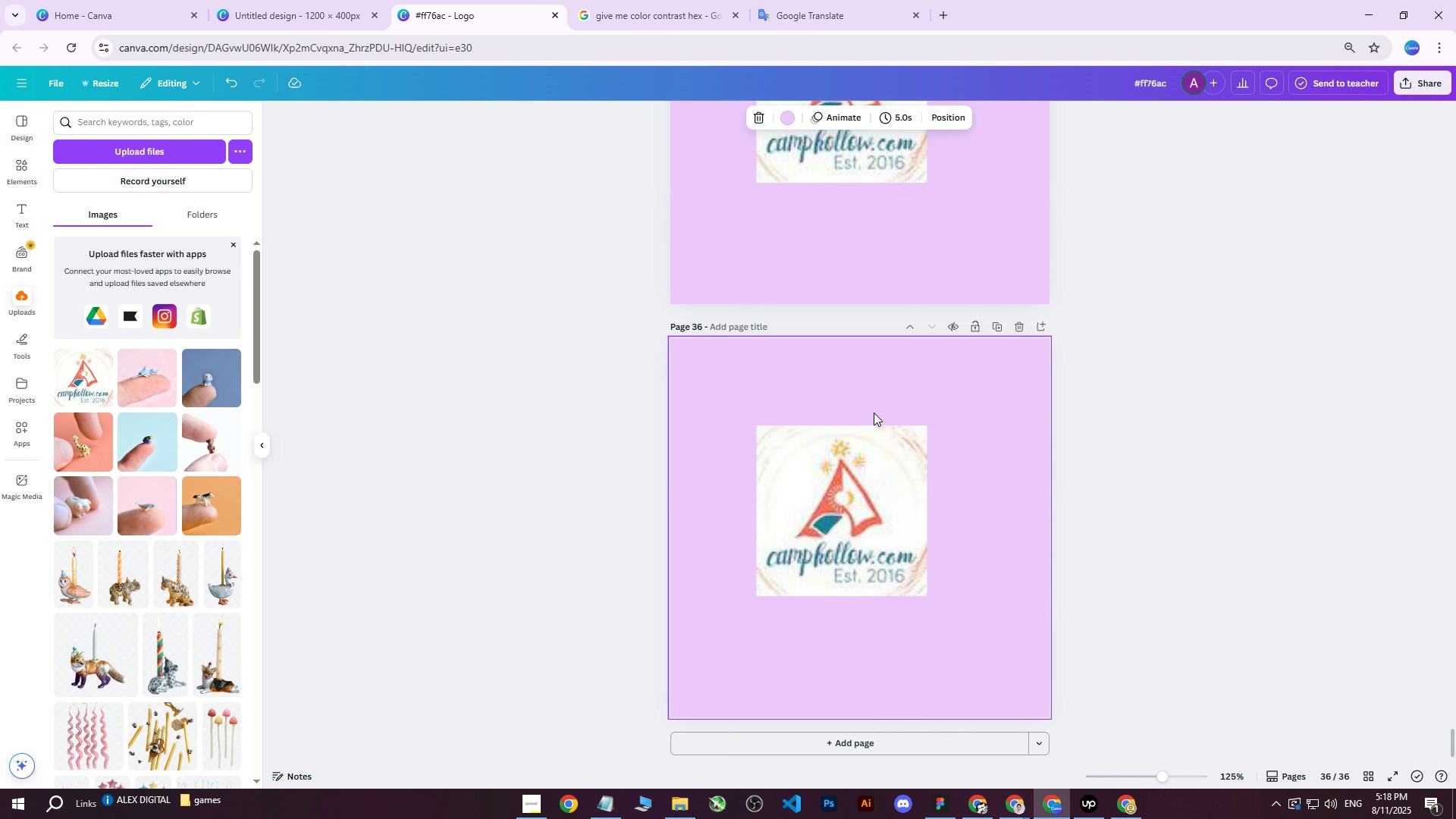 
left_click([854, 448])
 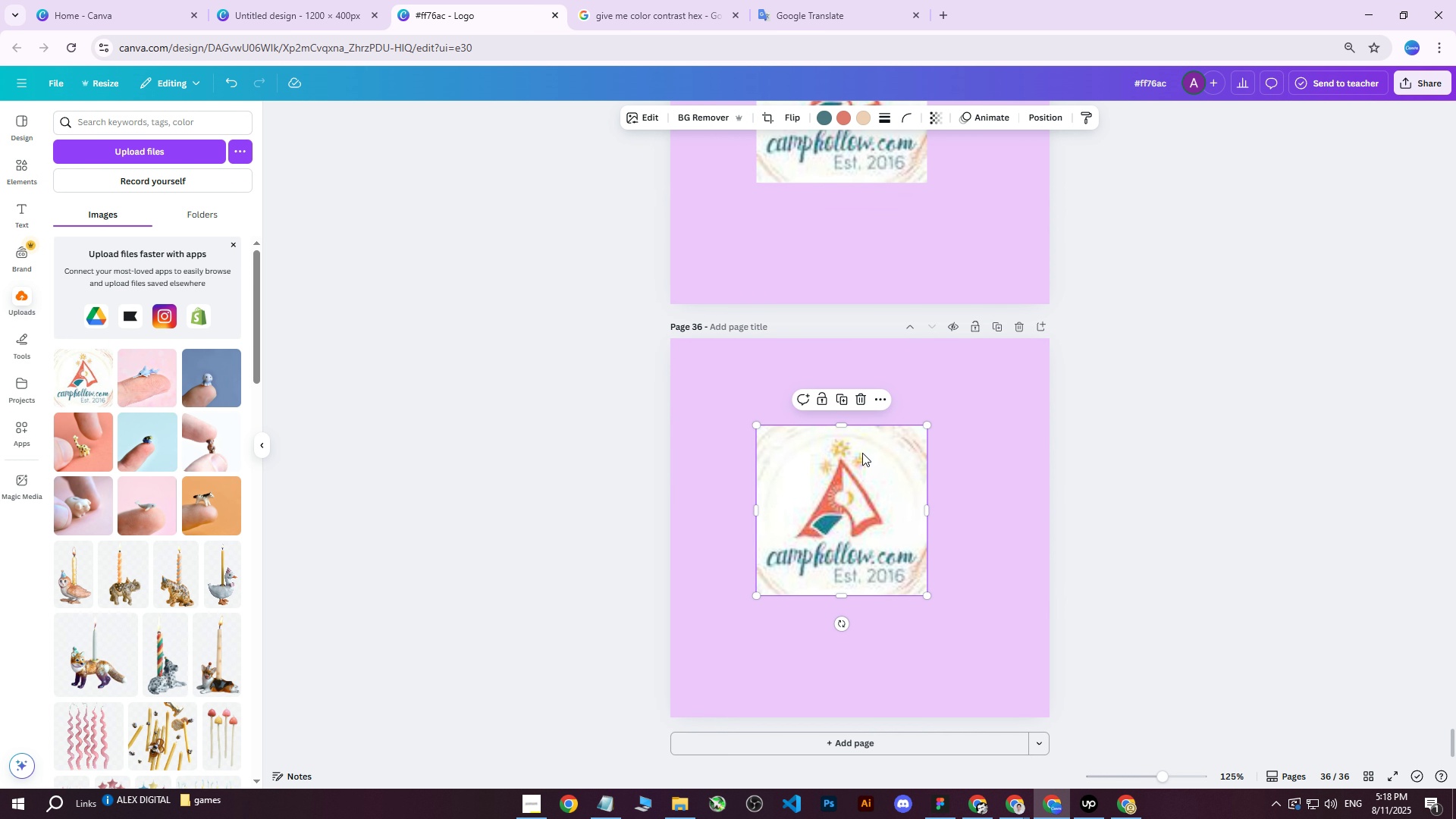 
left_click_drag(start_coordinate=[845, 497], to_coordinate=[852, 461])
 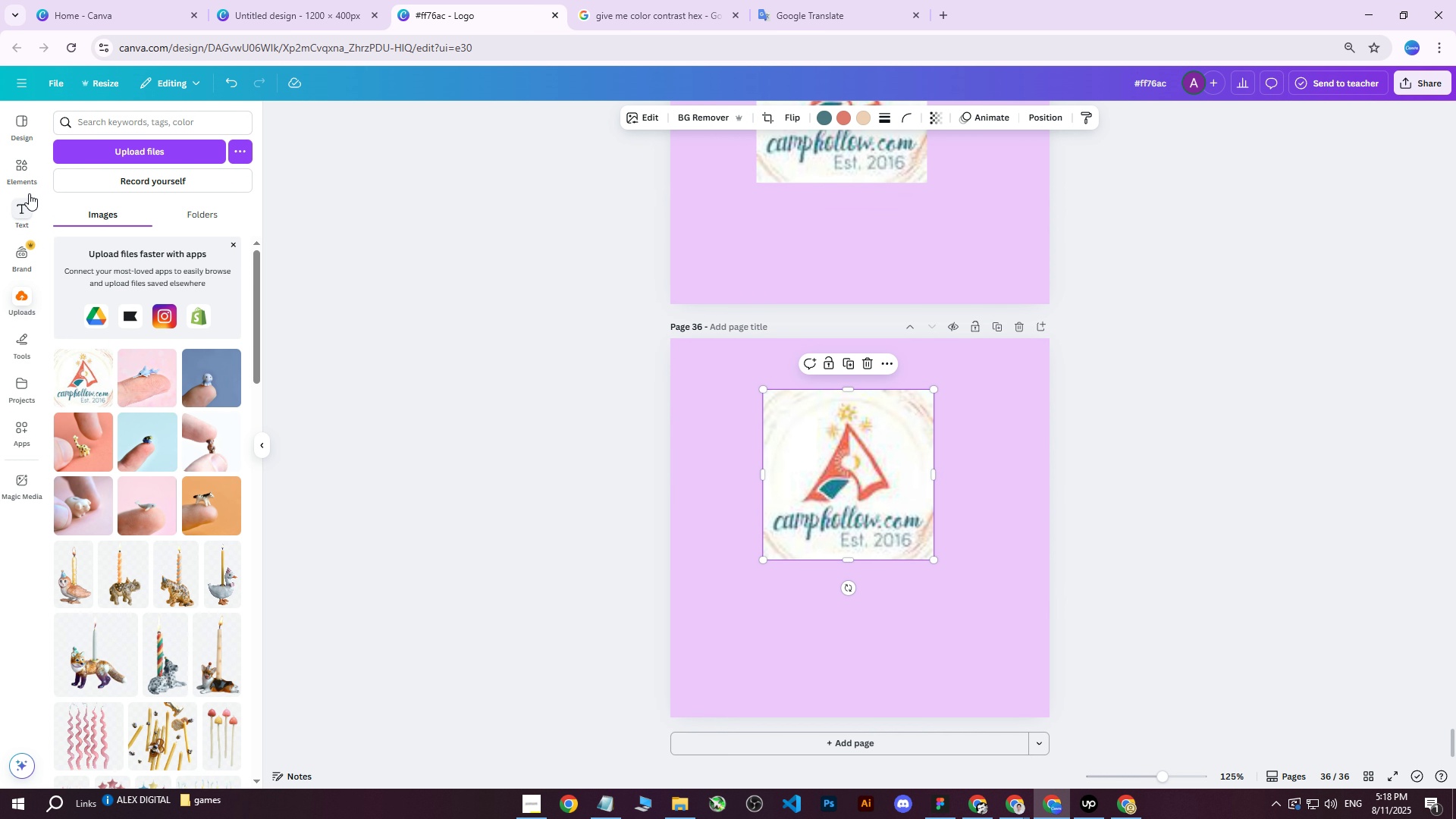 
left_click([24, 181])
 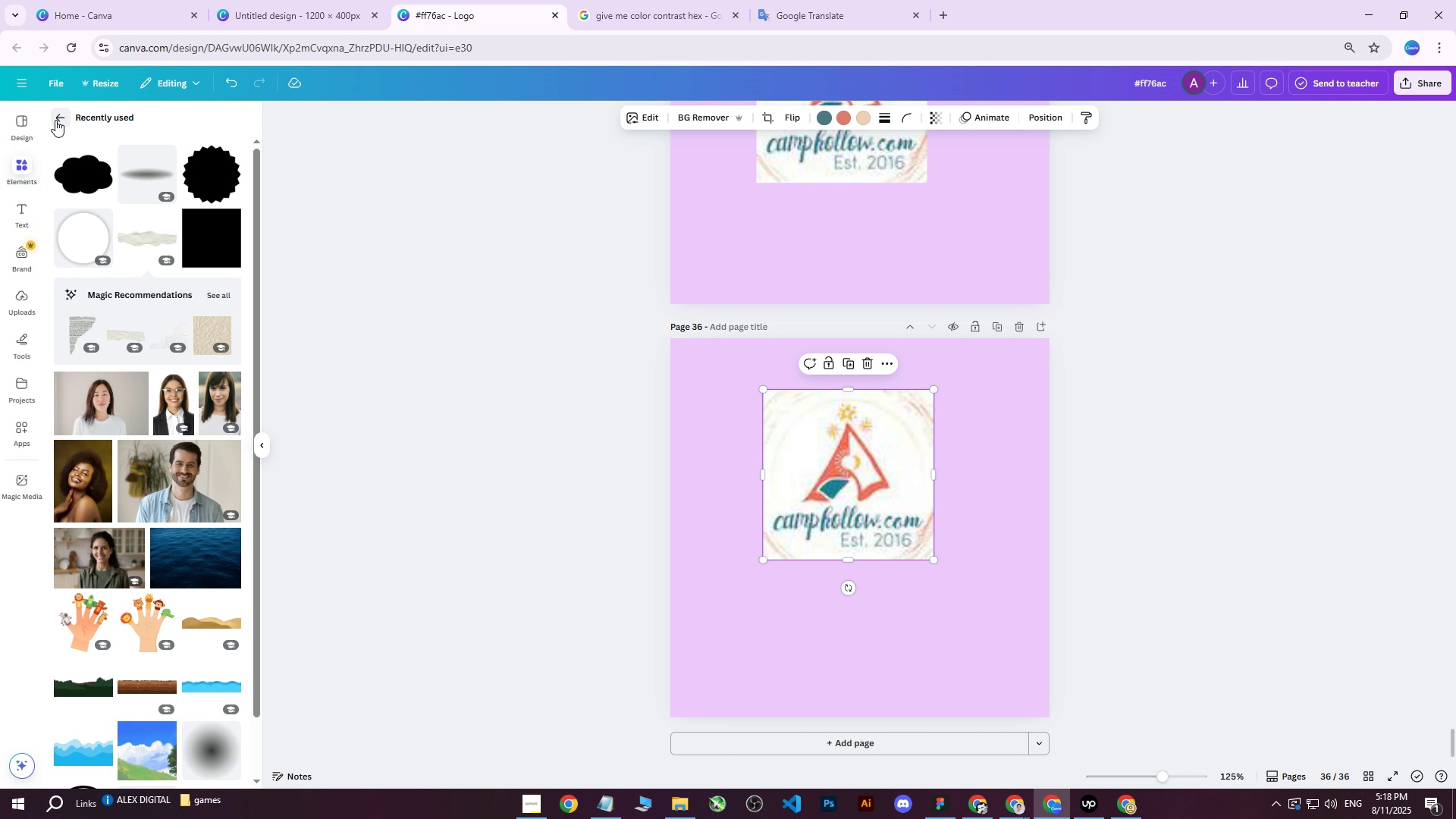 
double_click([134, 127])
 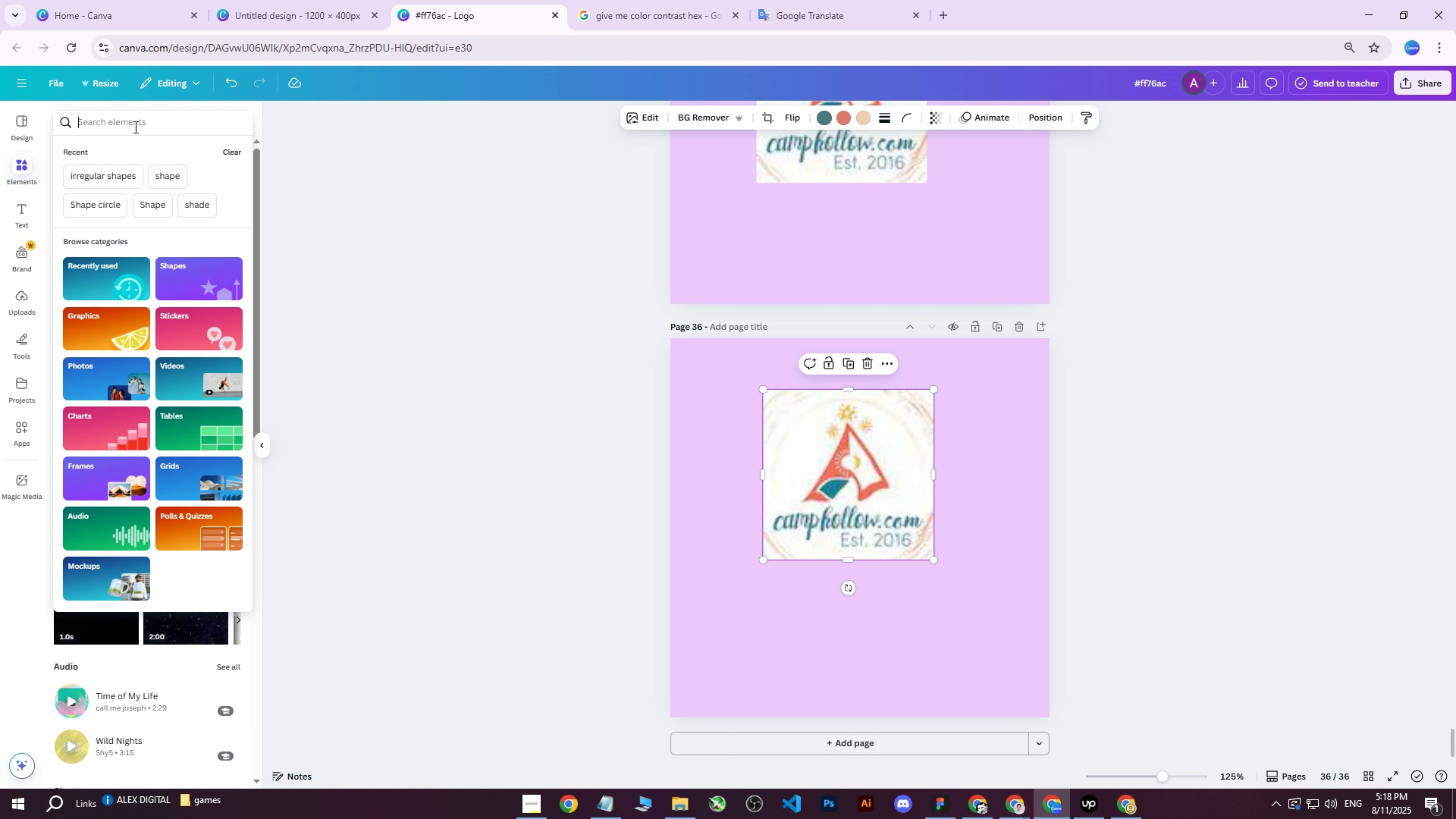 
type(tent)
 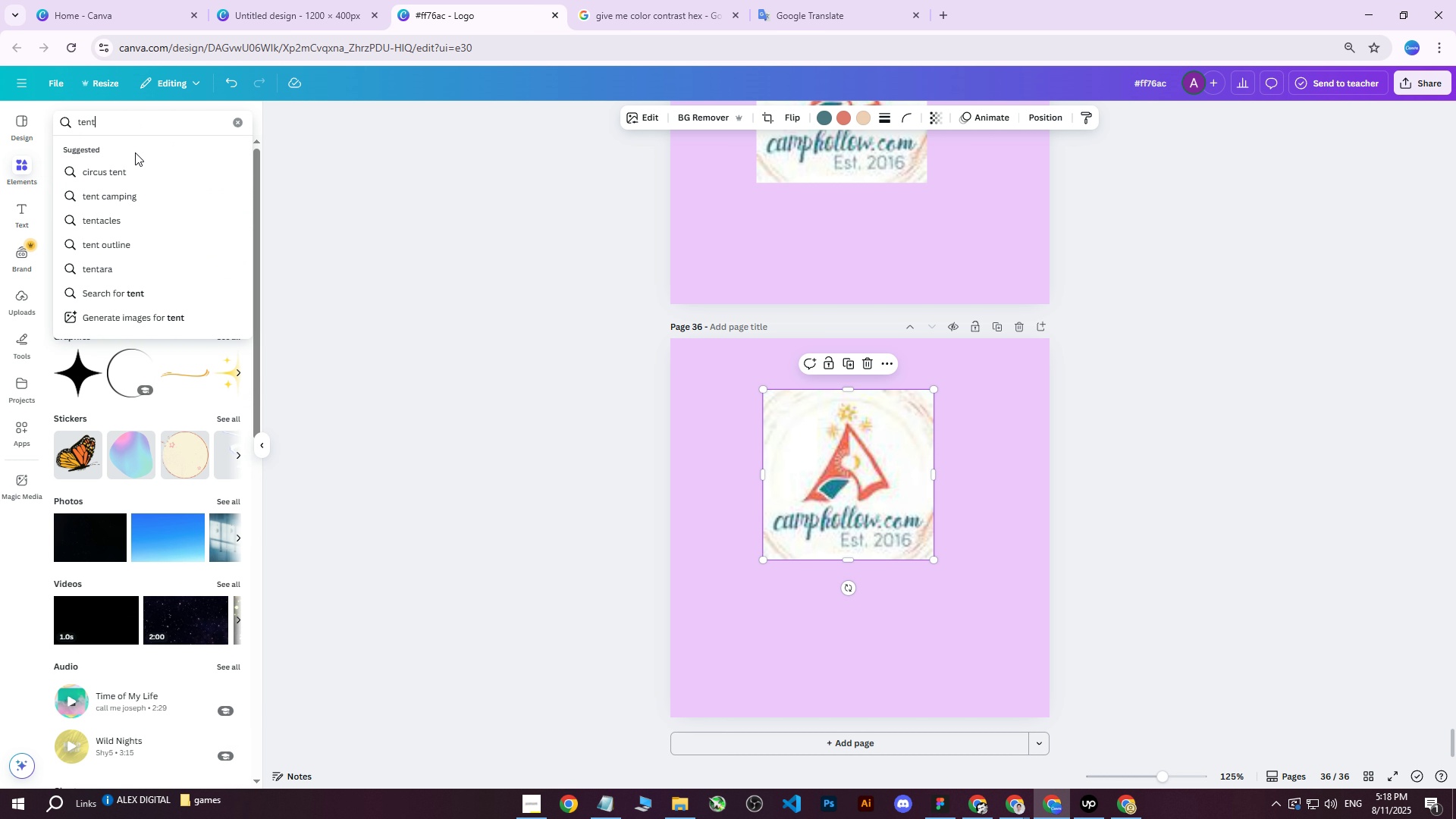 
key(Enter)
 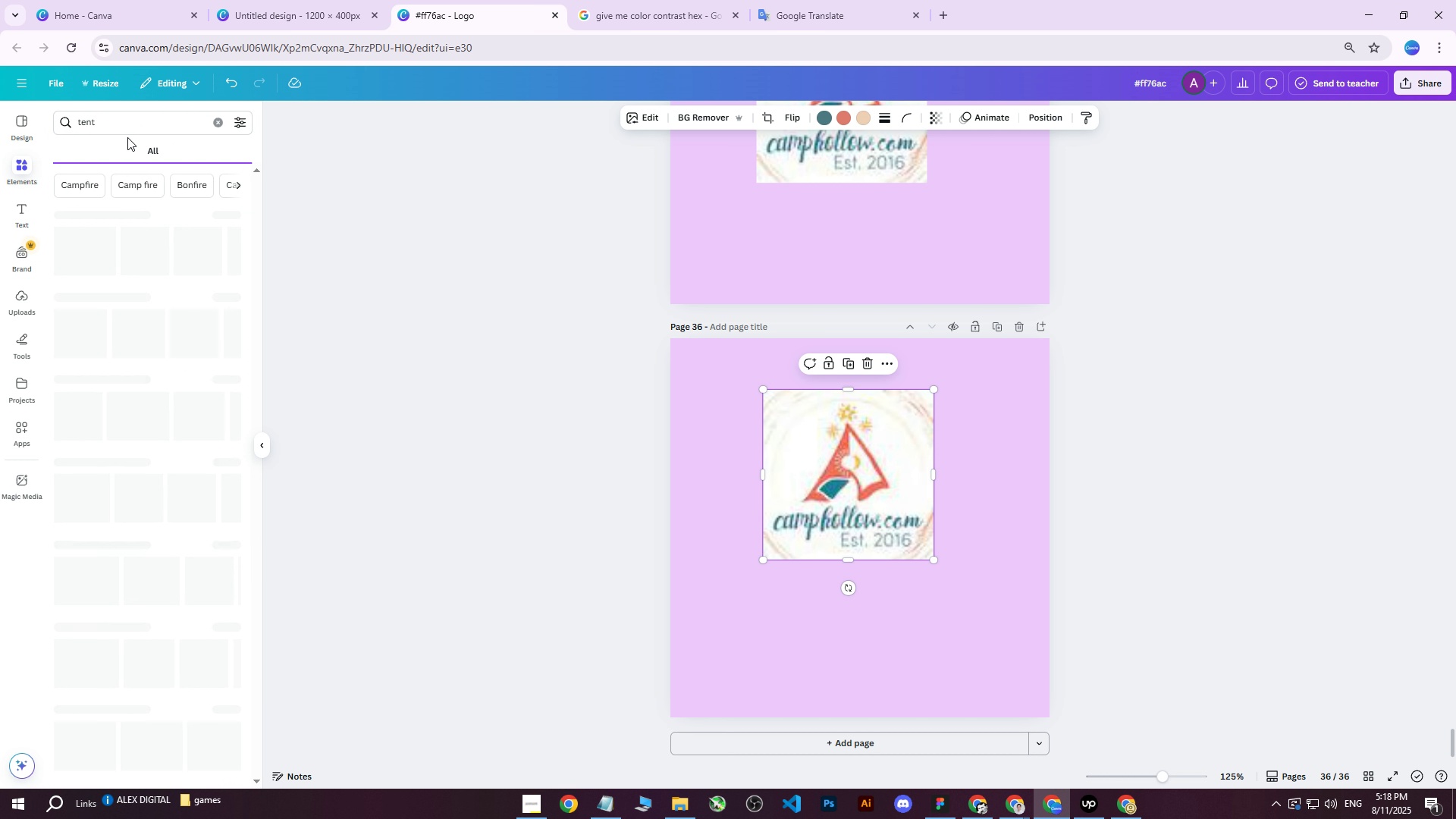 
mouse_move([153, 190])
 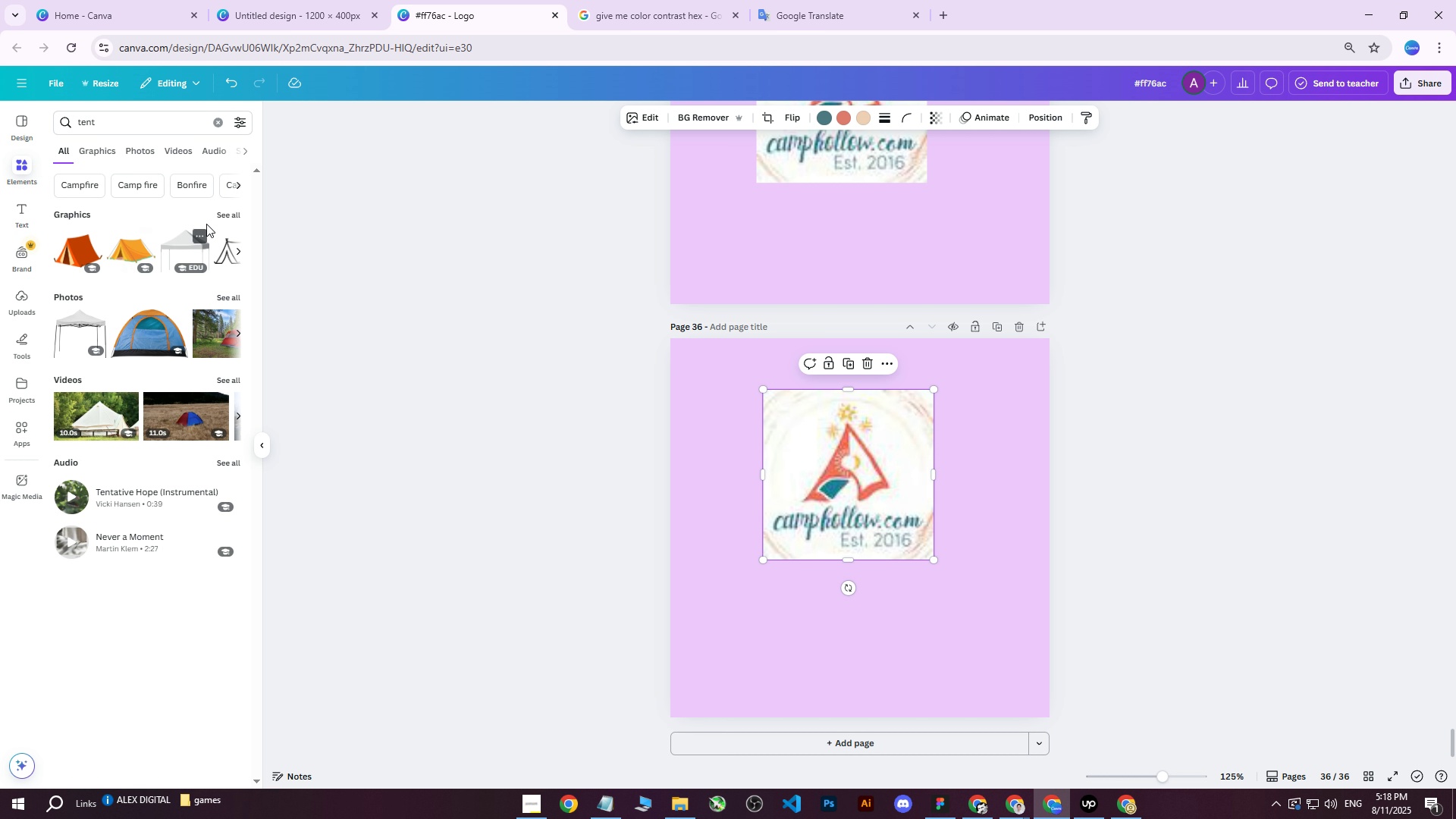 
left_click([221, 217])
 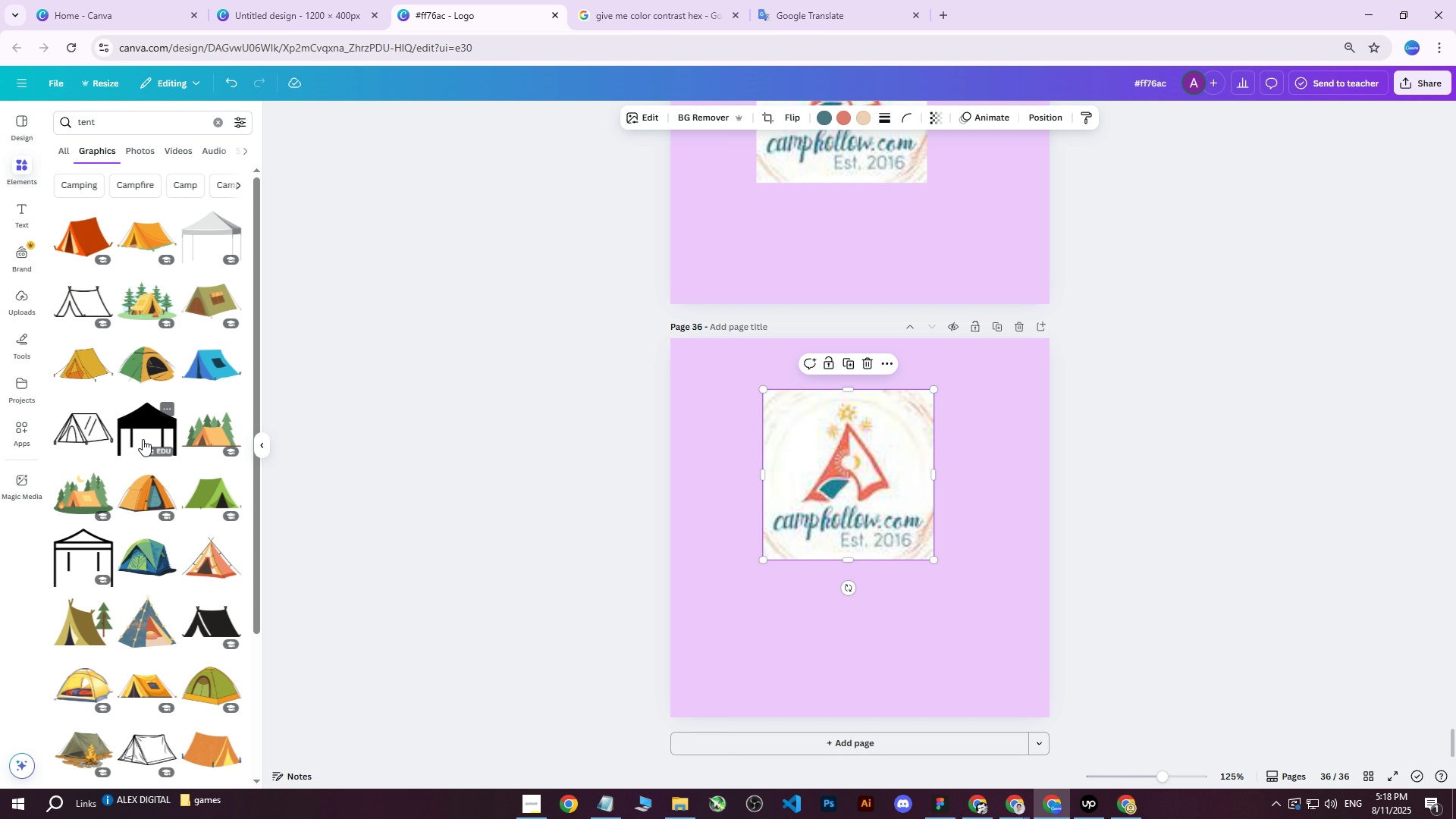 
wait(11.68)
 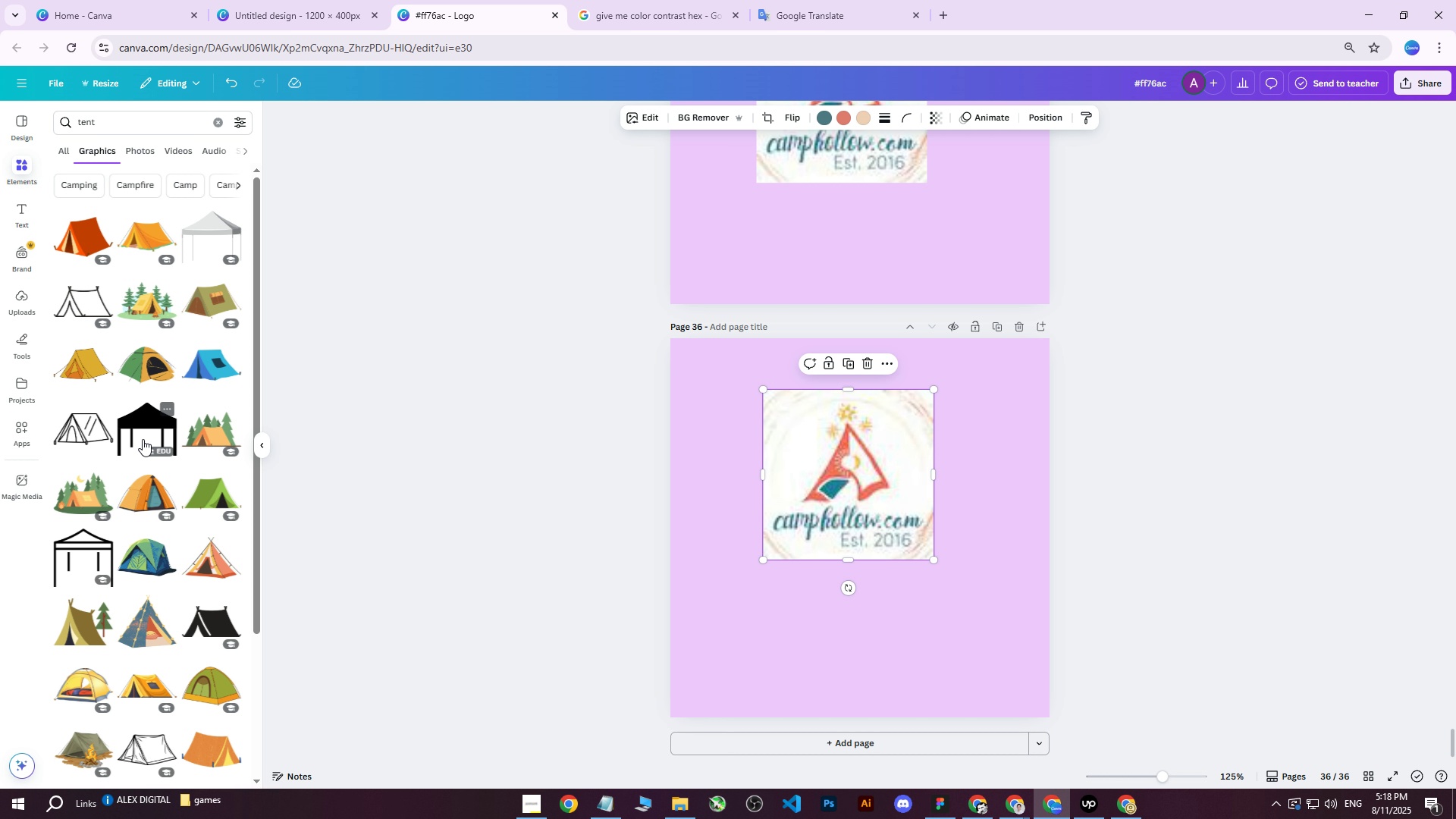 
scroll: coordinate [193, 497], scroll_direction: down, amount: 6.0
 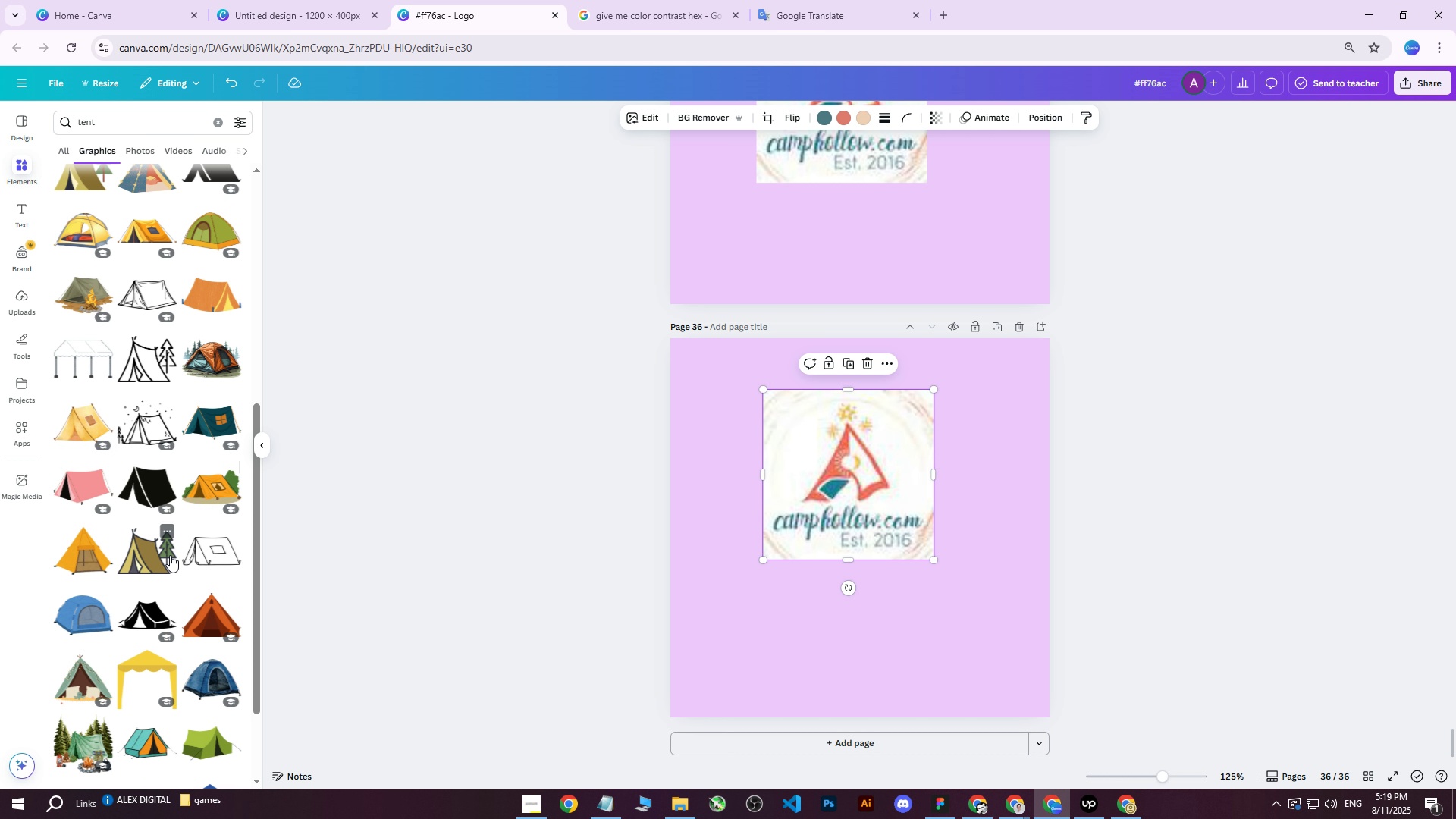 
left_click([152, 599])
 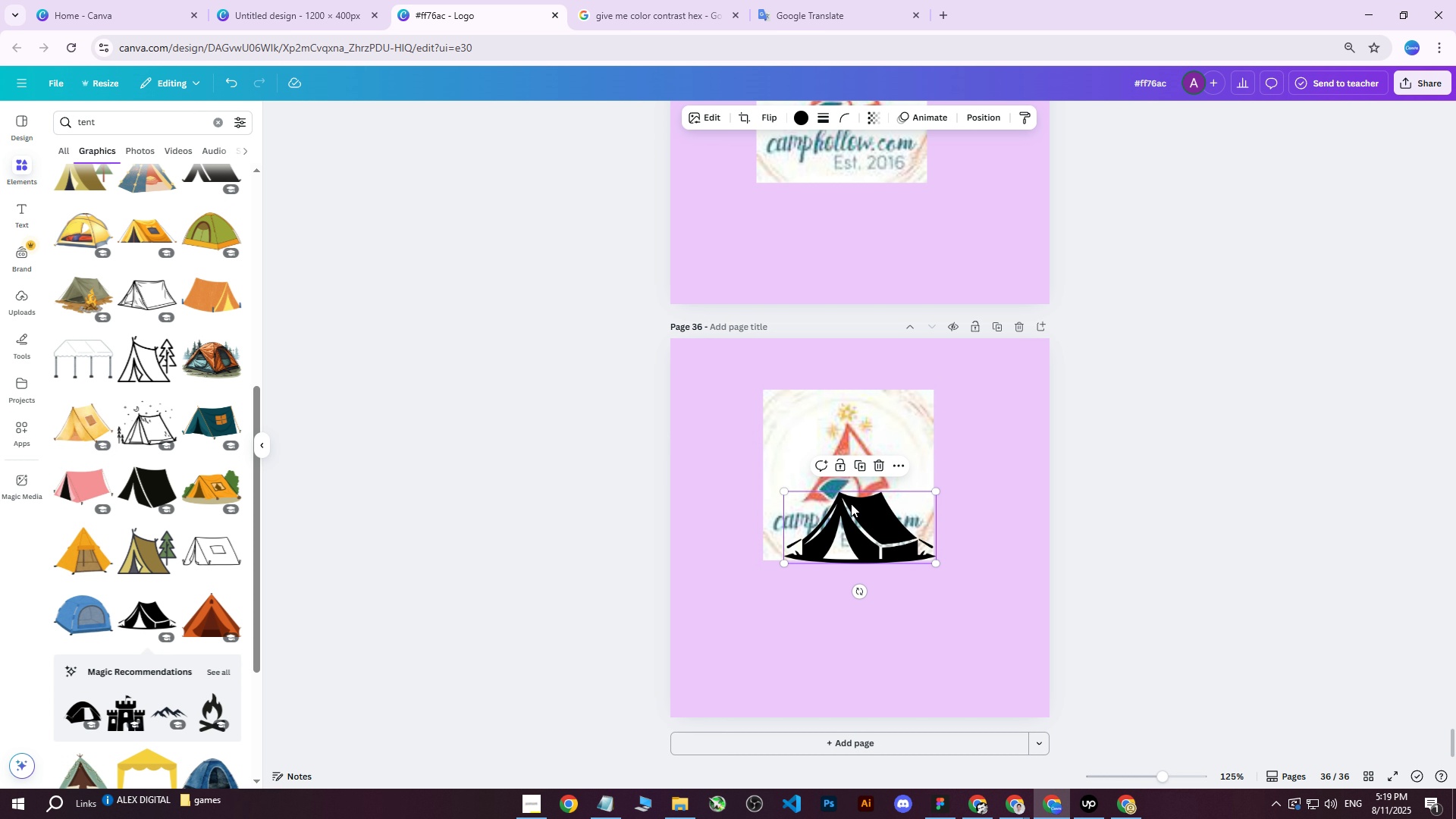 
left_click([801, 121])
 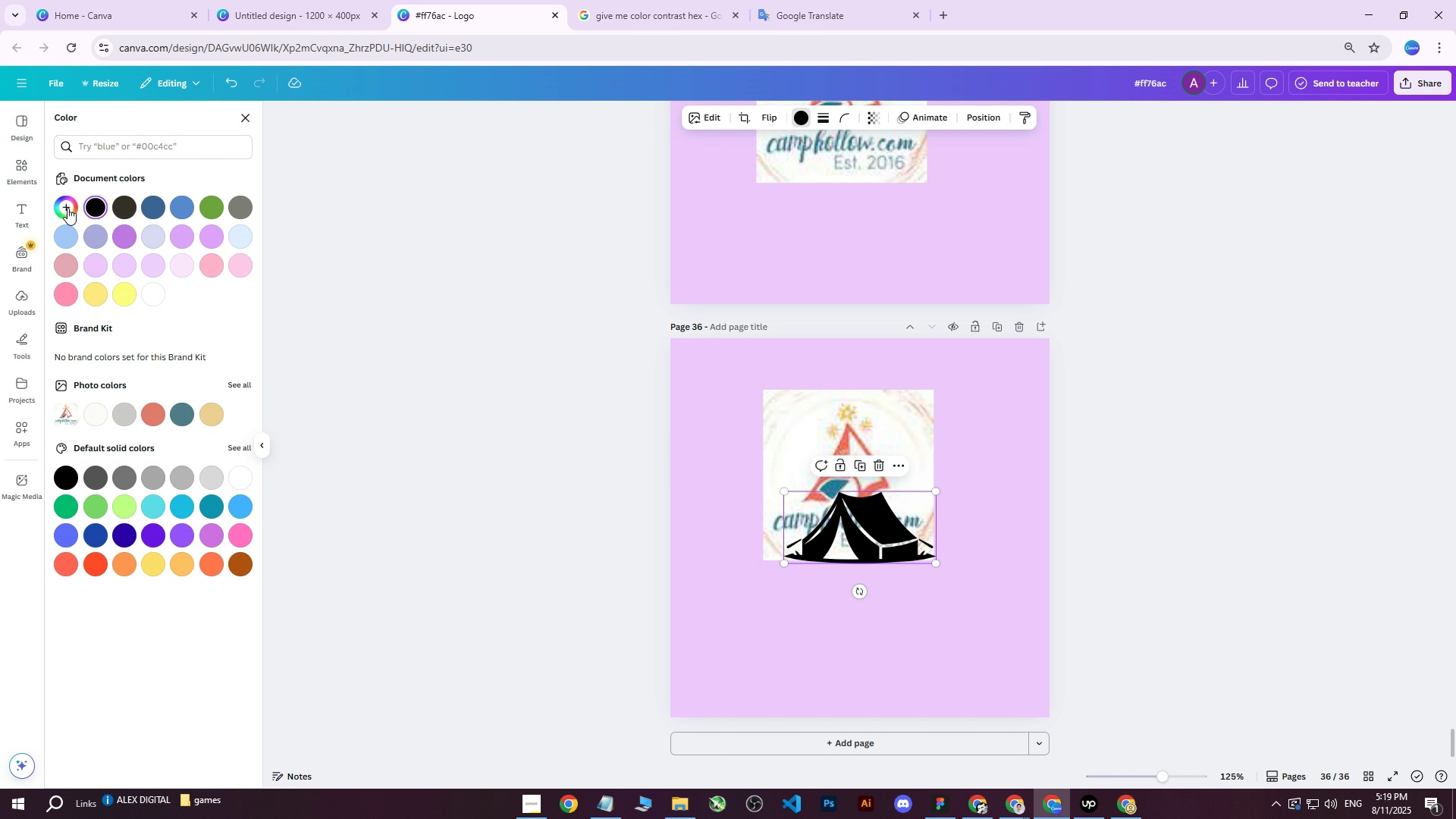 
left_click([96, 208])
 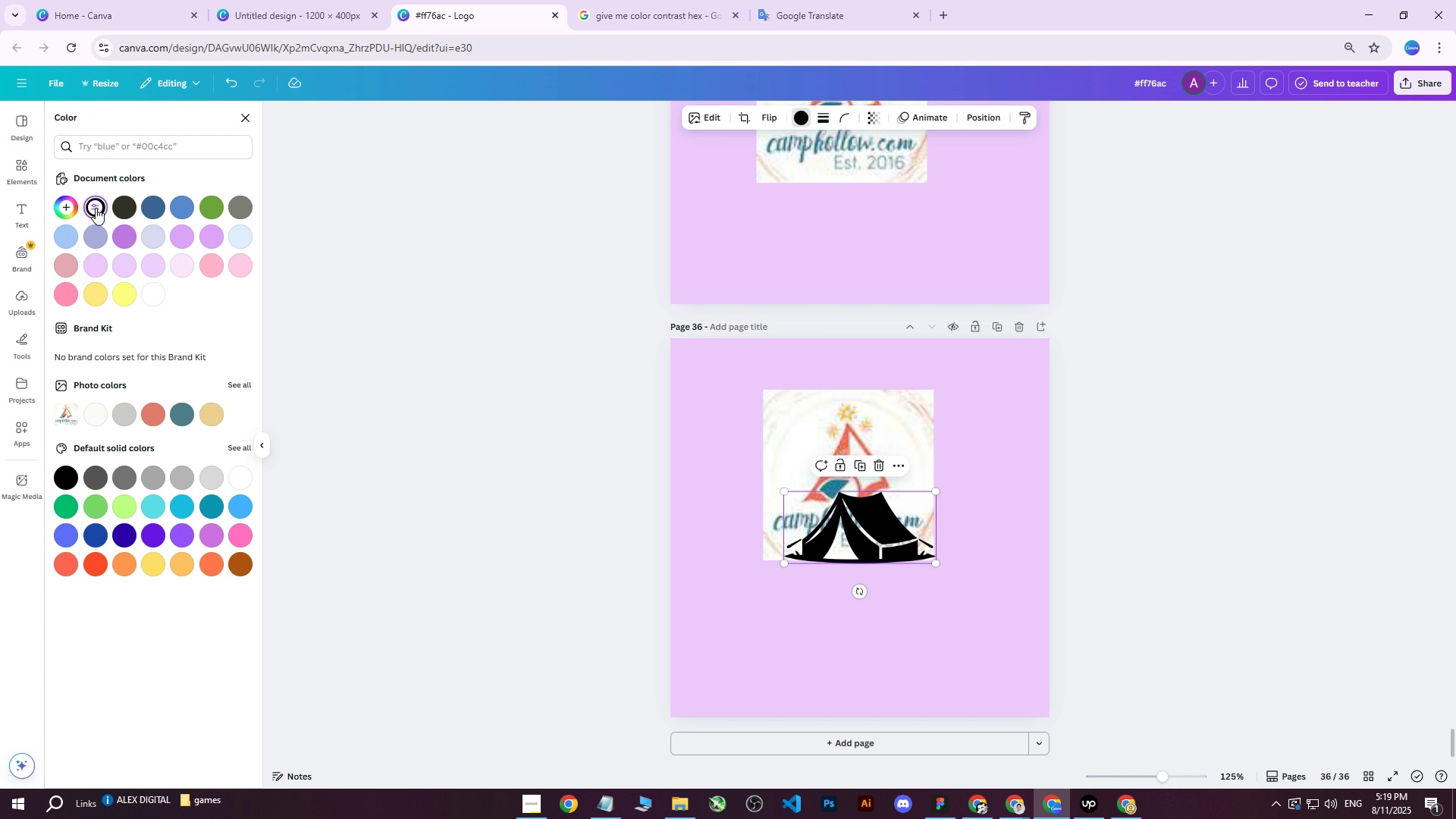 
left_click([96, 208])
 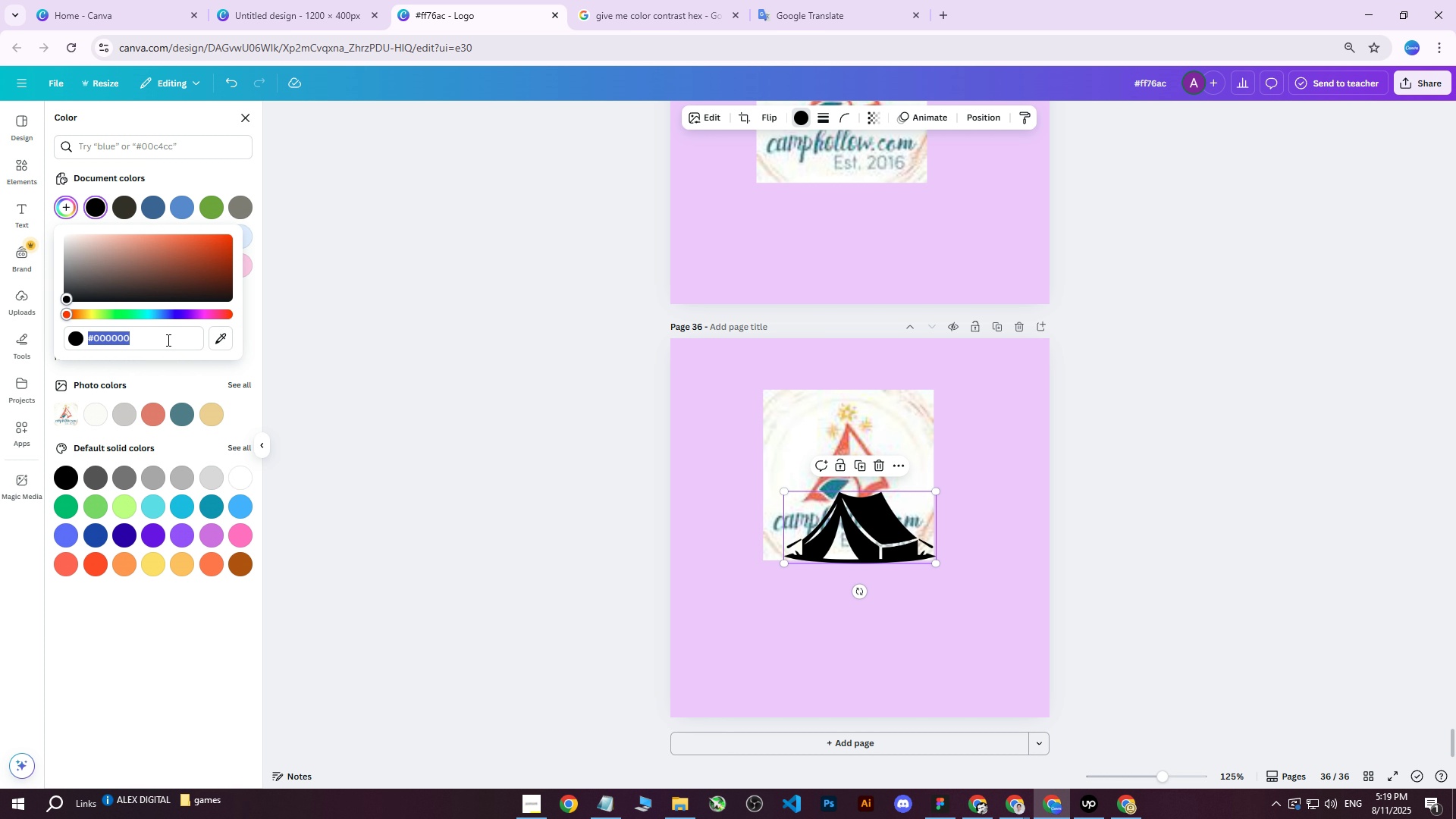 
left_click([216, 335])
 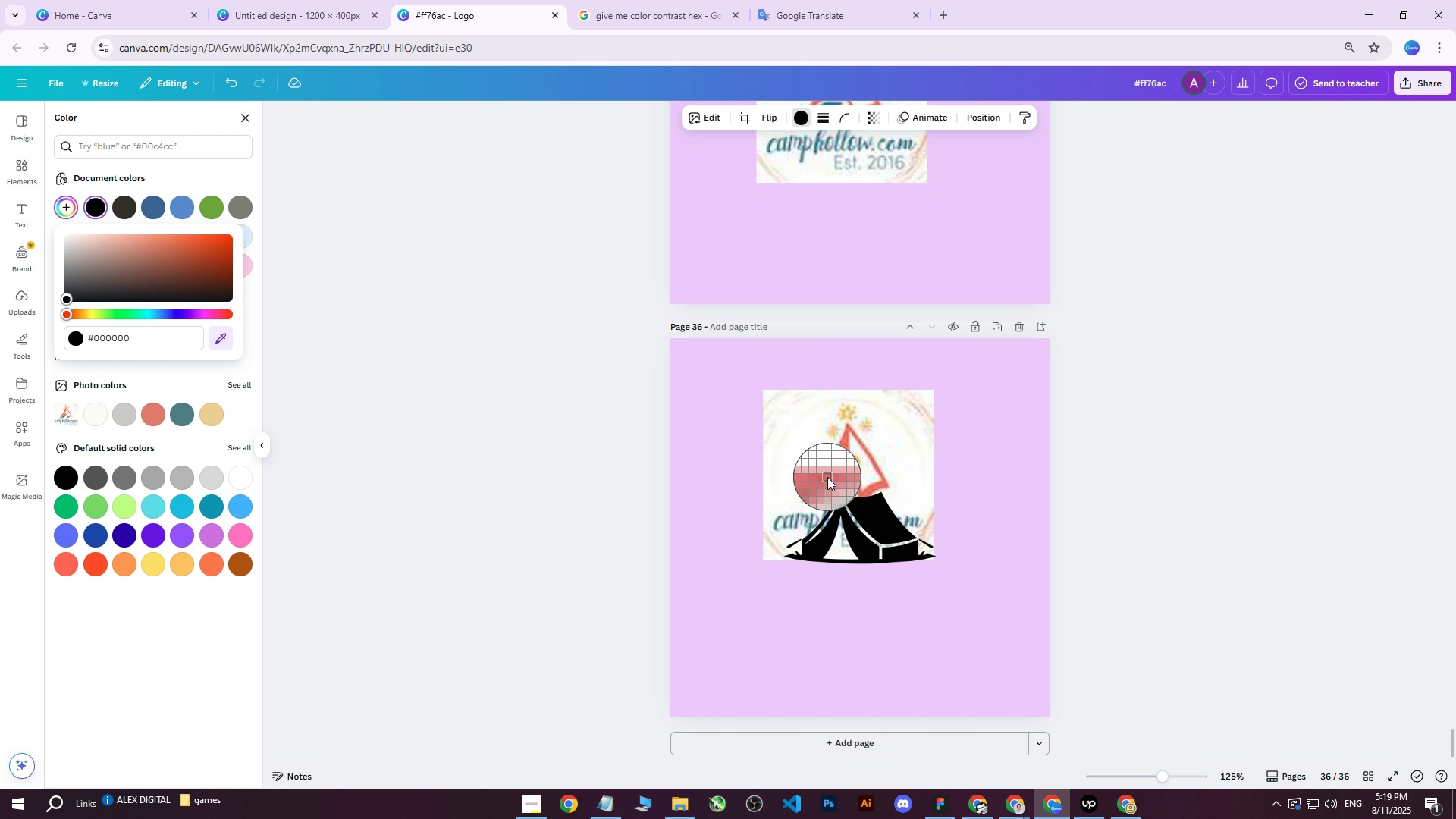 
left_click([827, 477])
 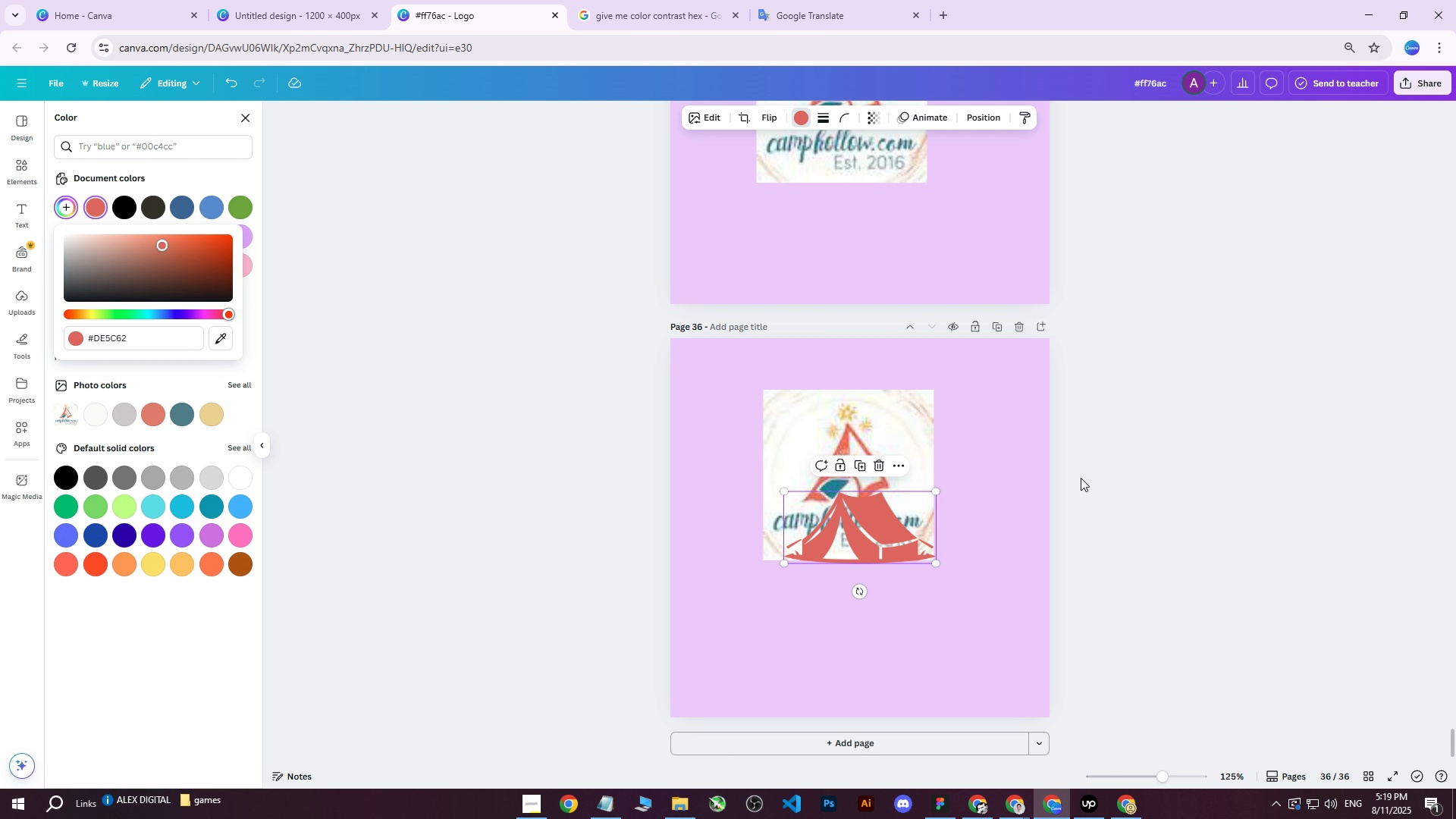 
left_click([1135, 484])
 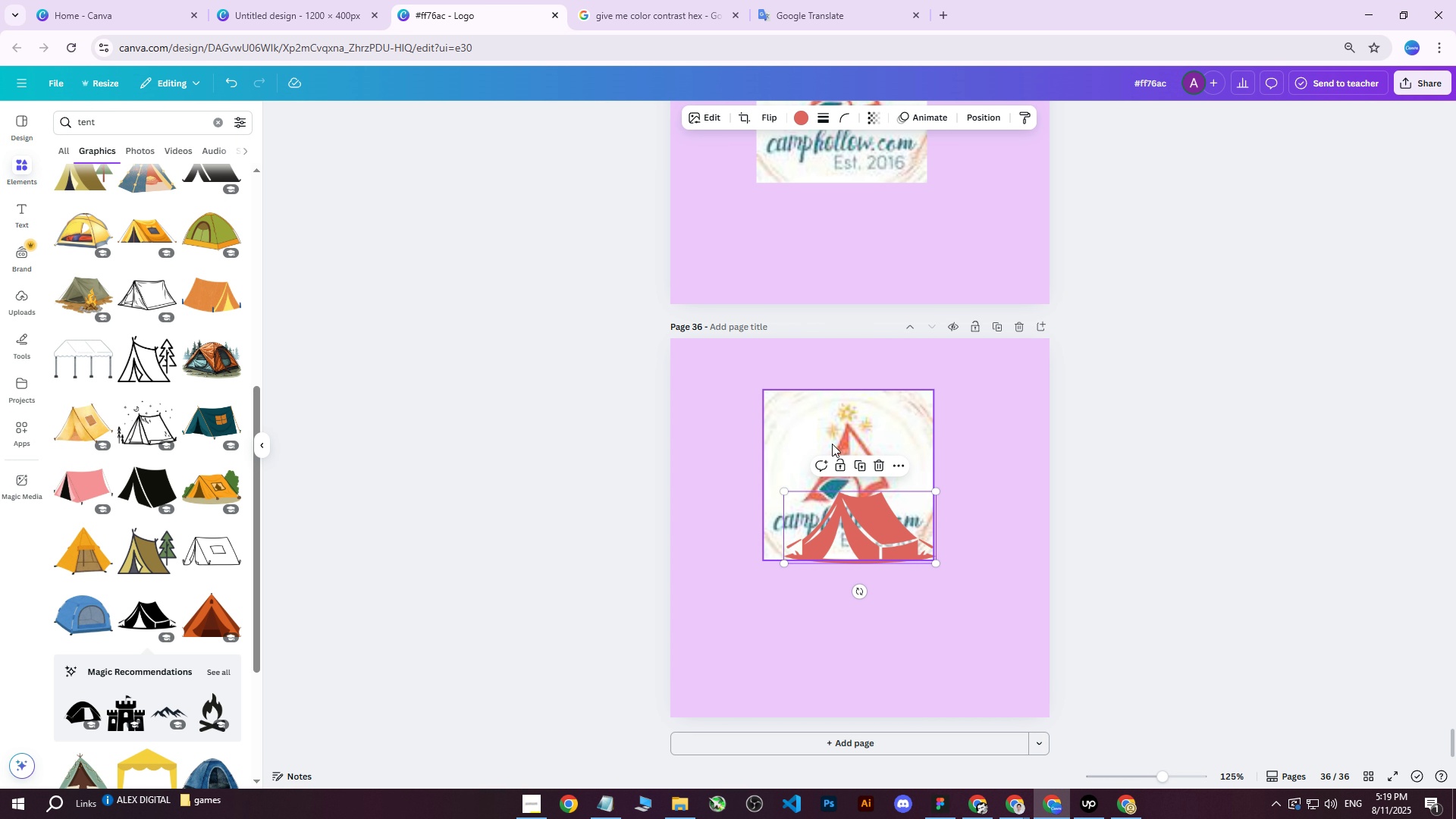 
left_click([815, 438])
 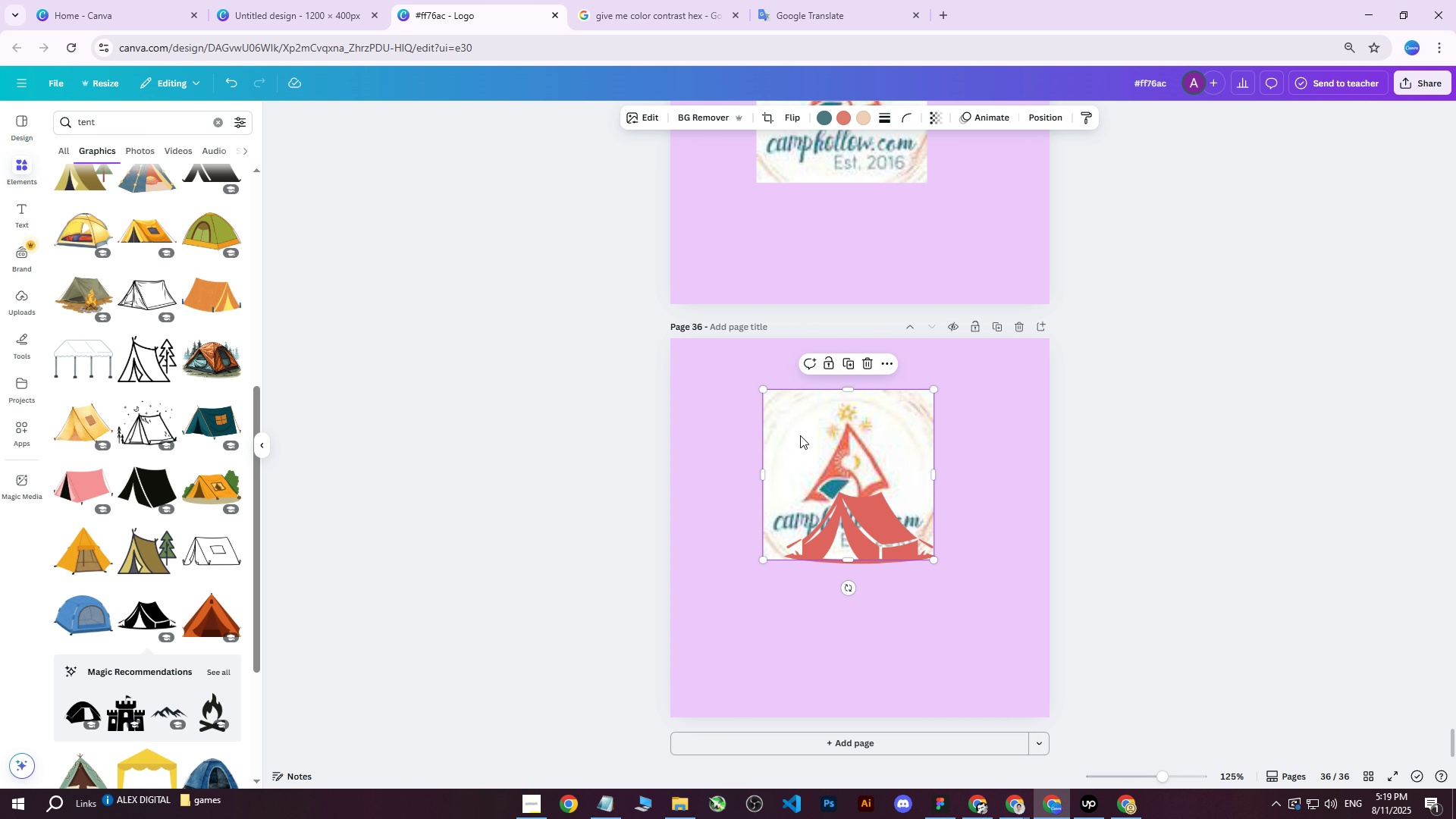 
left_click_drag(start_coordinate=[800, 435], to_coordinate=[664, 428])
 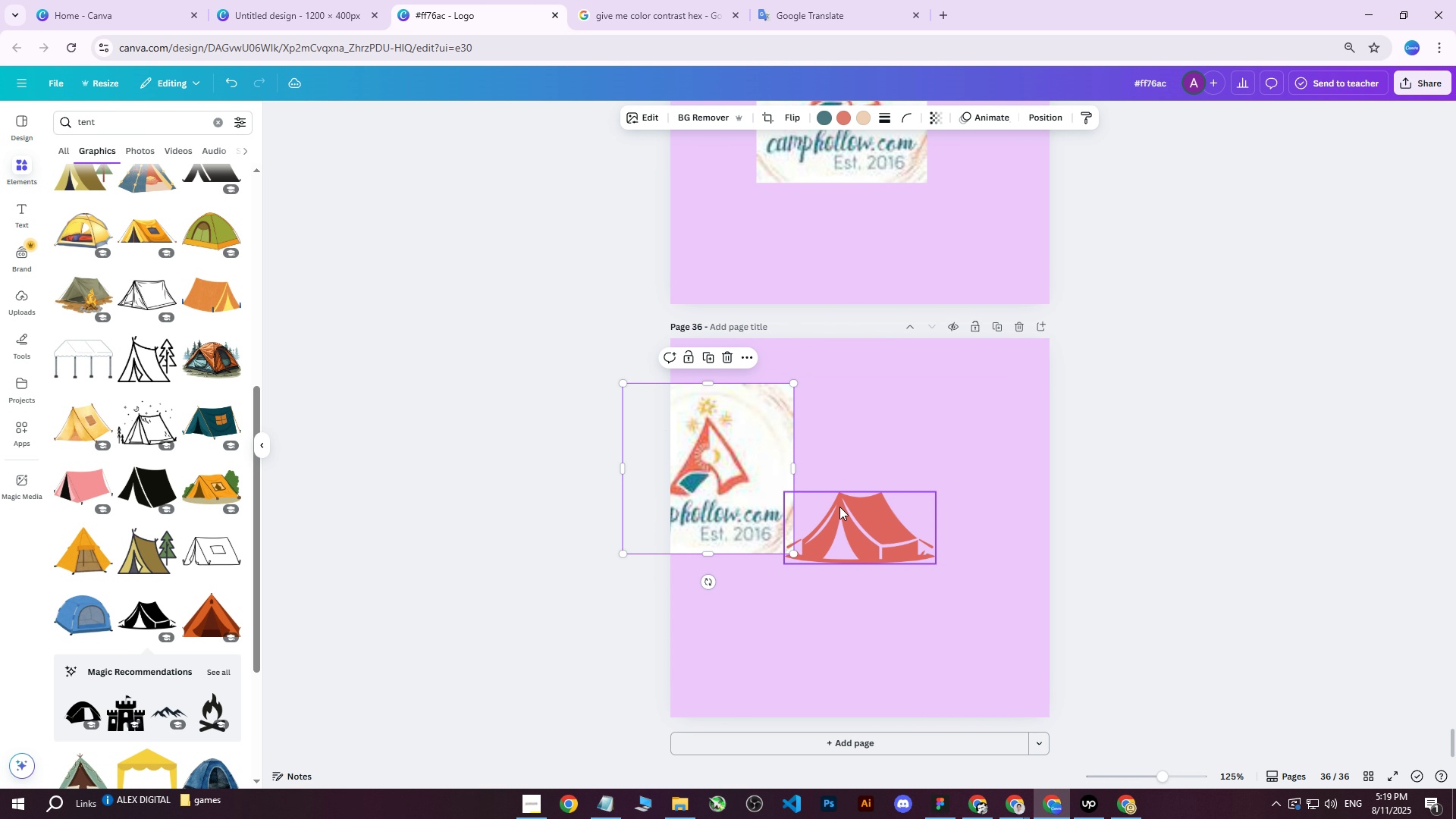 
left_click([839, 507])
 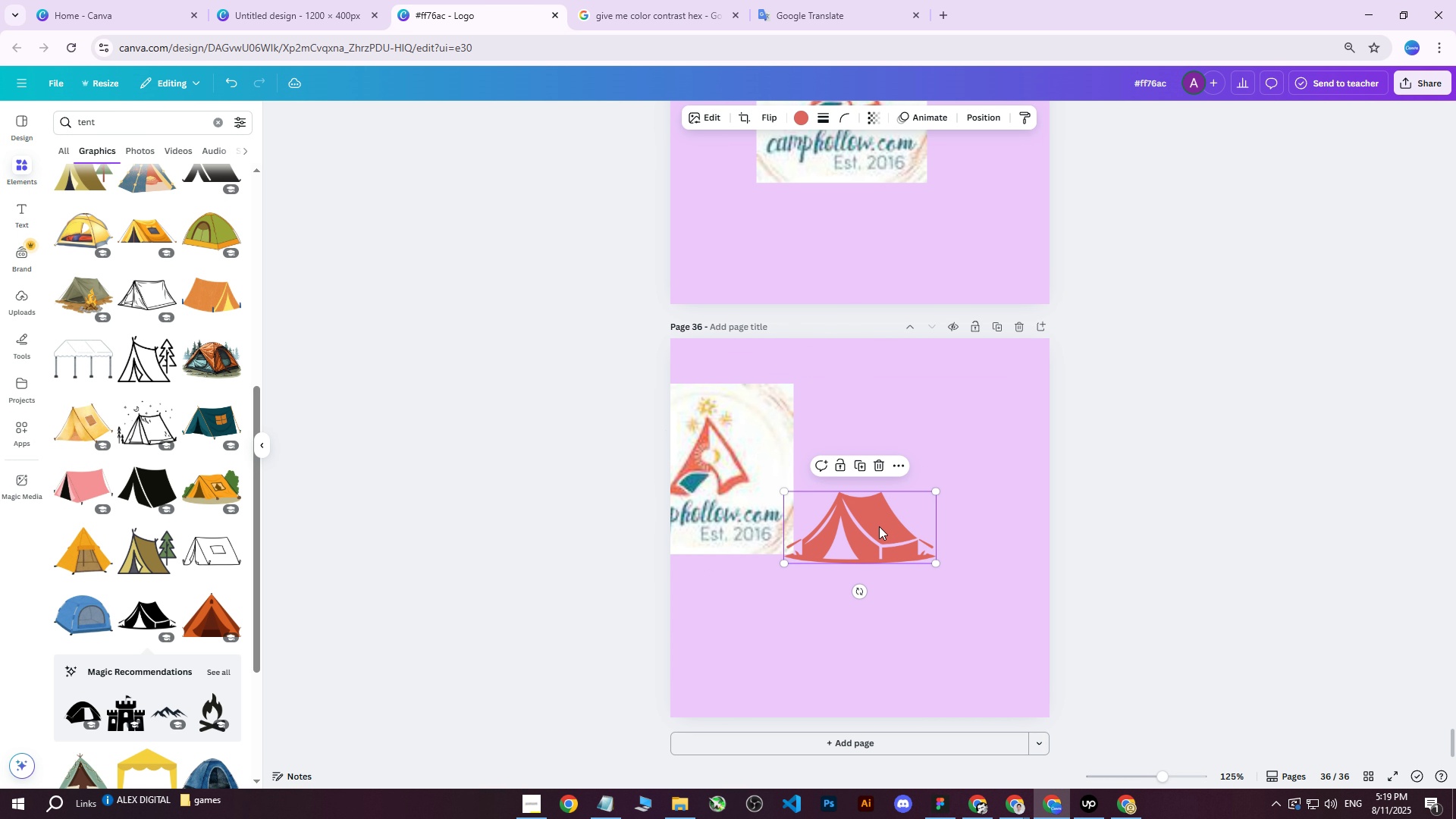 
left_click_drag(start_coordinate=[890, 532], to_coordinate=[877, 472])
 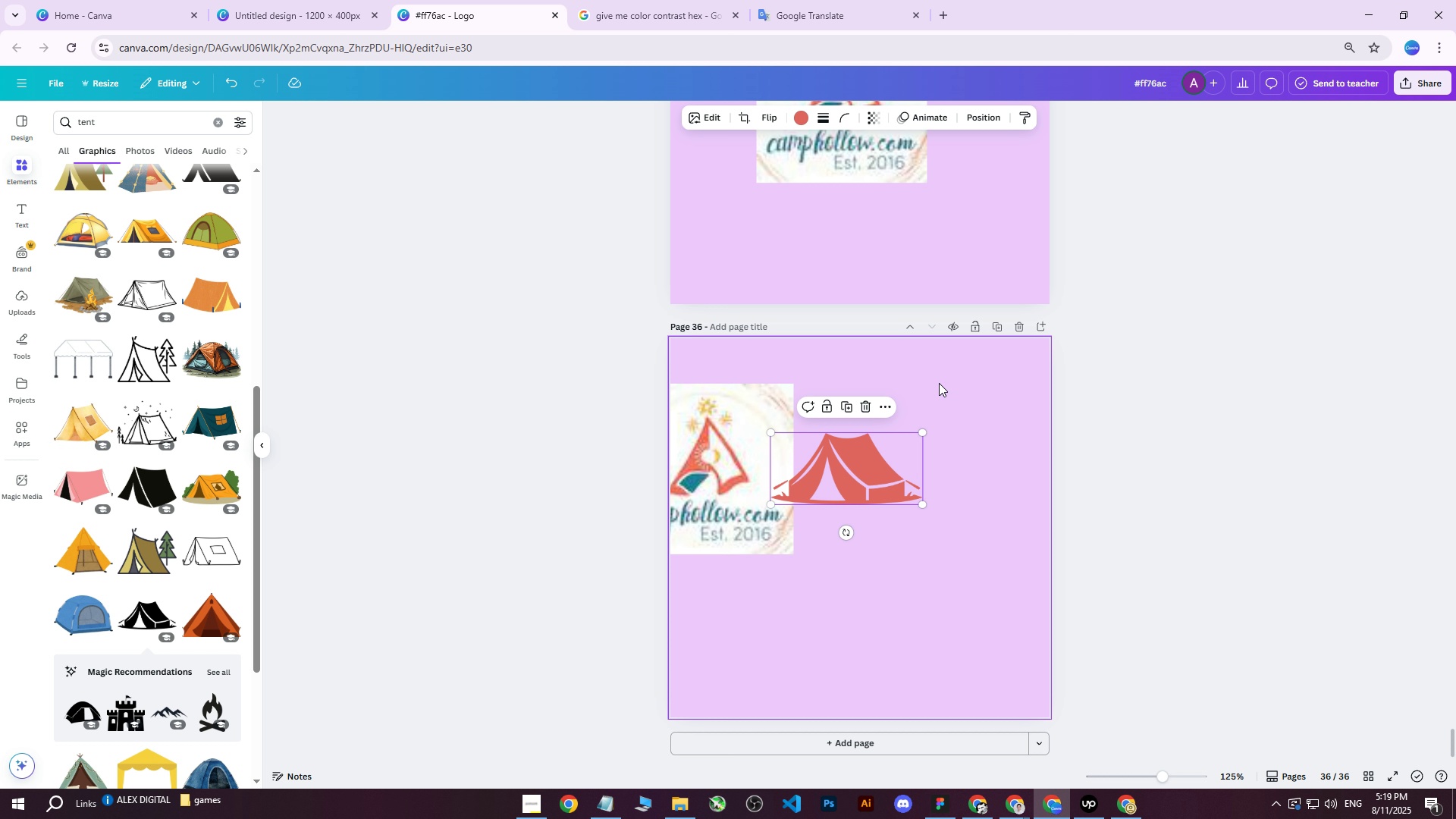 
left_click([939, 383])
 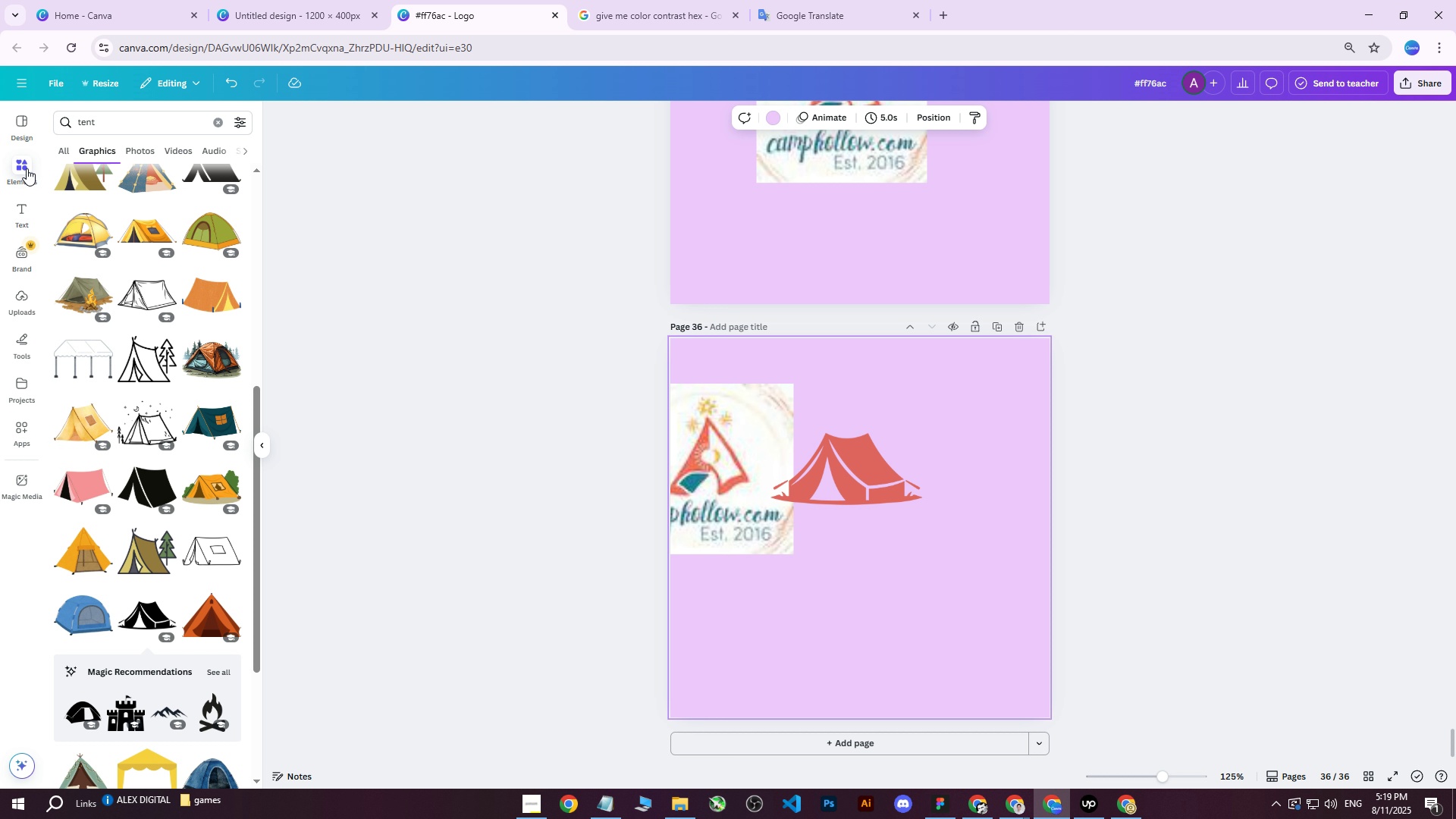 
left_click_drag(start_coordinate=[726, 452], to_coordinate=[974, 201])
 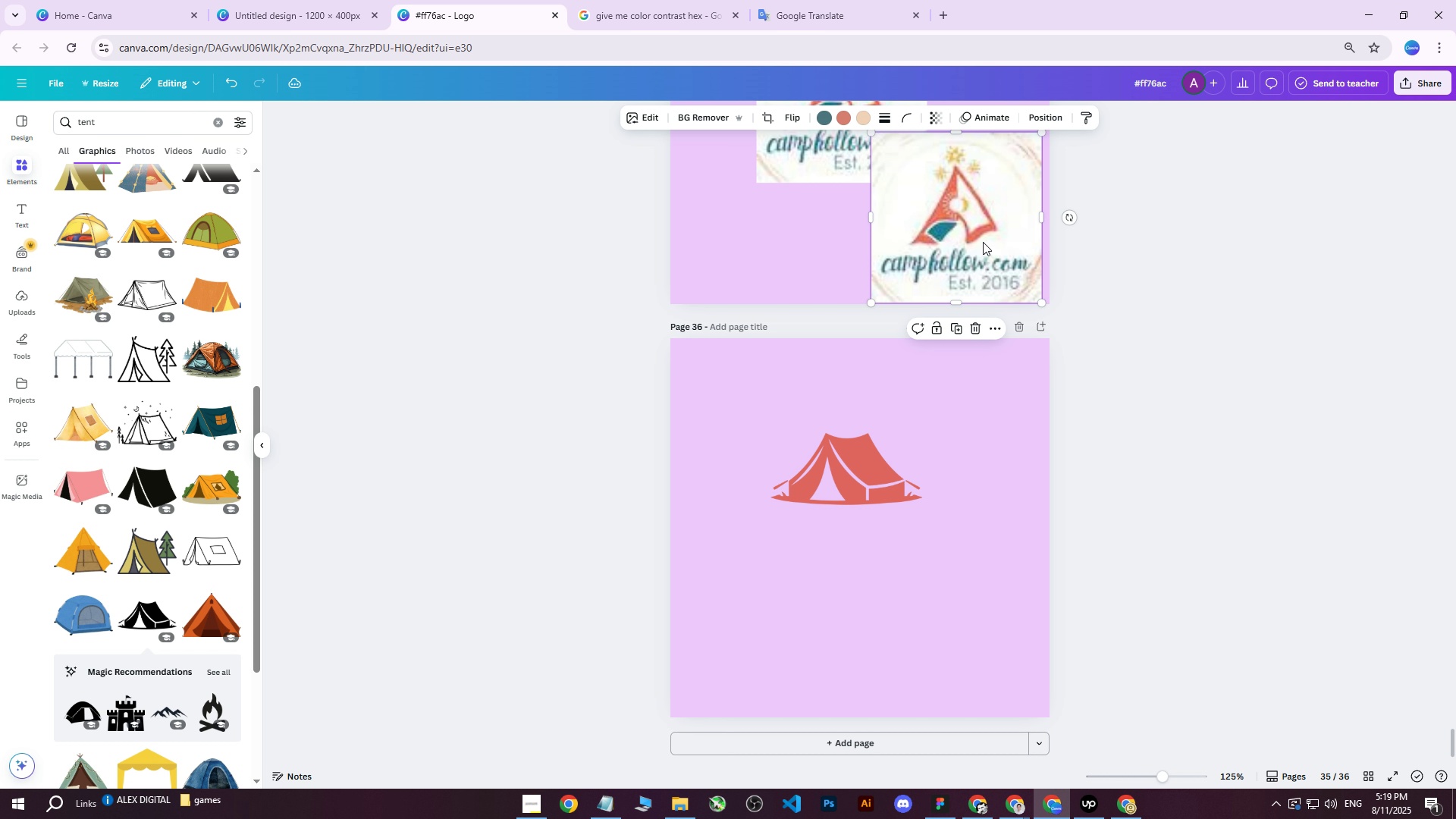 
scroll: coordinate [977, 254], scroll_direction: up, amount: 1.0
 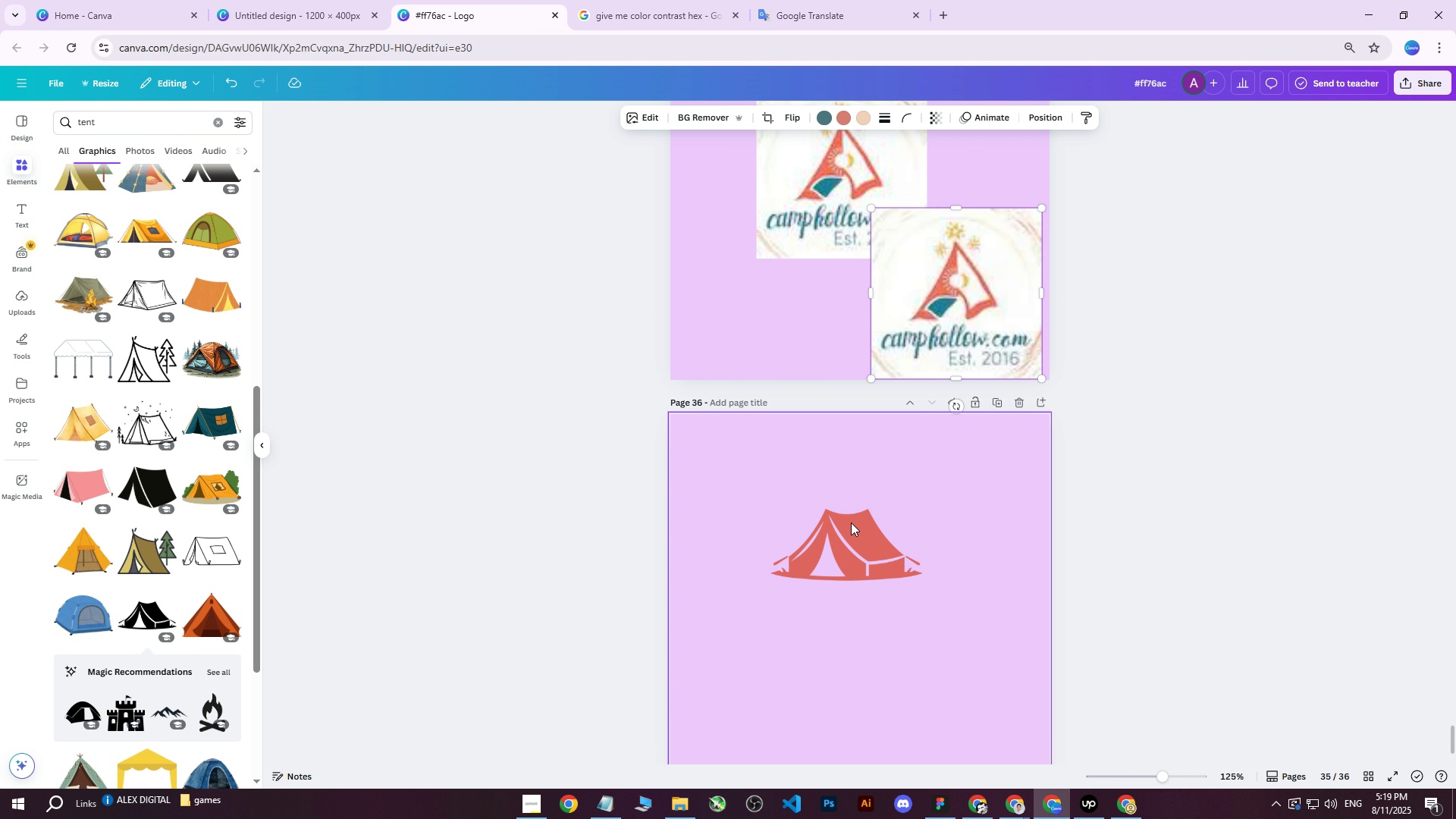 
left_click([843, 541])
 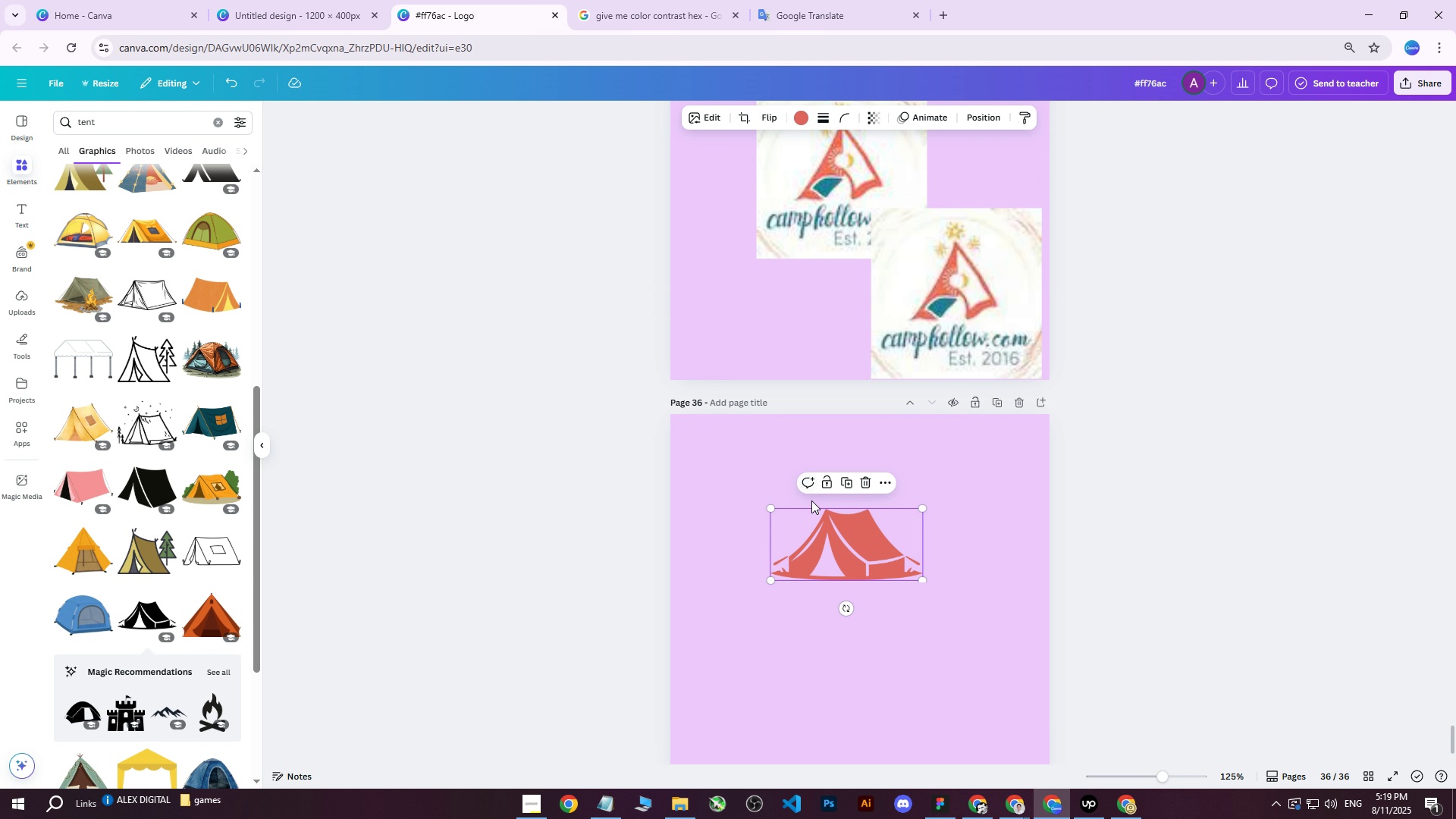 
left_click([734, 494])
 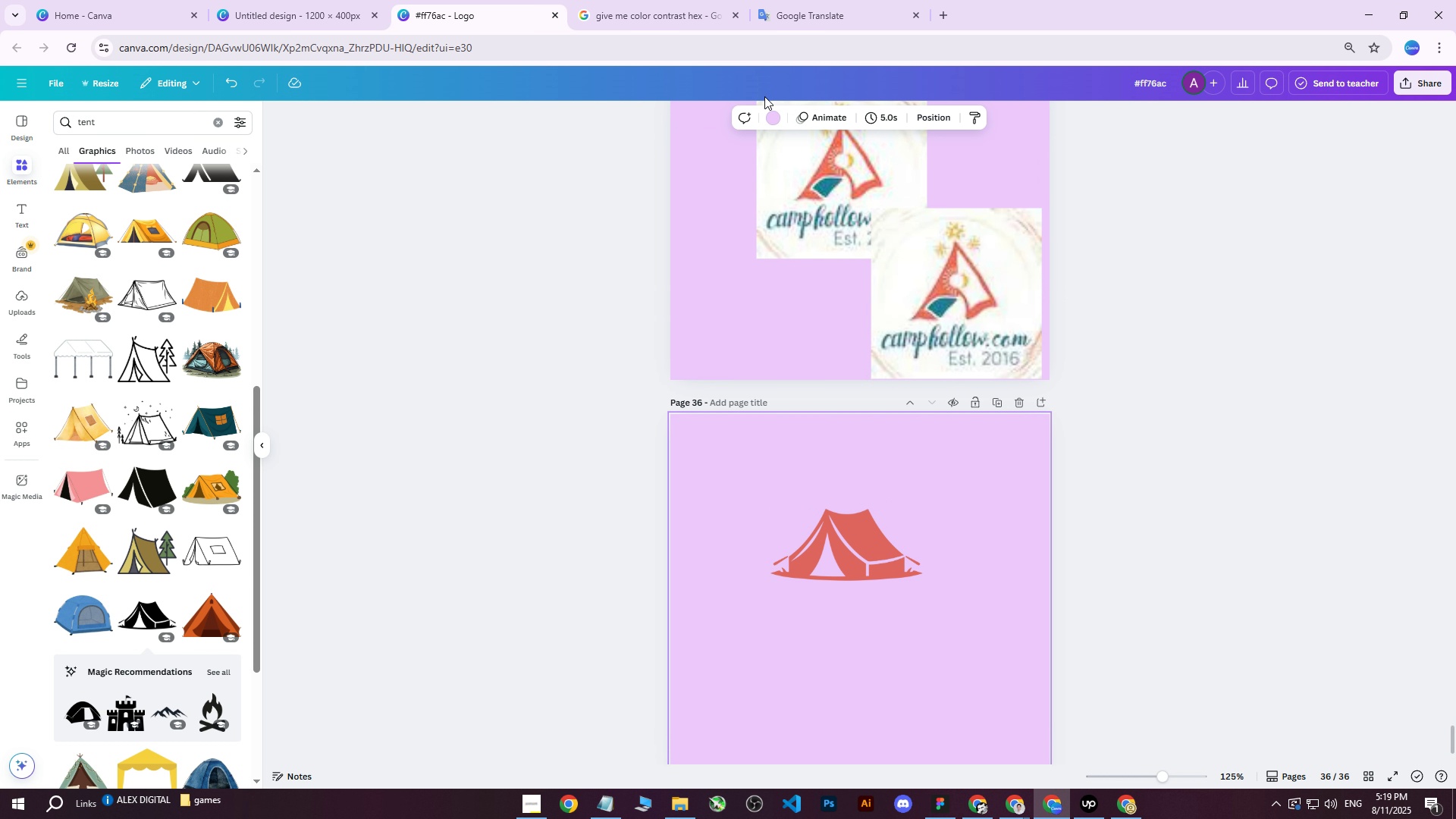 
left_click([774, 113])
 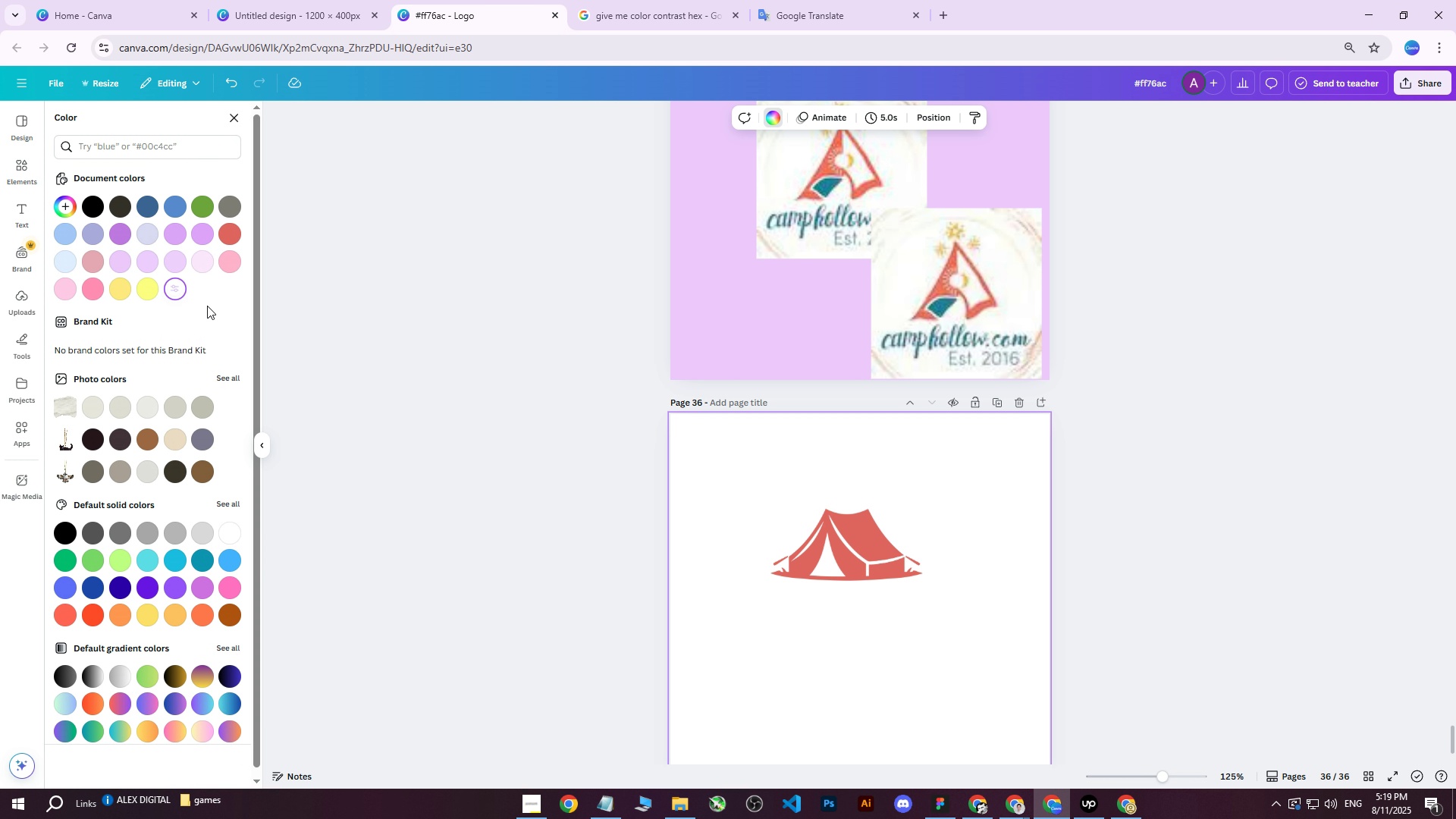 
double_click([826, 498])
 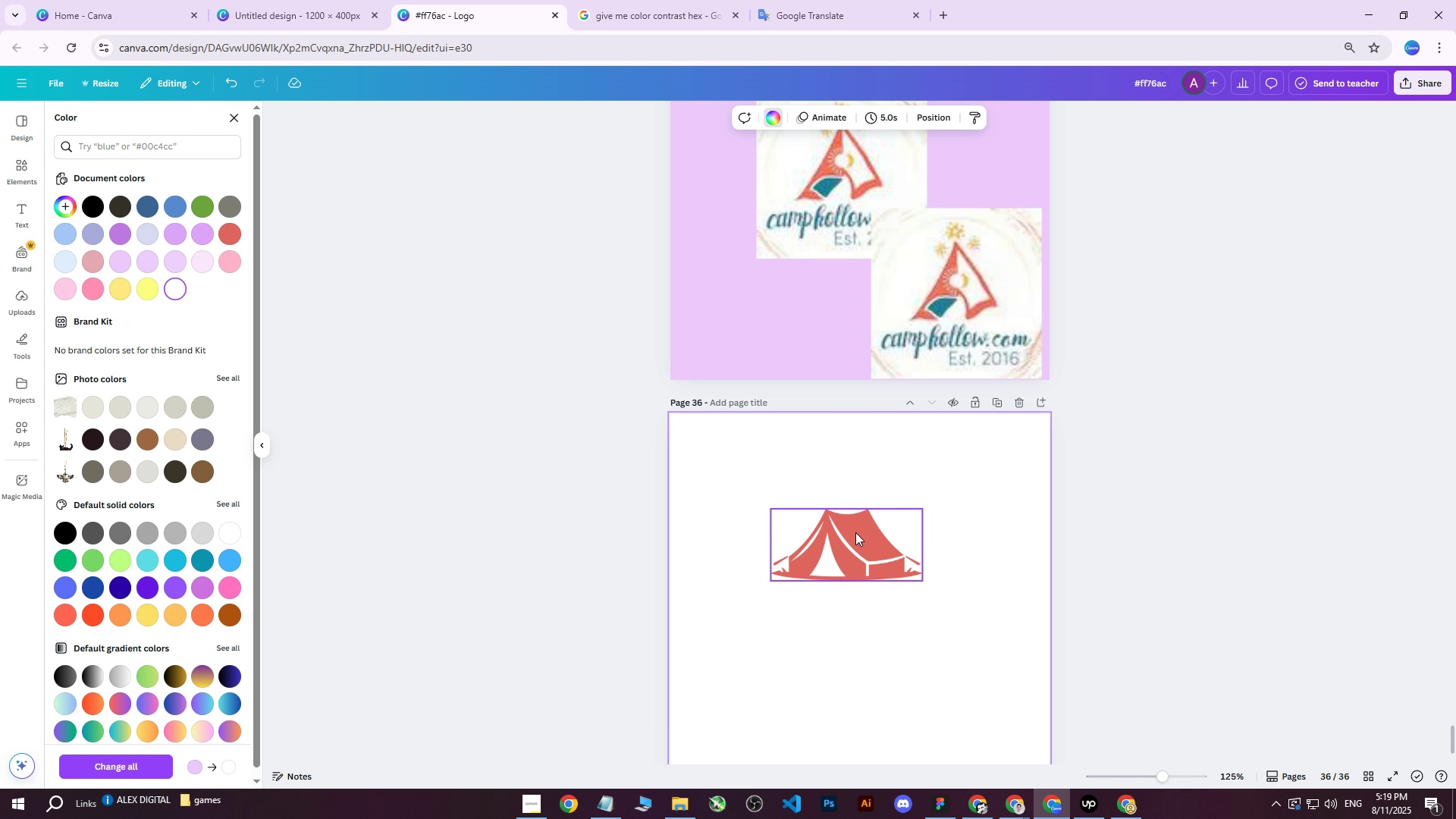 
triple_click([855, 532])
 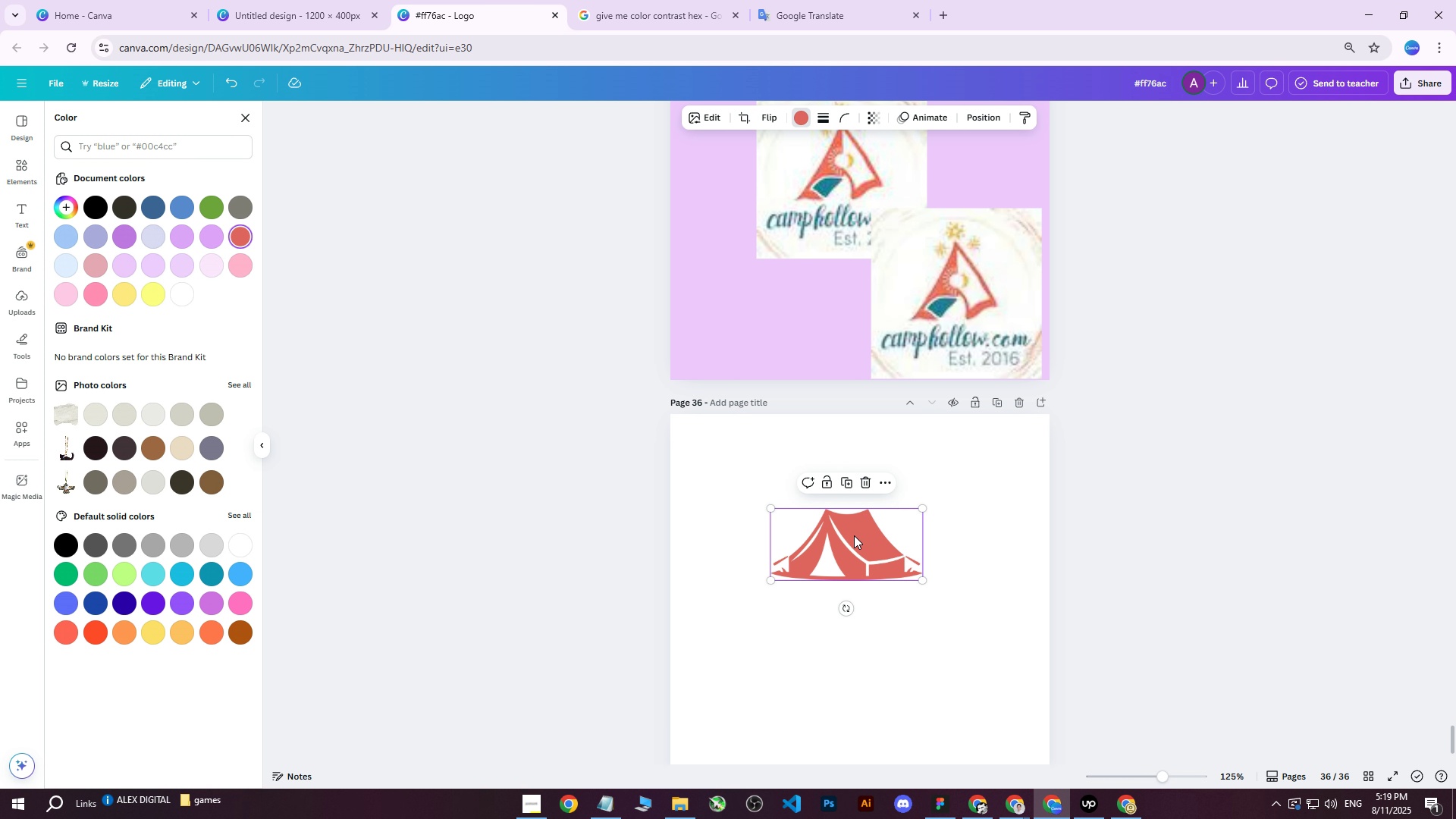 
left_click_drag(start_coordinate=[852, 557], to_coordinate=[865, 560])
 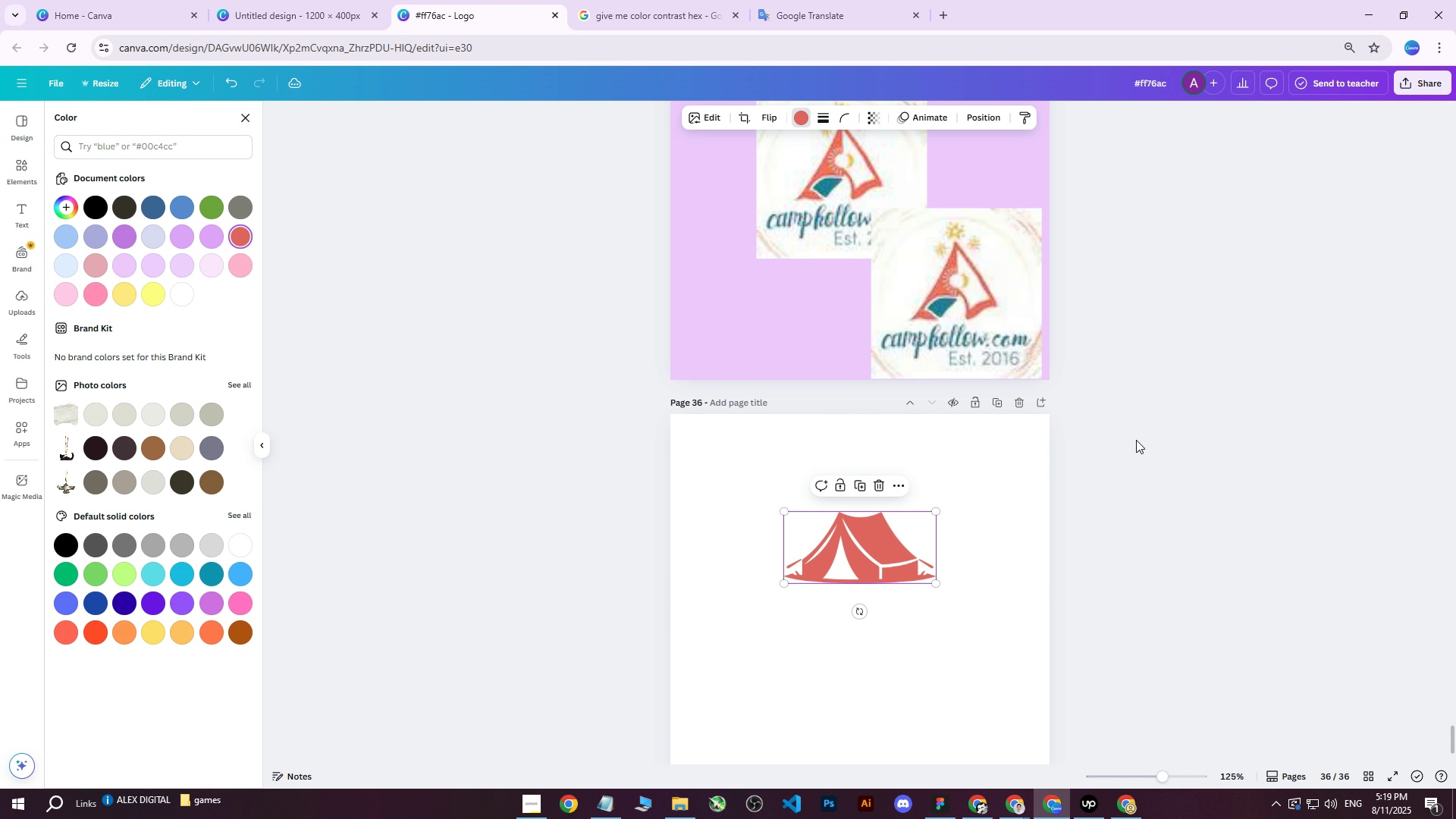 
left_click([1131, 436])
 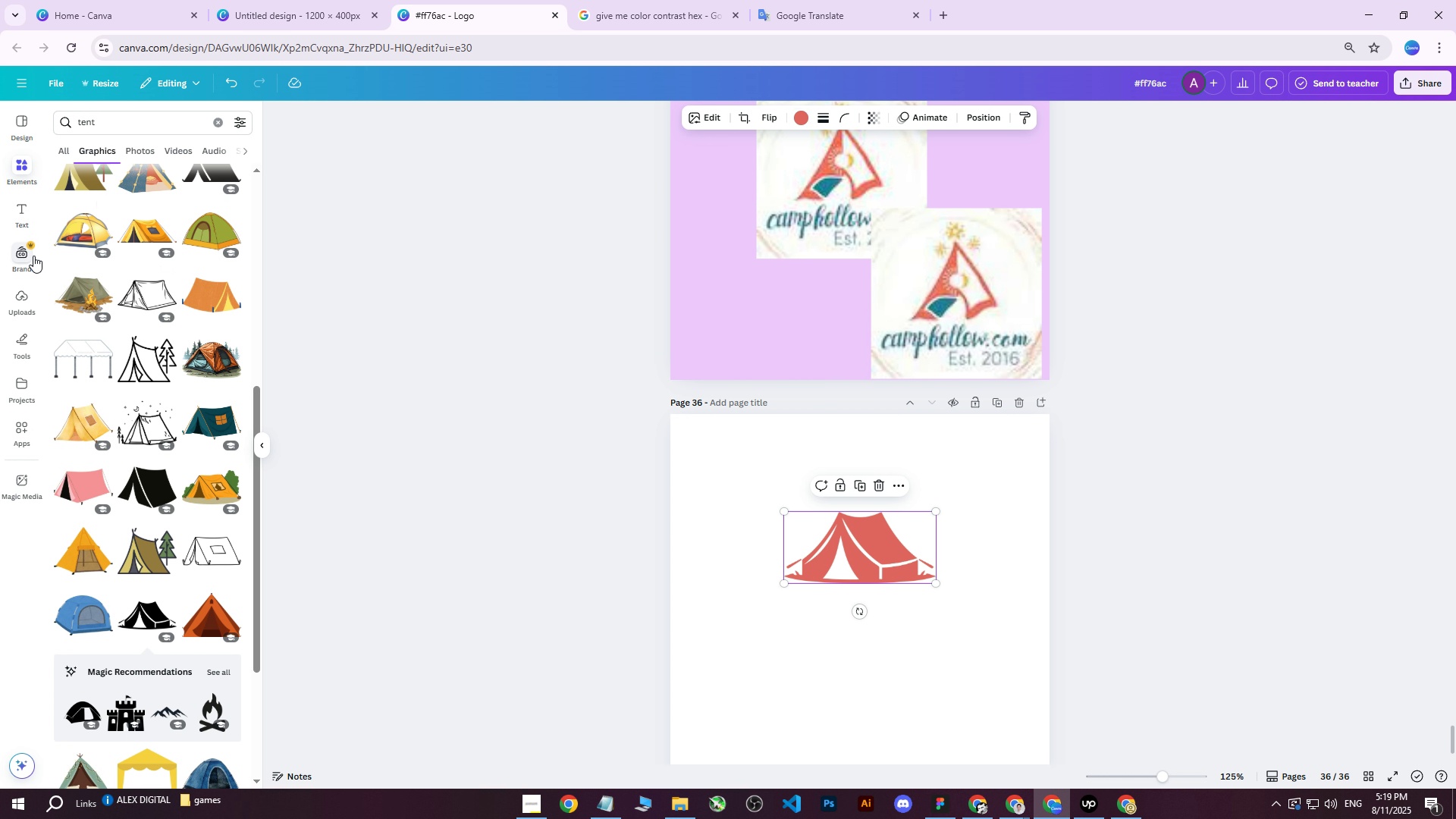 
left_click([27, 202])
 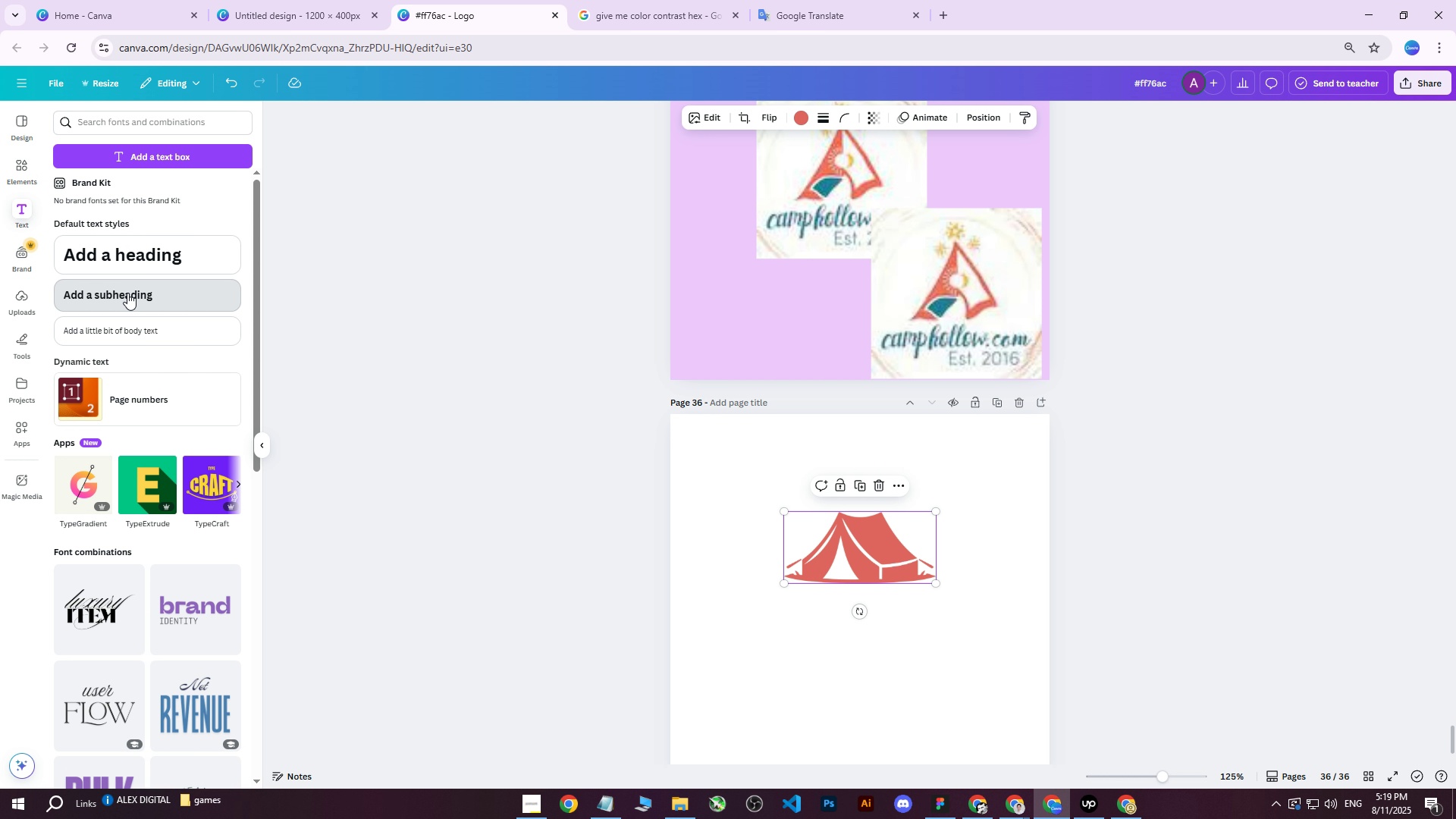 
left_click([127, 293])
 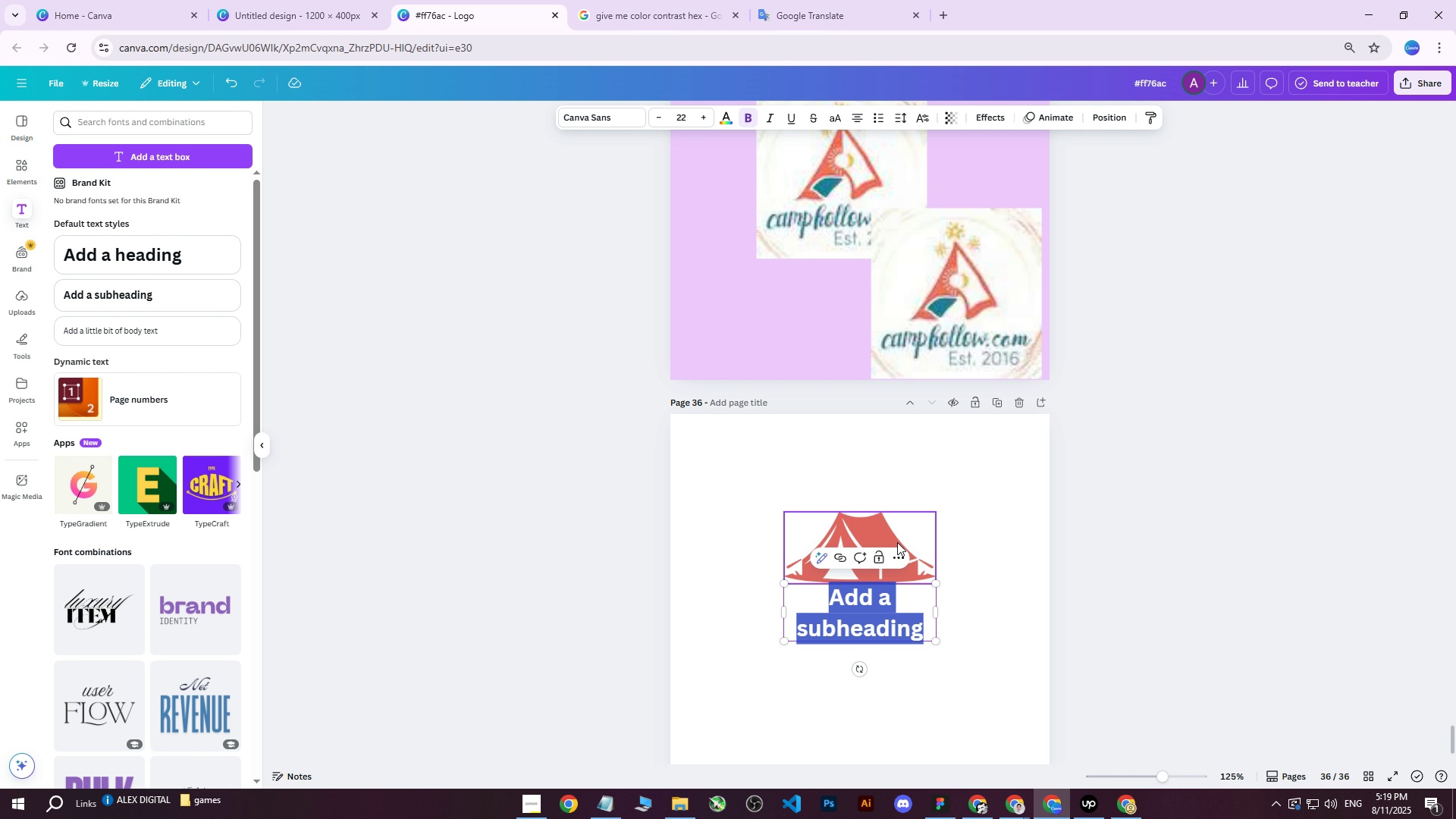 
type(campg)
key(Backspace)
type(hollow.com)
 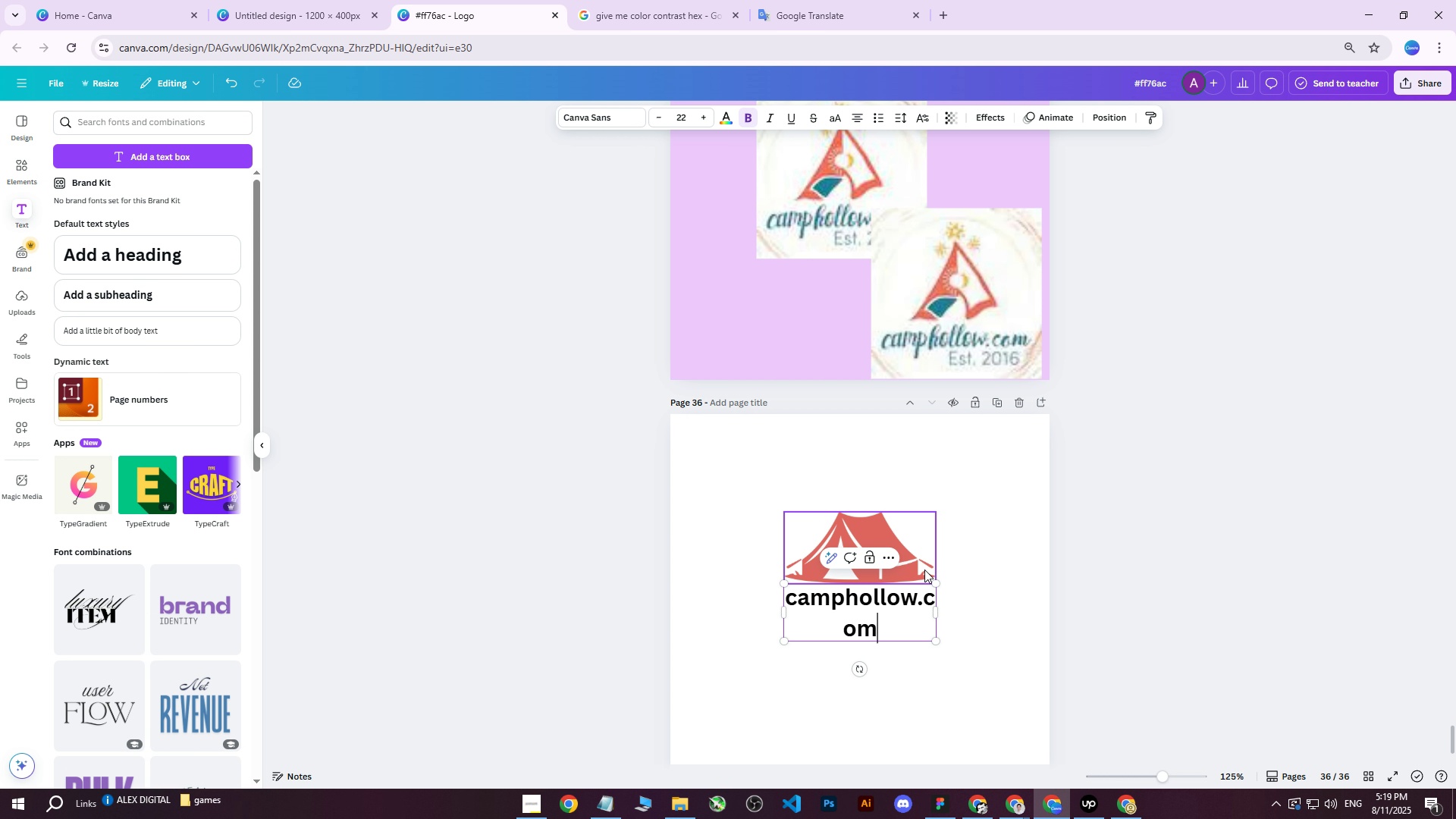 
left_click_drag(start_coordinate=[939, 610], to_coordinate=[975, 605])
 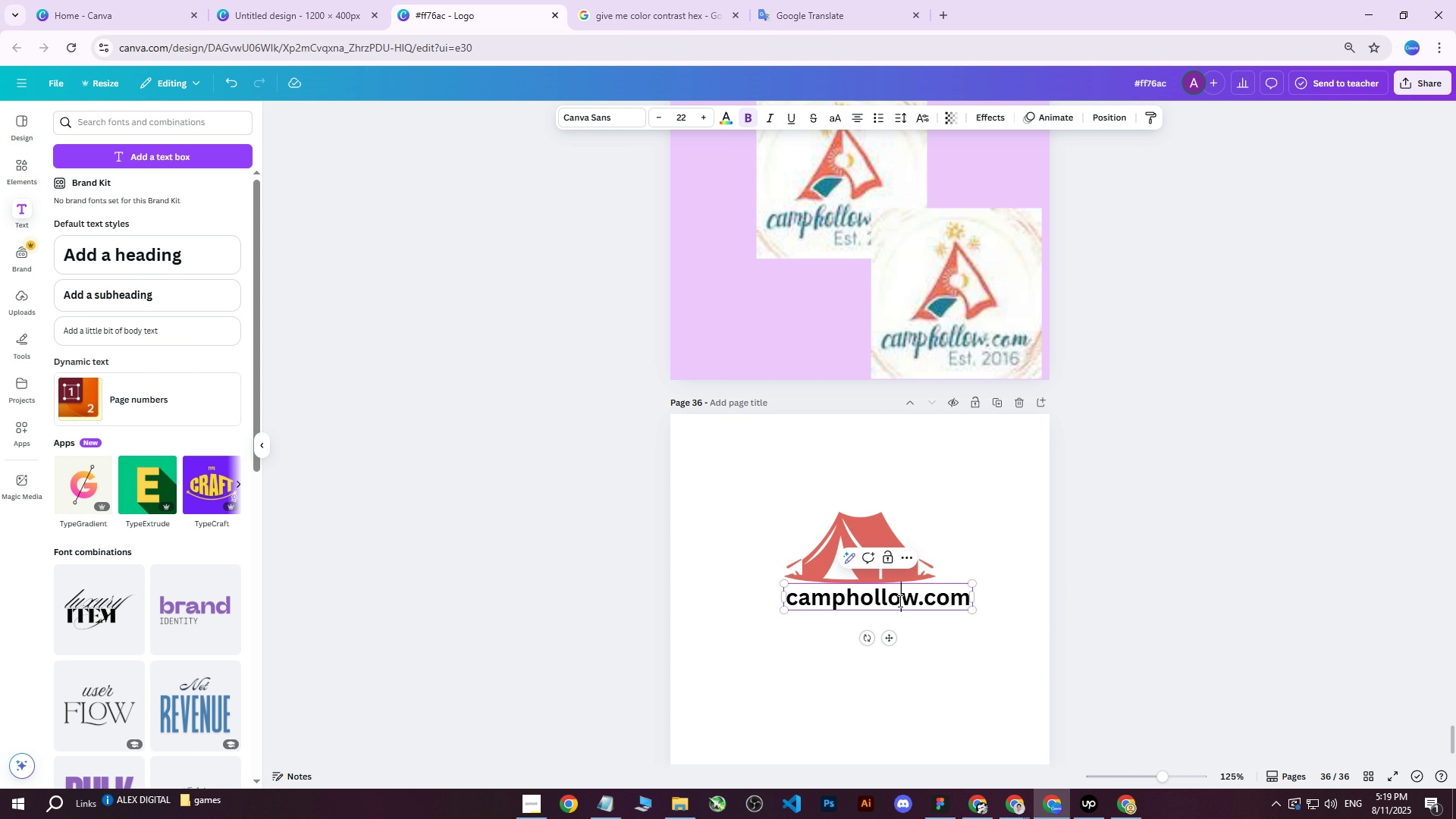 
double_click([935, 653])
 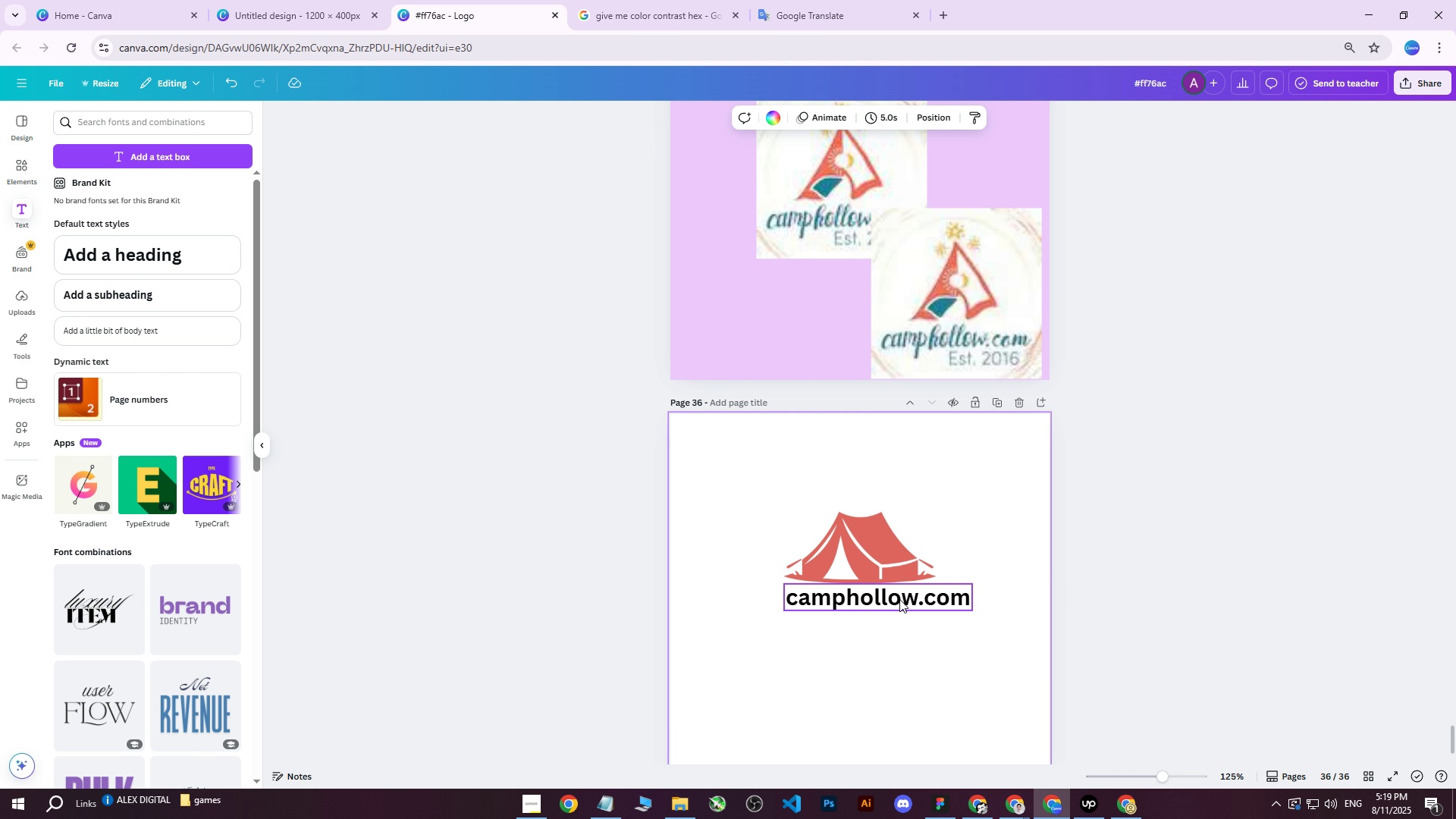 
triple_click([899, 599])
 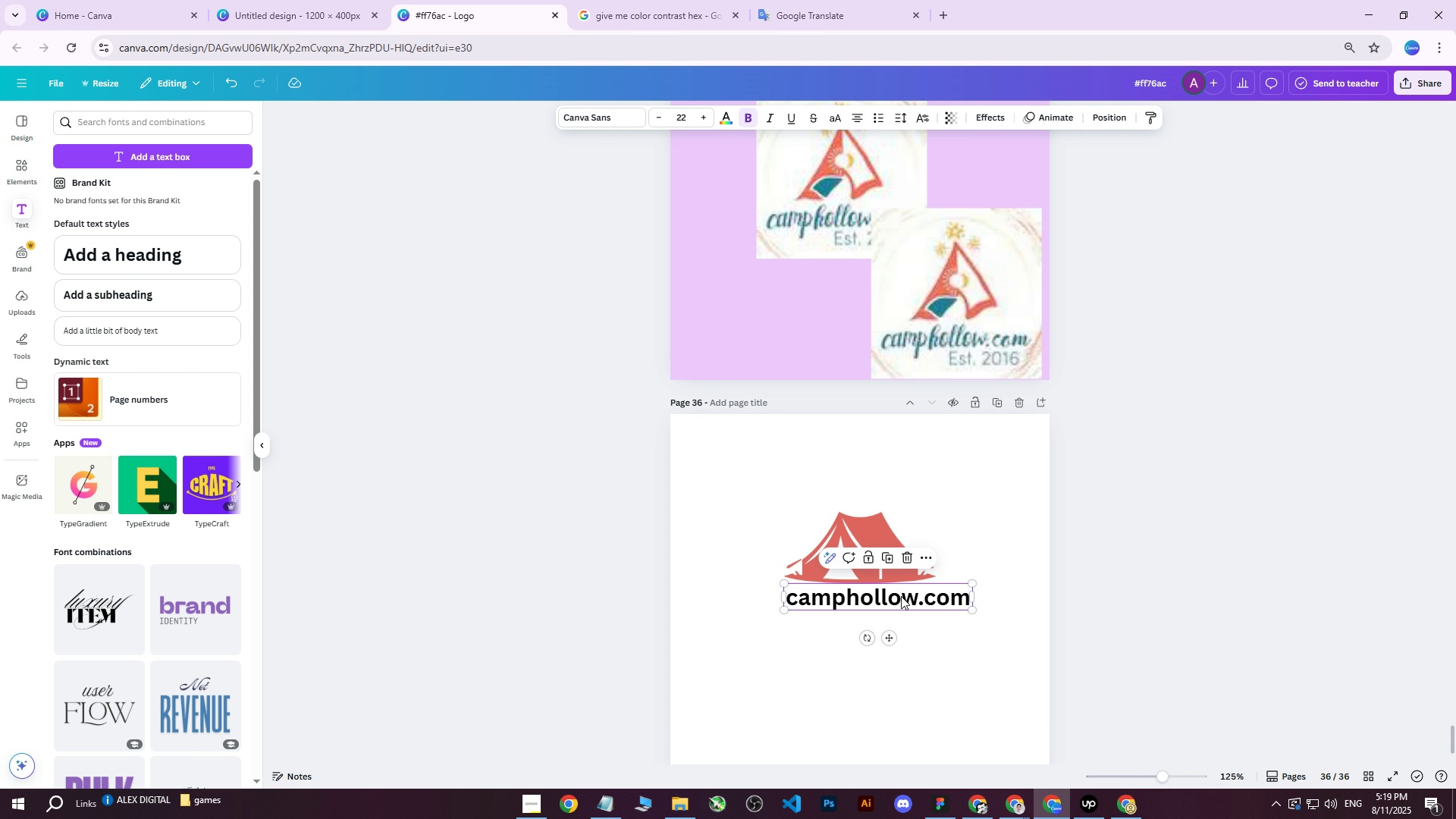 
left_click_drag(start_coordinate=[899, 597], to_coordinate=[878, 611])
 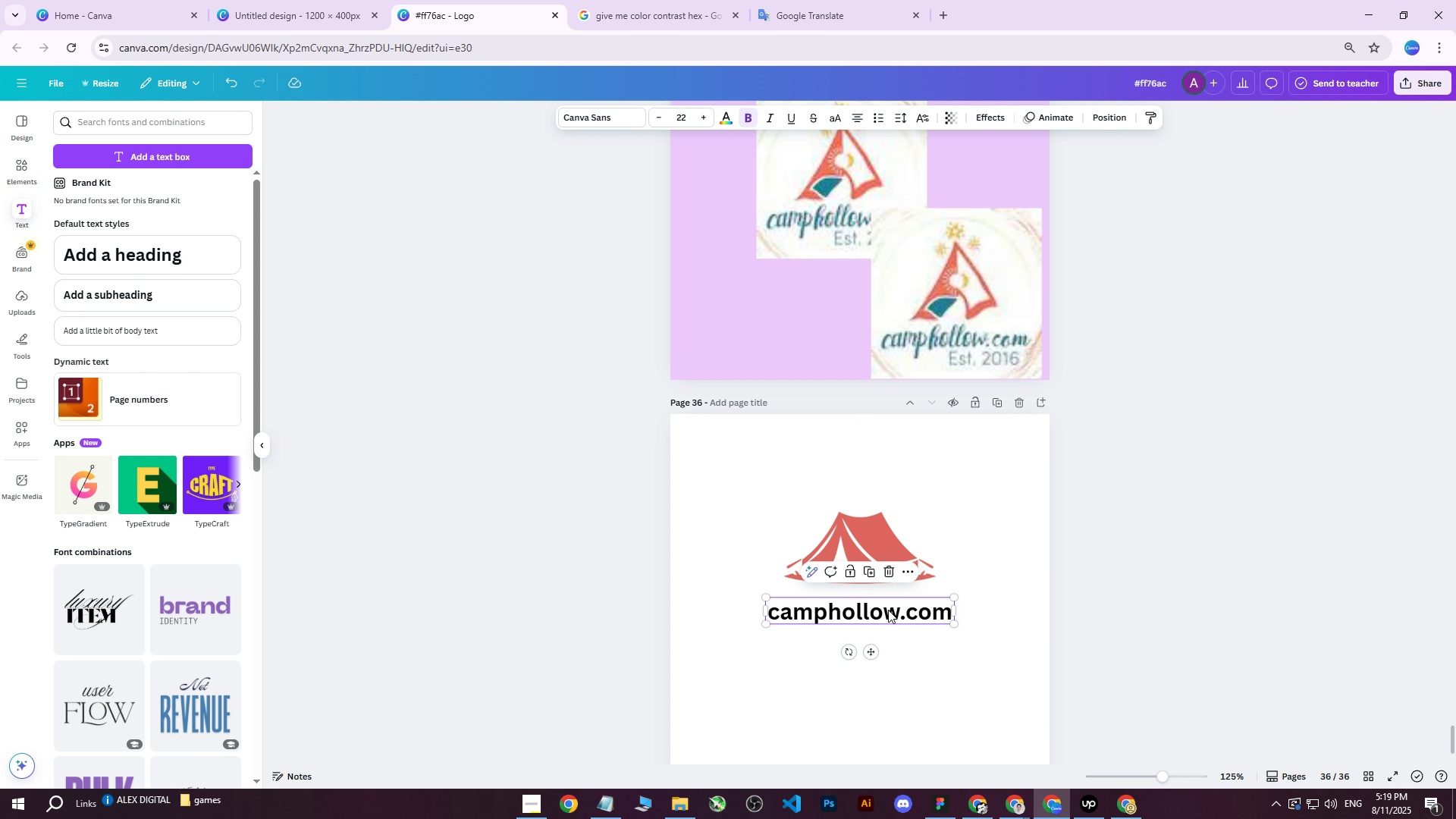 
left_click([882, 607])
 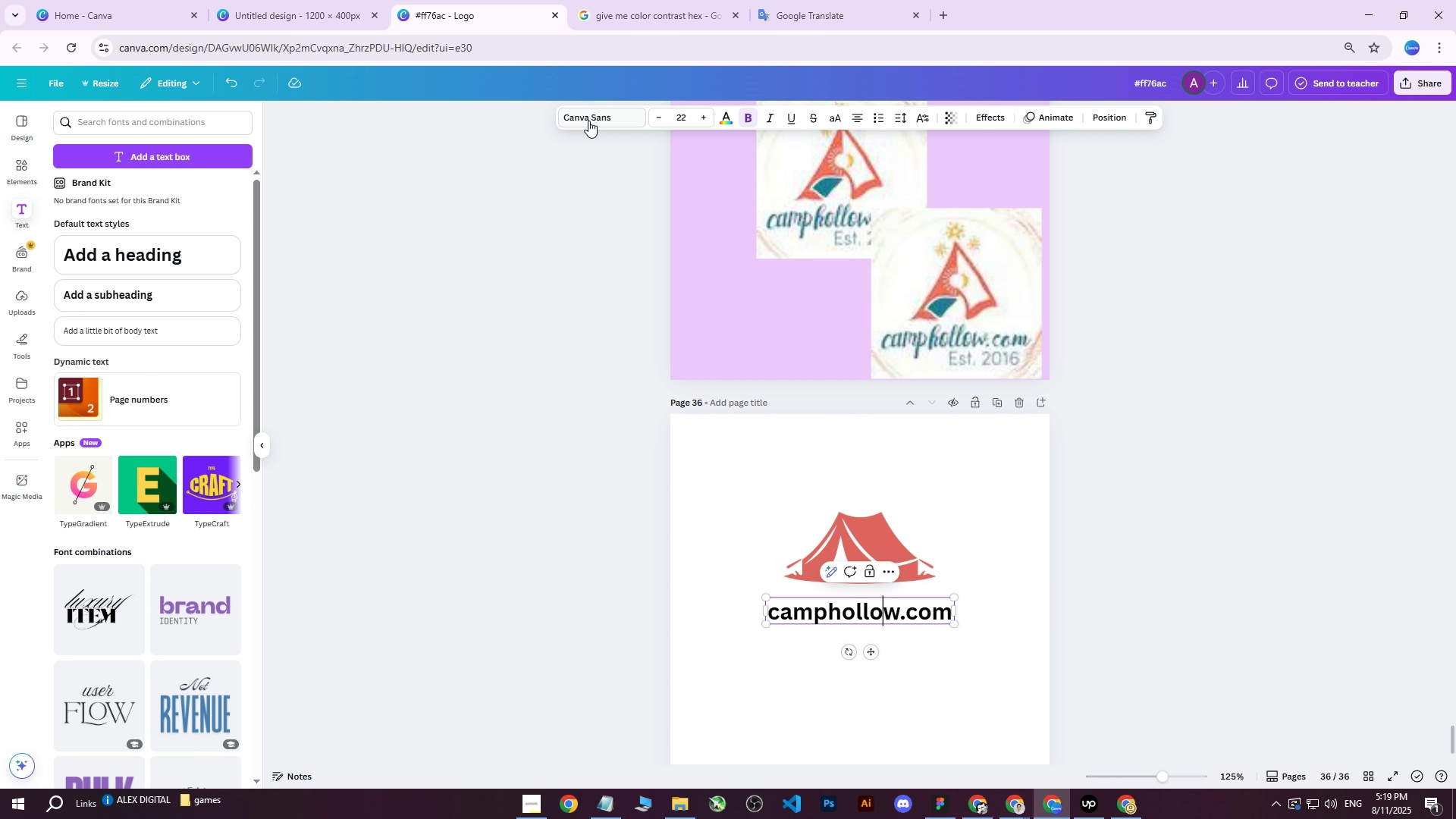 
left_click([593, 121])
 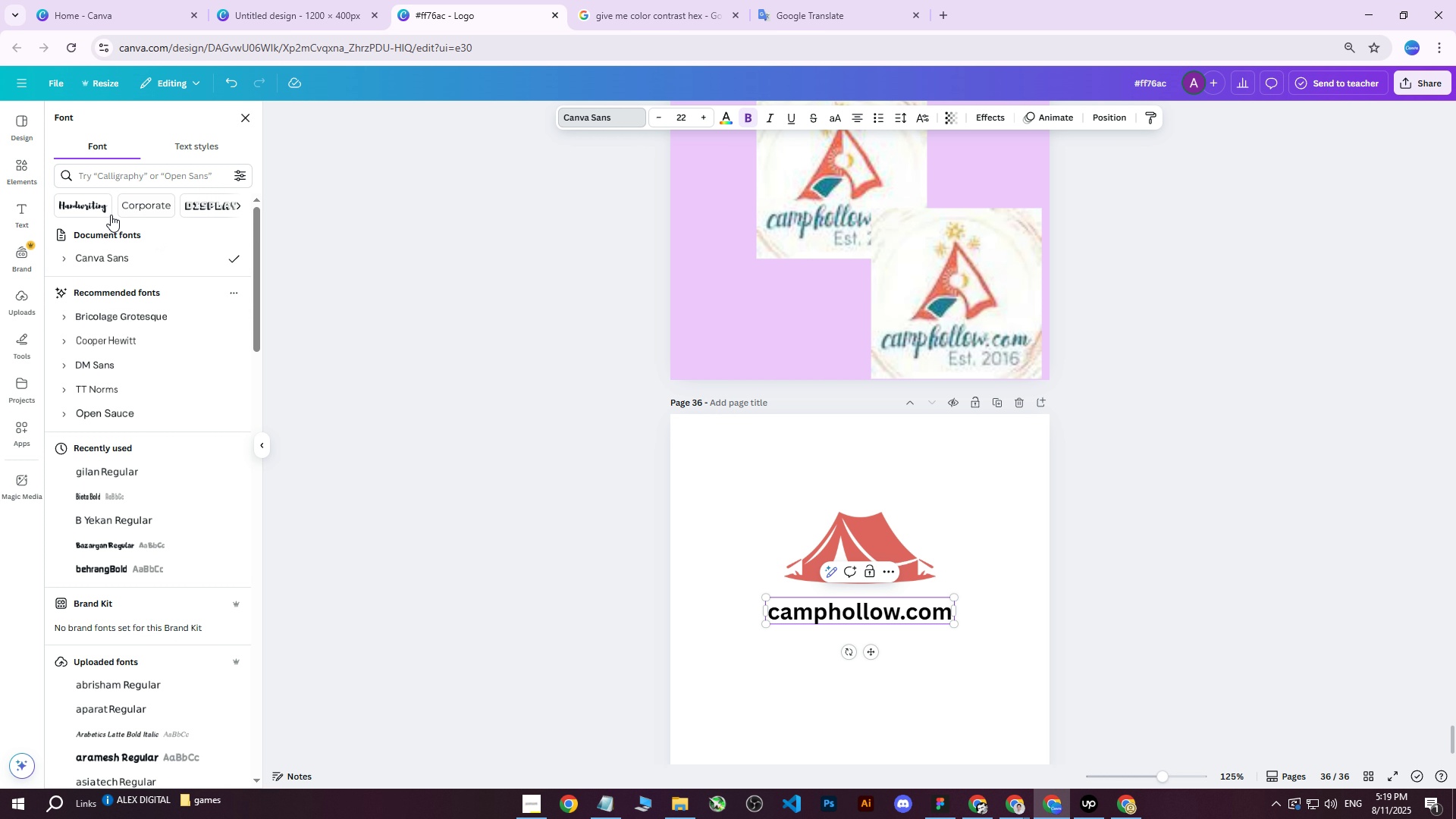 
left_click([105, 213])
 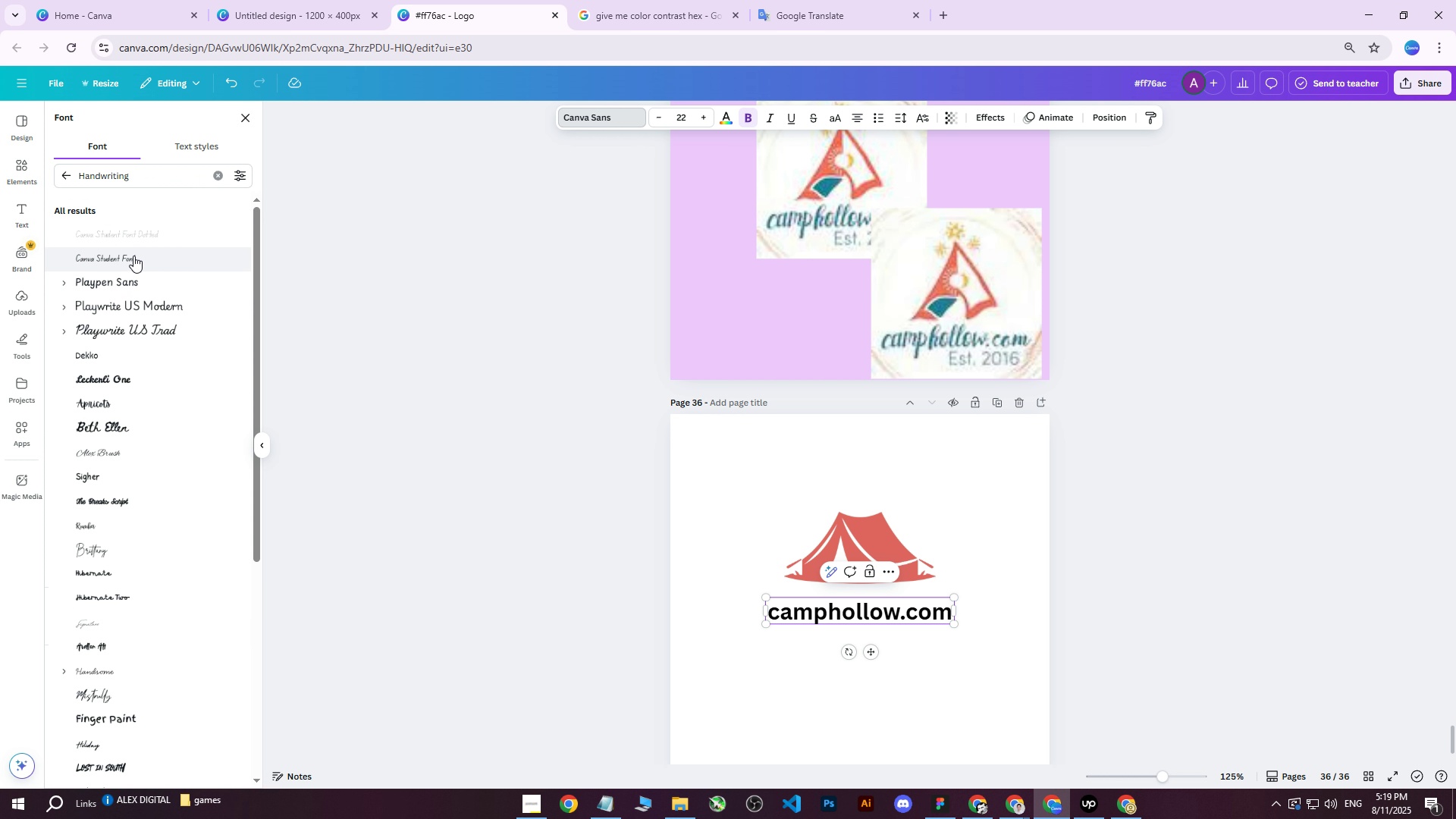 
left_click([133, 256])
 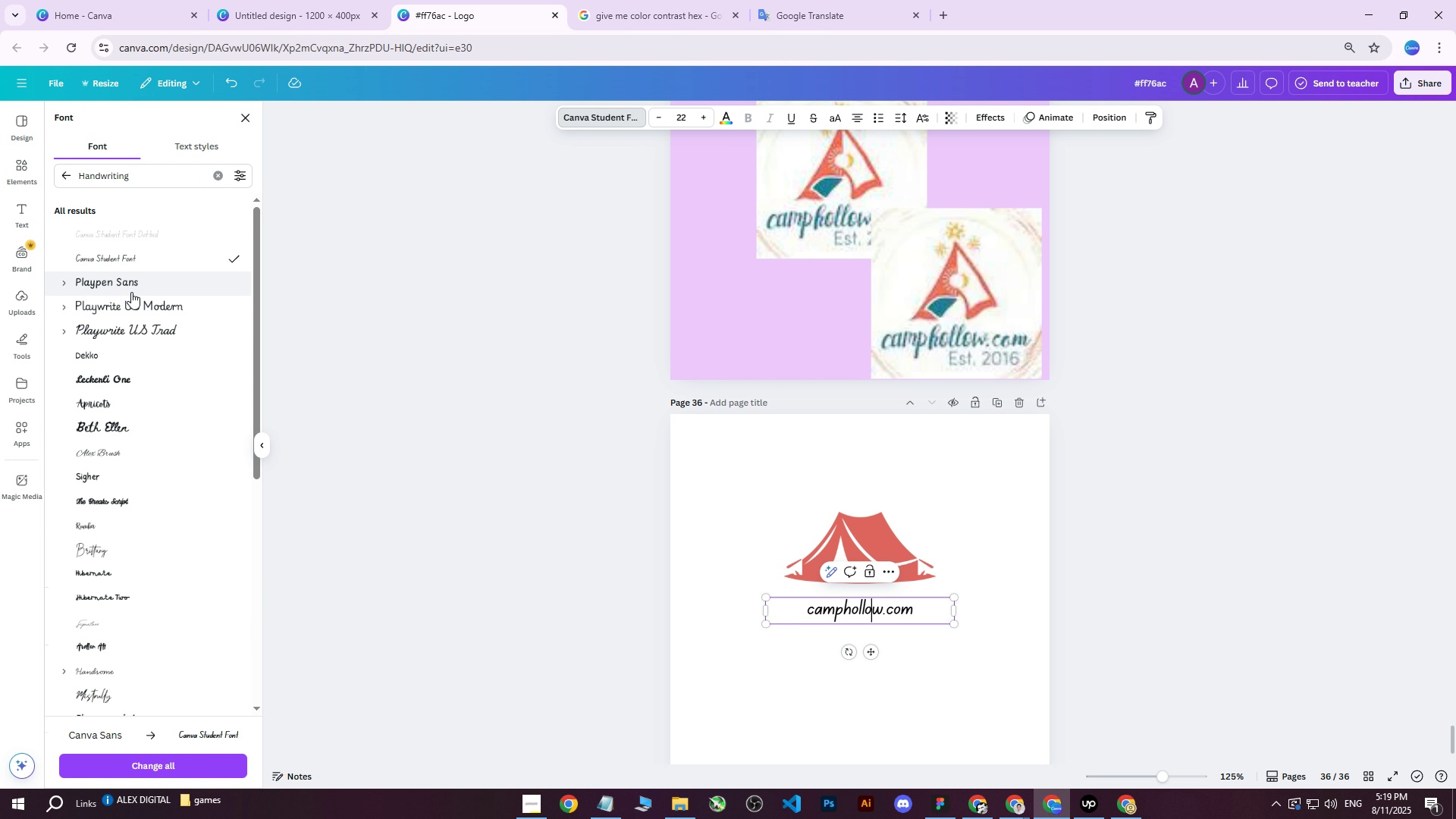 
left_click([131, 292])
 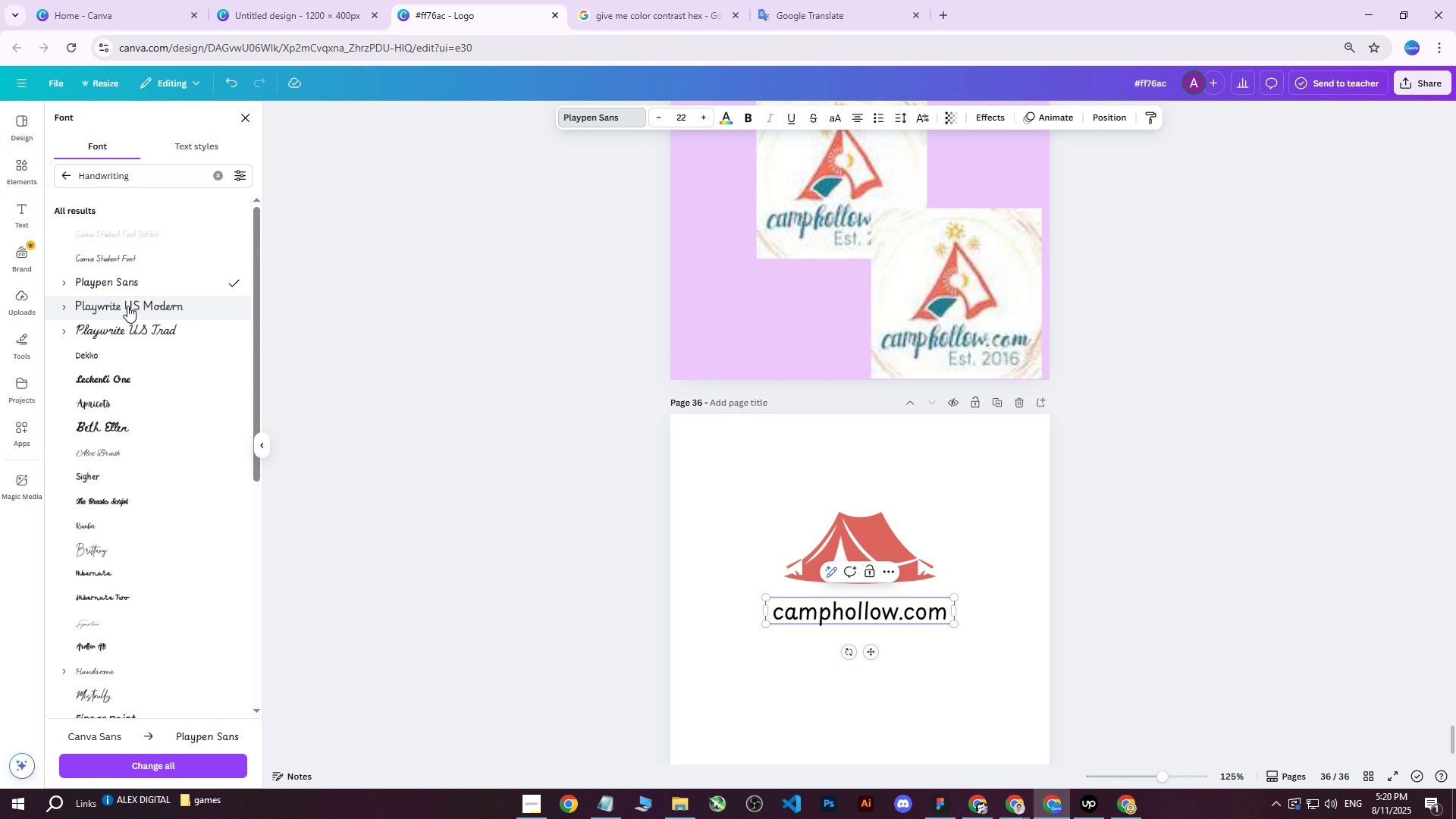 
left_click([118, 330])
 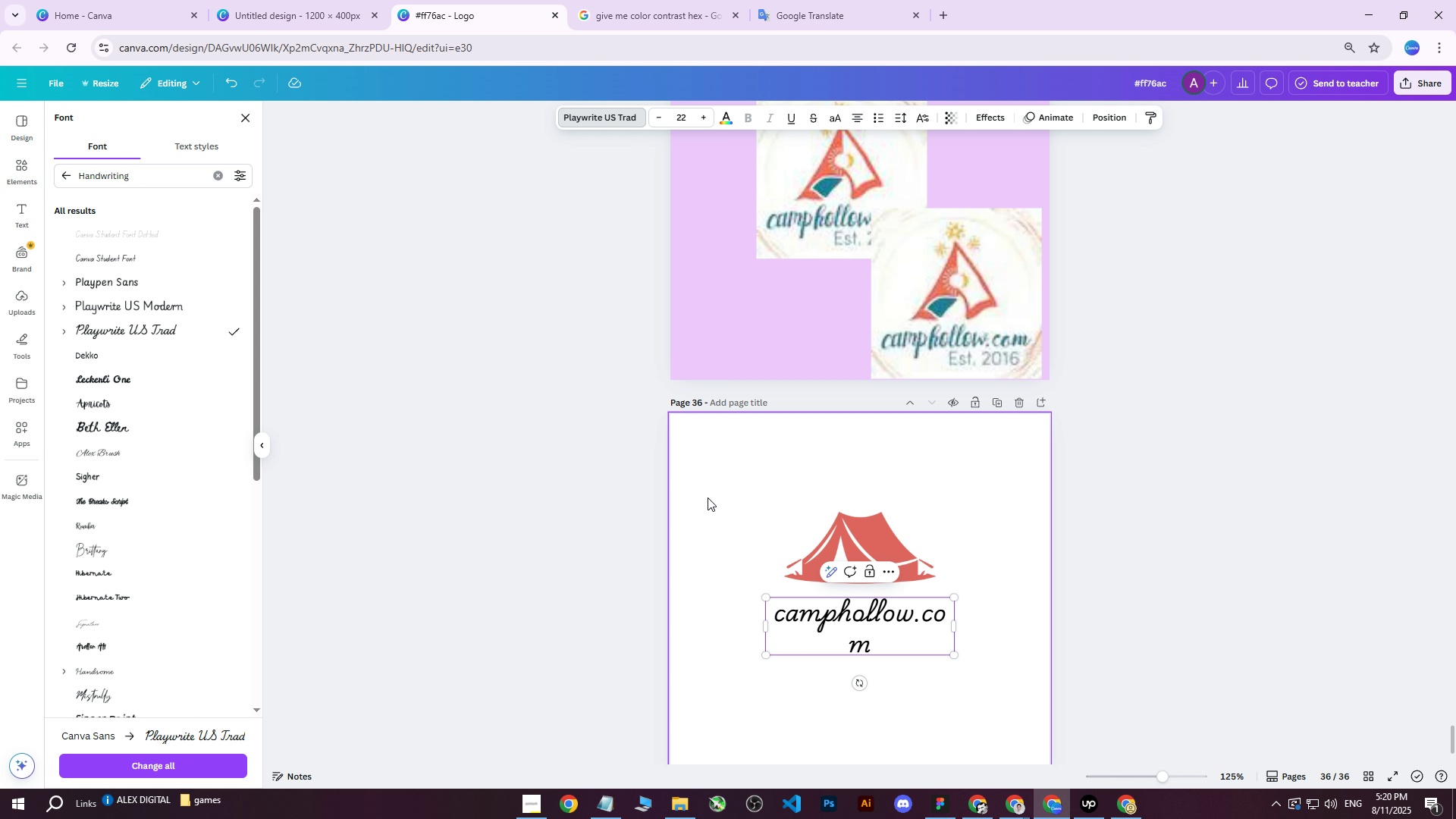 
left_click_drag(start_coordinate=[955, 623], to_coordinate=[964, 622])
 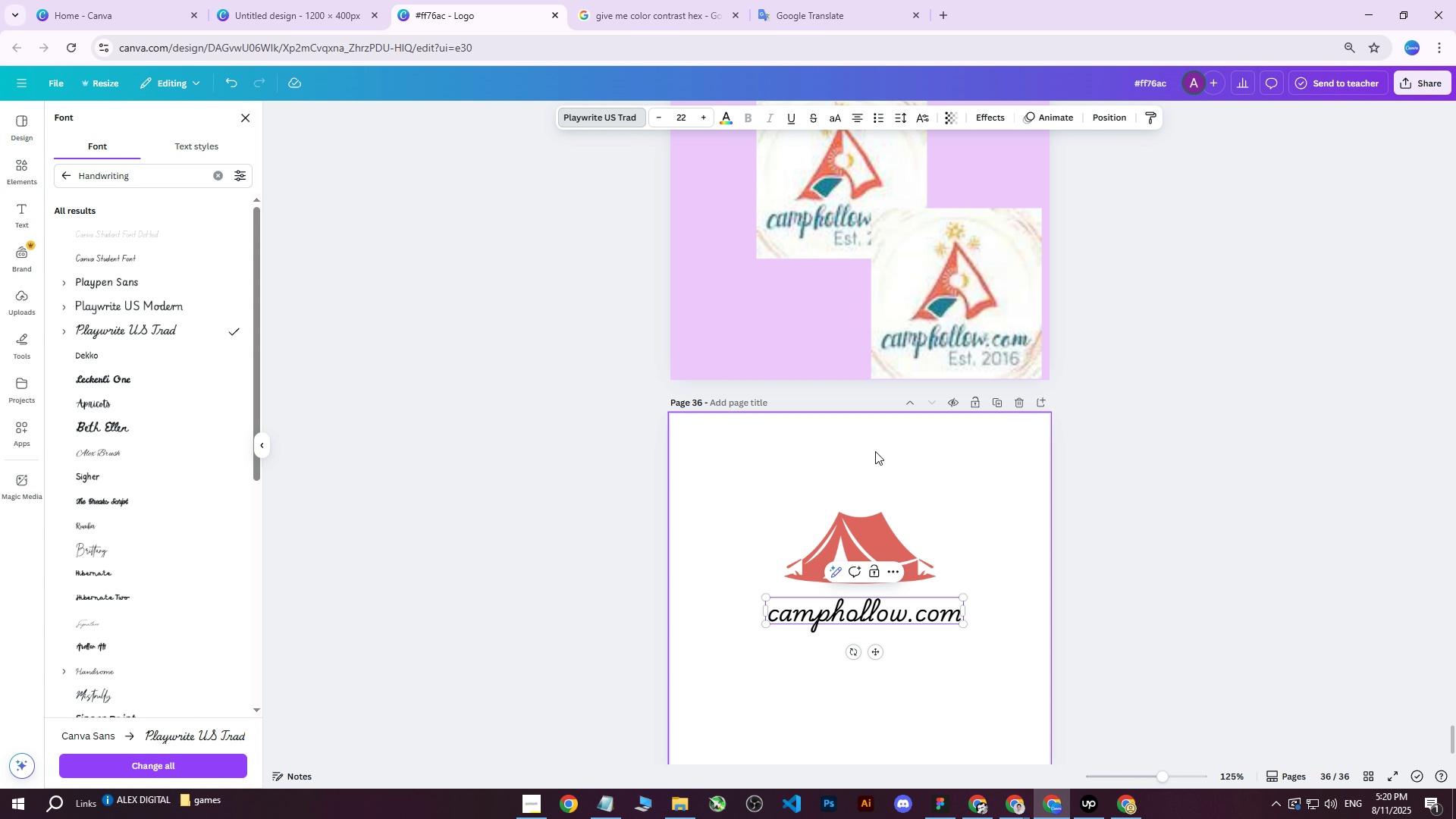 
wait(8.73)
 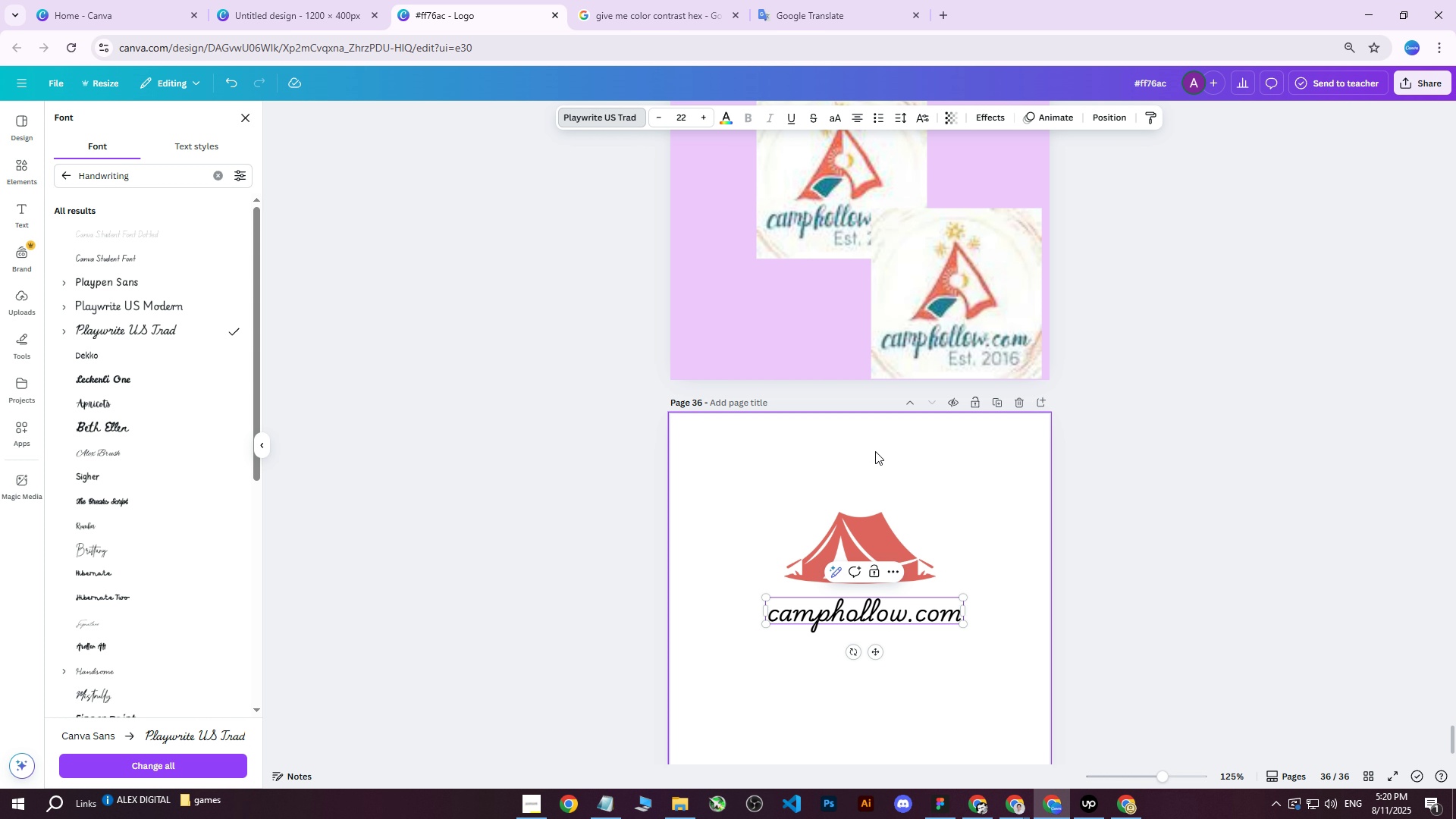 
scroll: coordinate [1081, 598], scroll_direction: down, amount: 2.0
 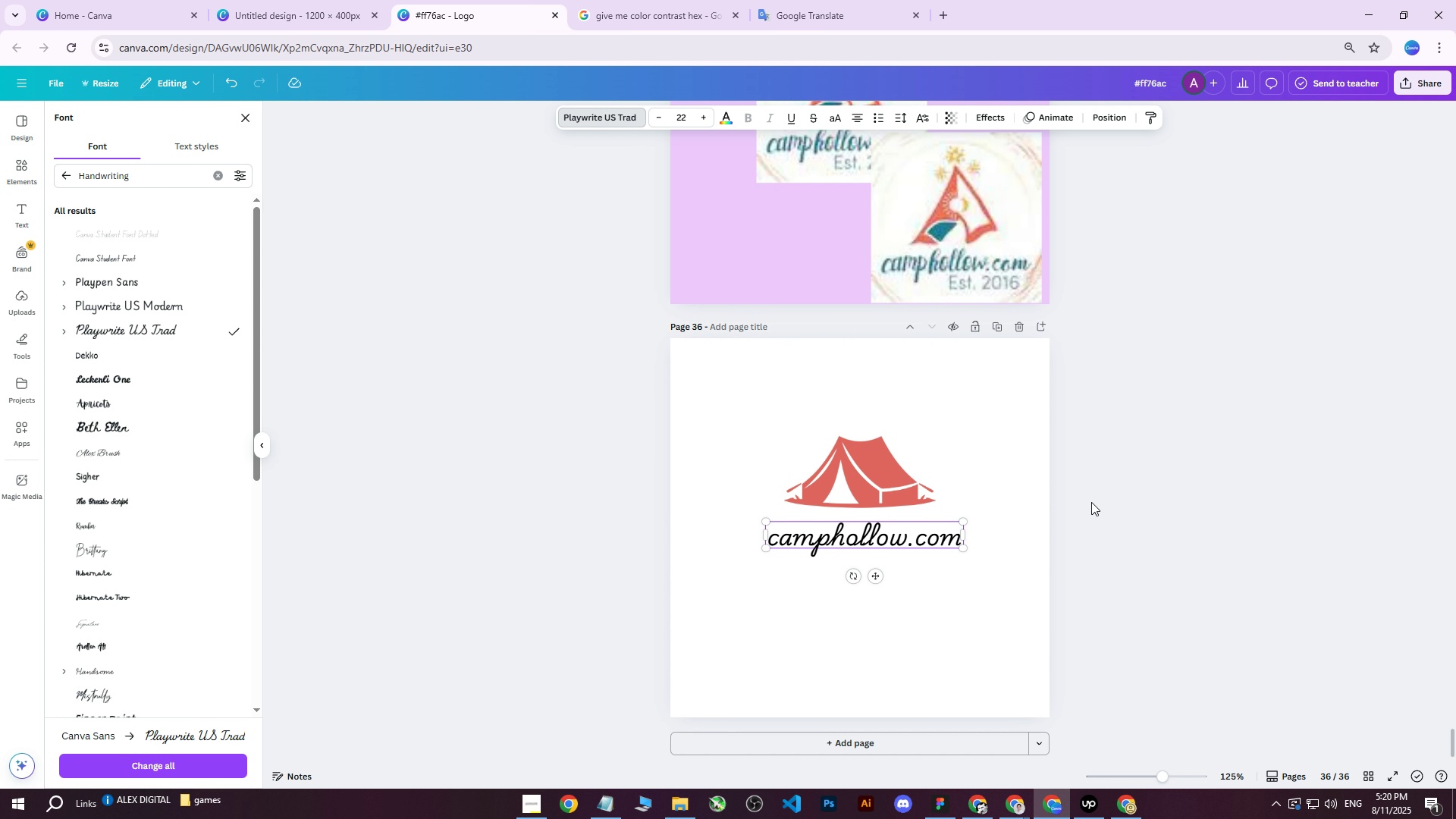 
hold_key(key=ControlLeft, duration=0.68)
scroll: coordinate [1090, 505], scroll_direction: up, amount: 2.0
 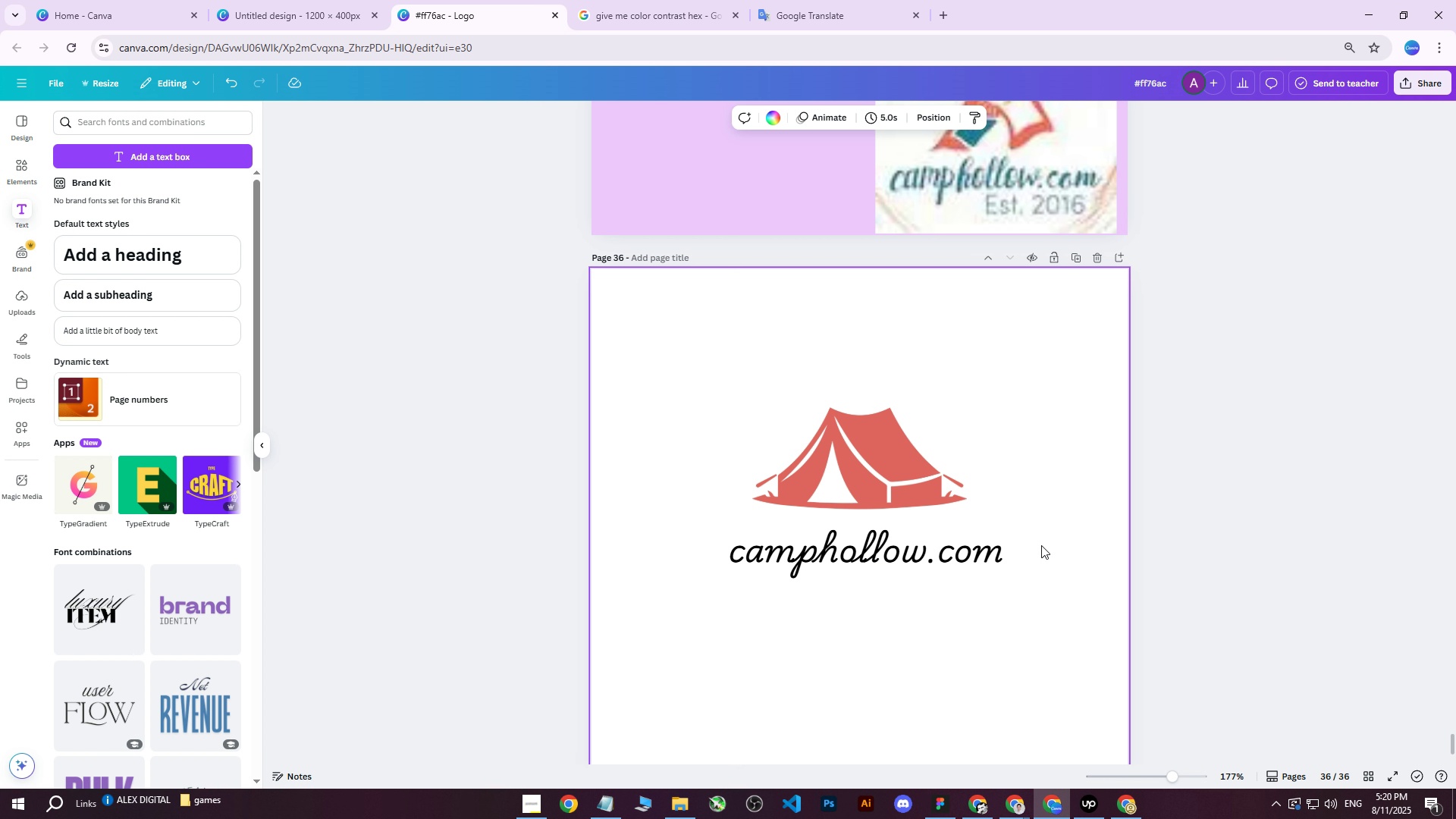 
double_click([956, 566])
 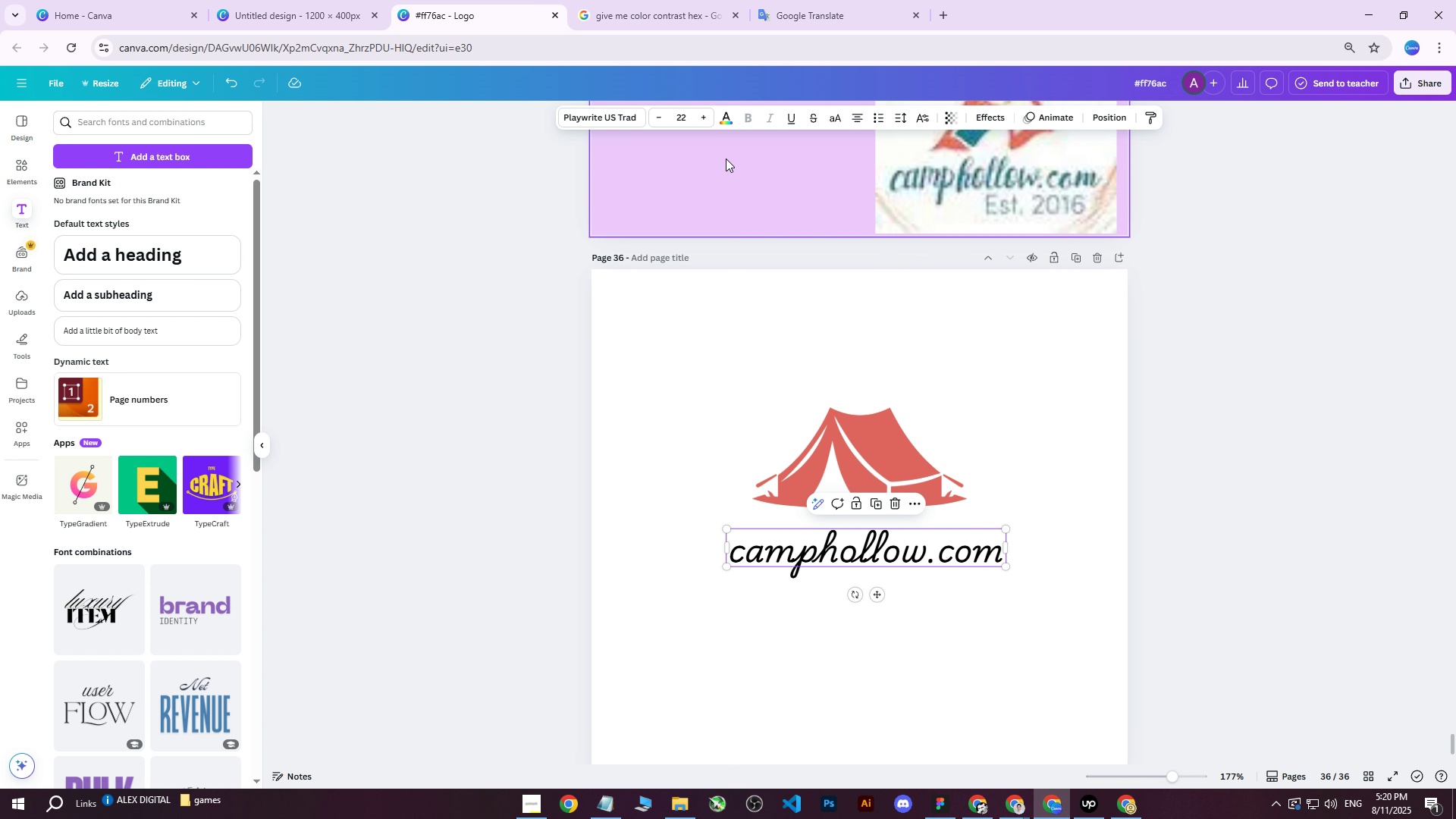 
left_click([732, 120])
 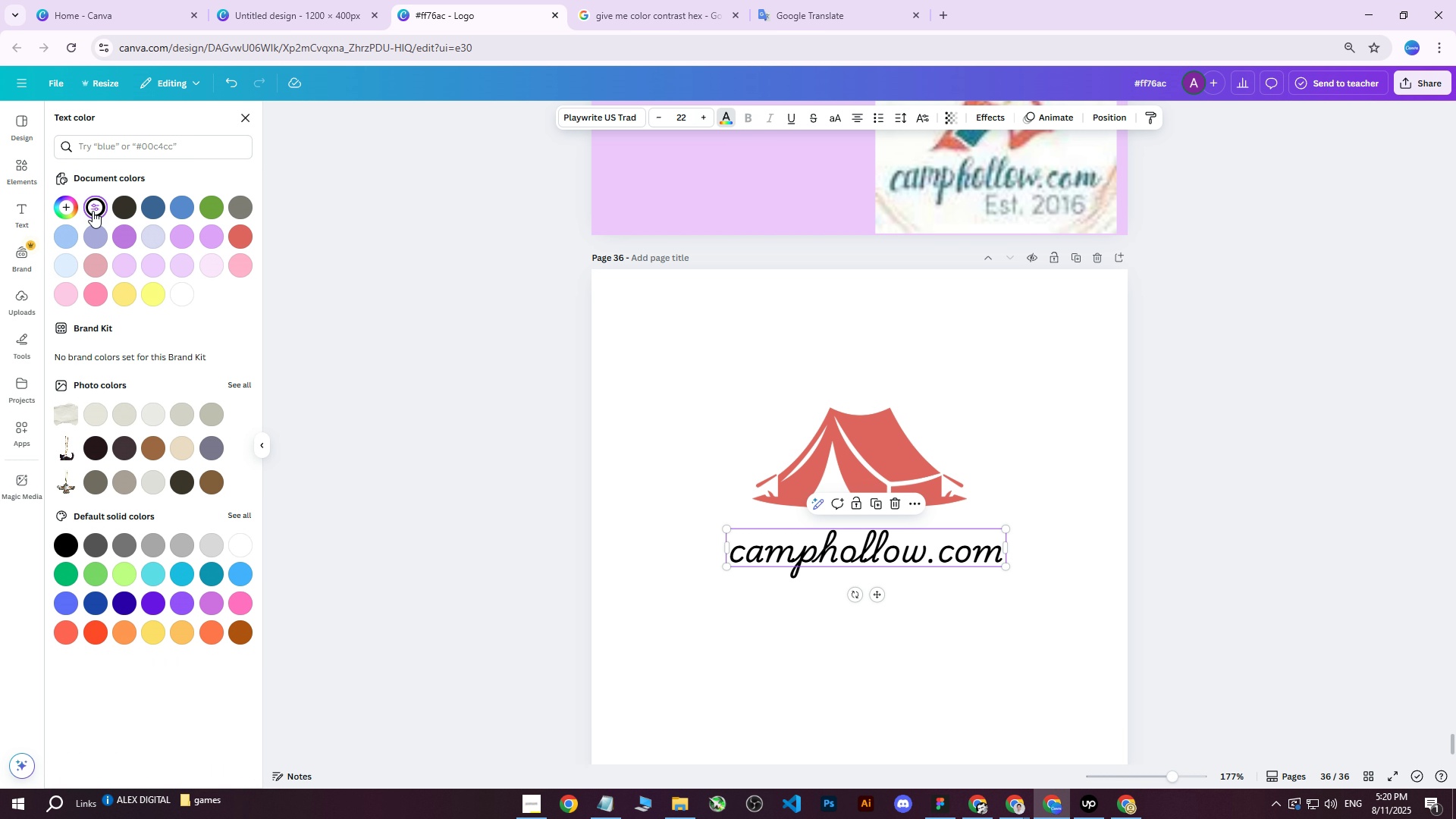 
double_click([92, 211])
 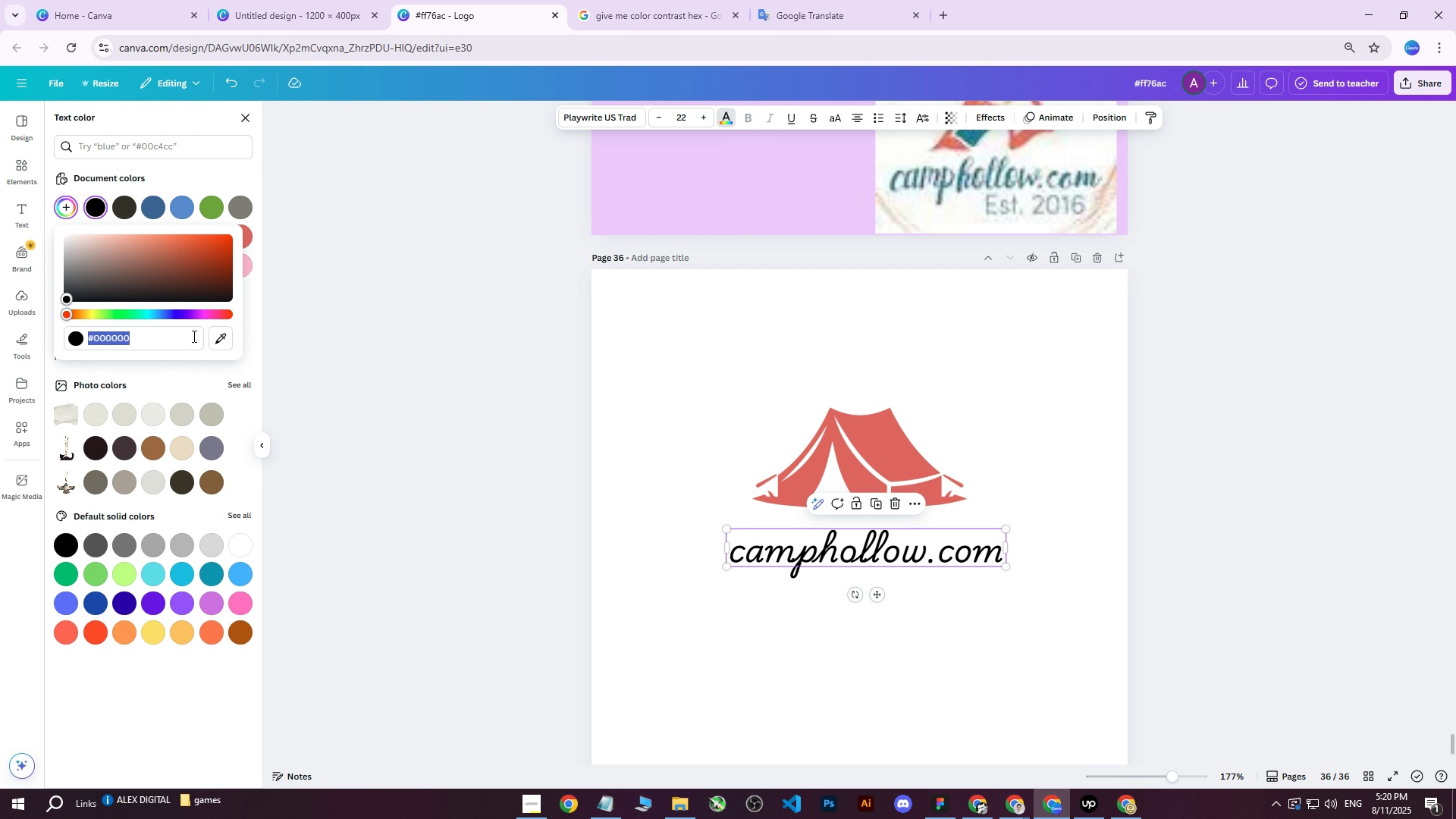 
left_click([212, 337])
 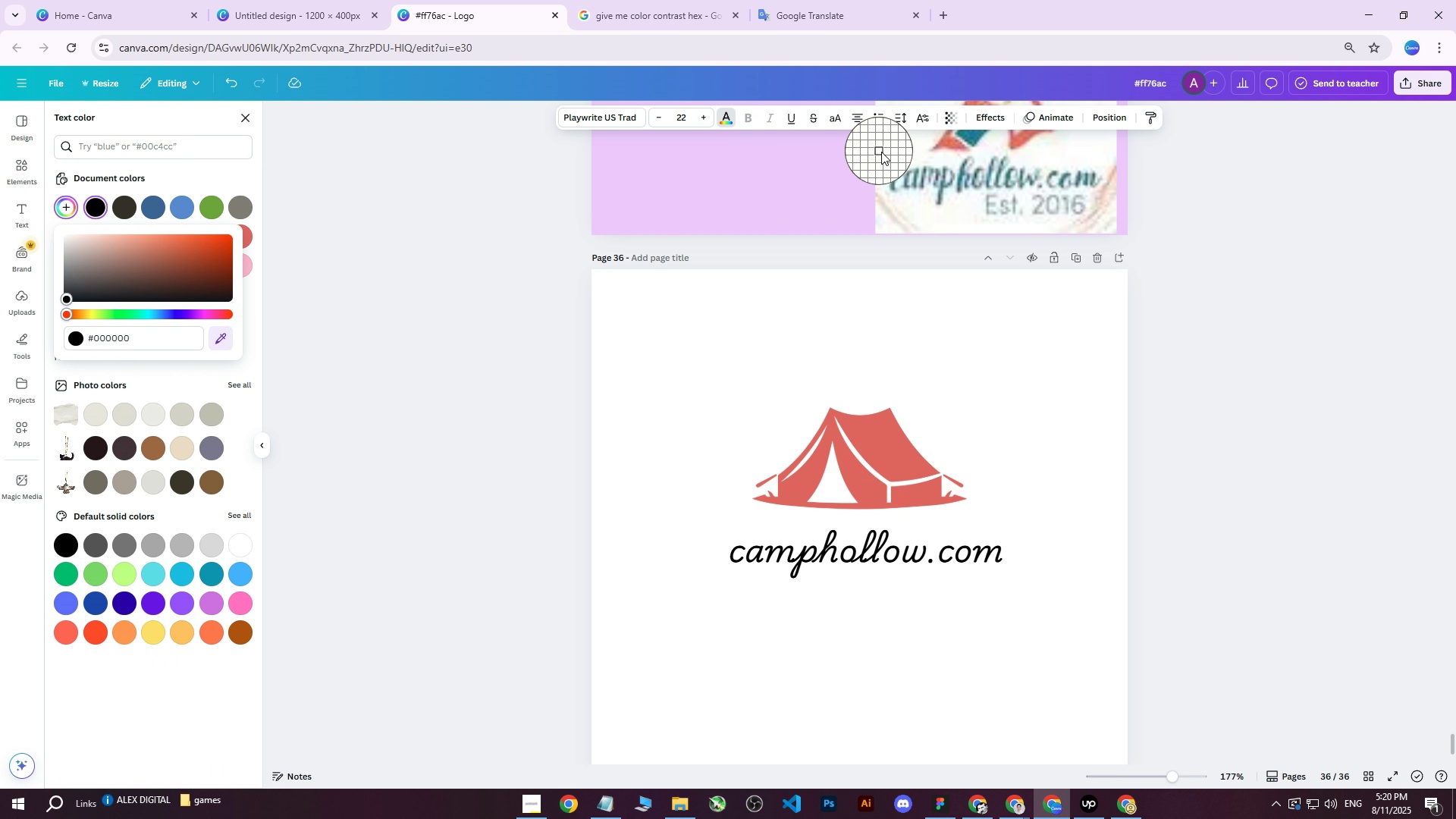 
mouse_move([931, 184])
 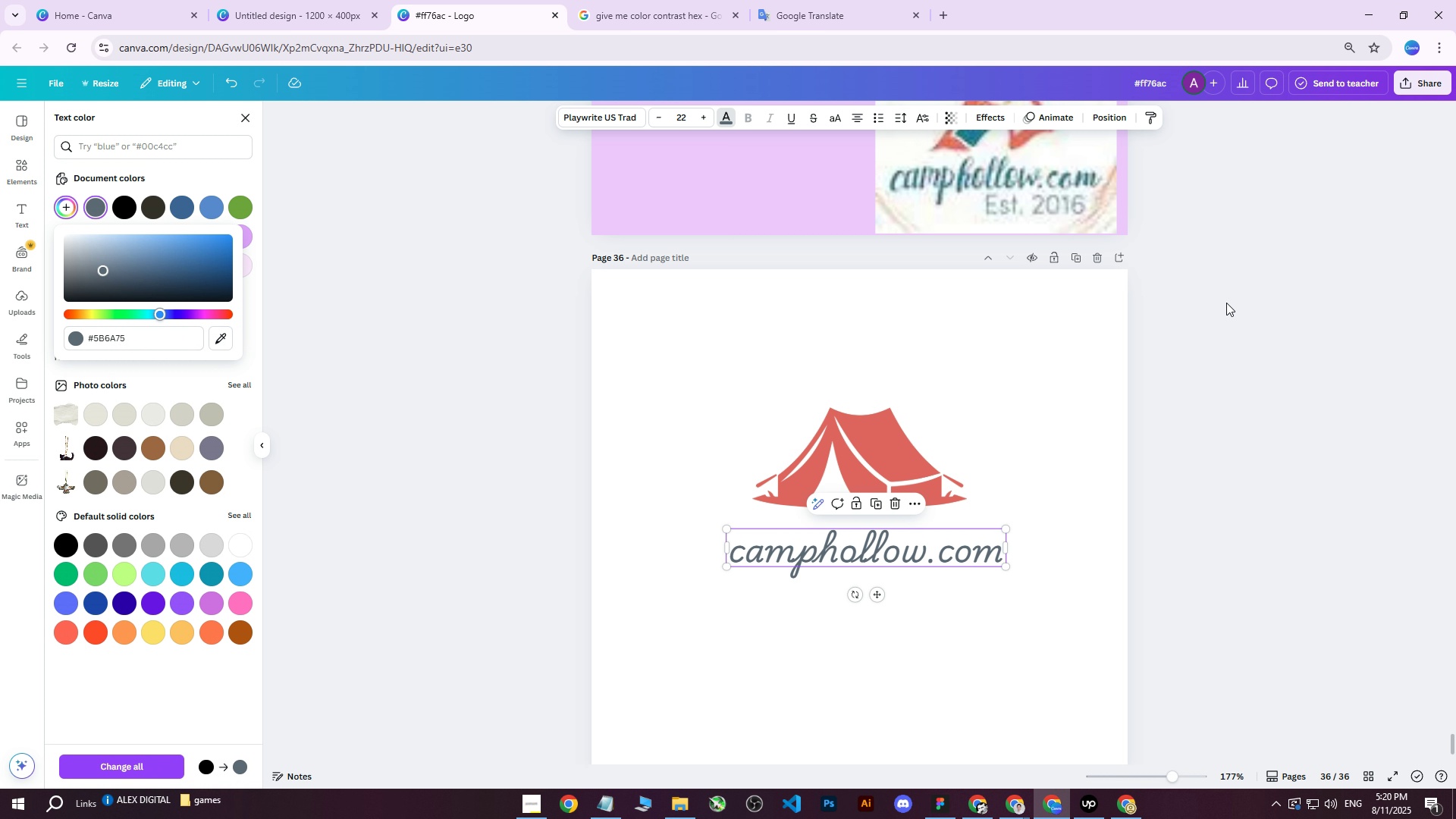 
double_click([1227, 303])
 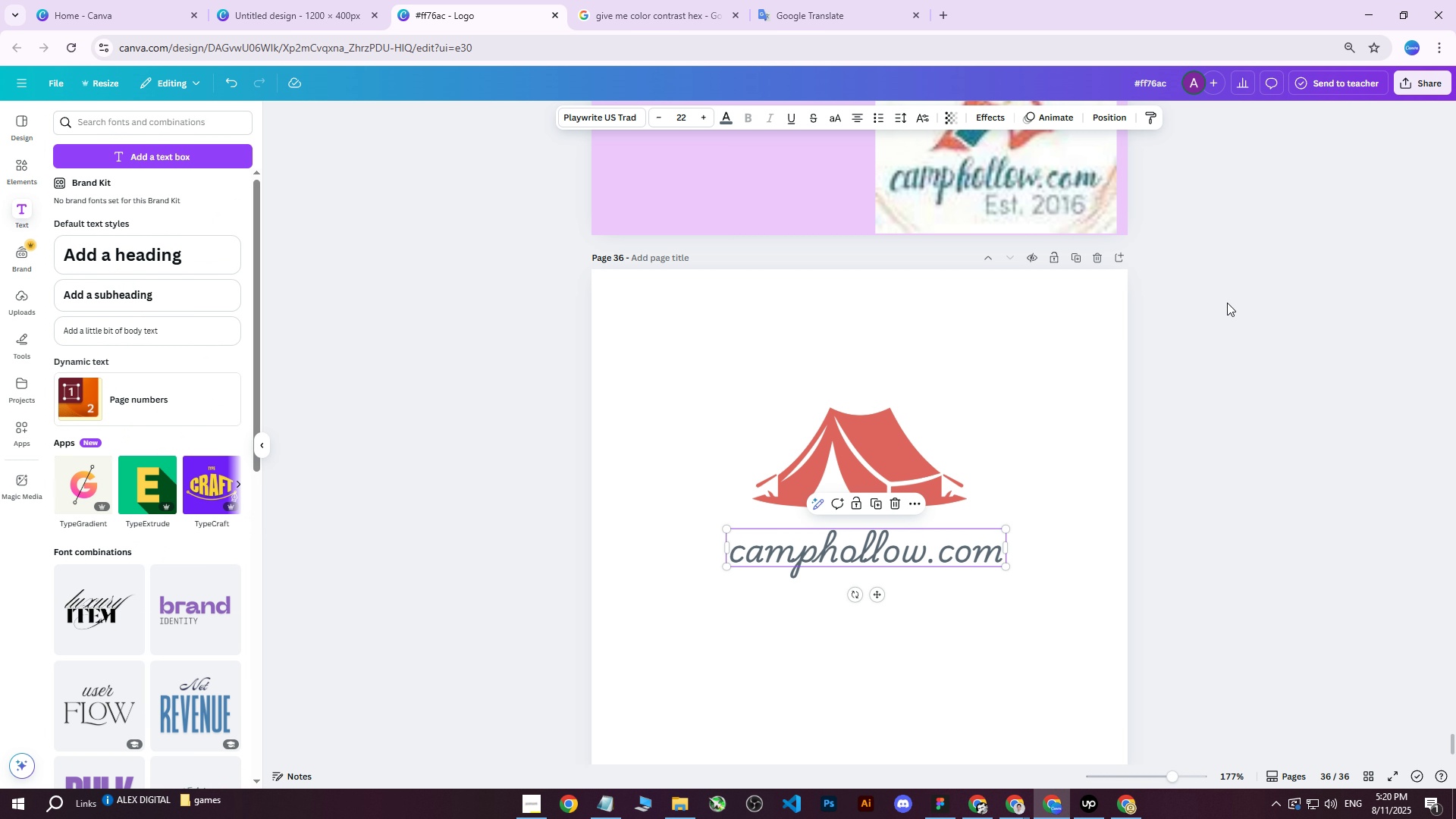 
triple_click([1227, 303])
 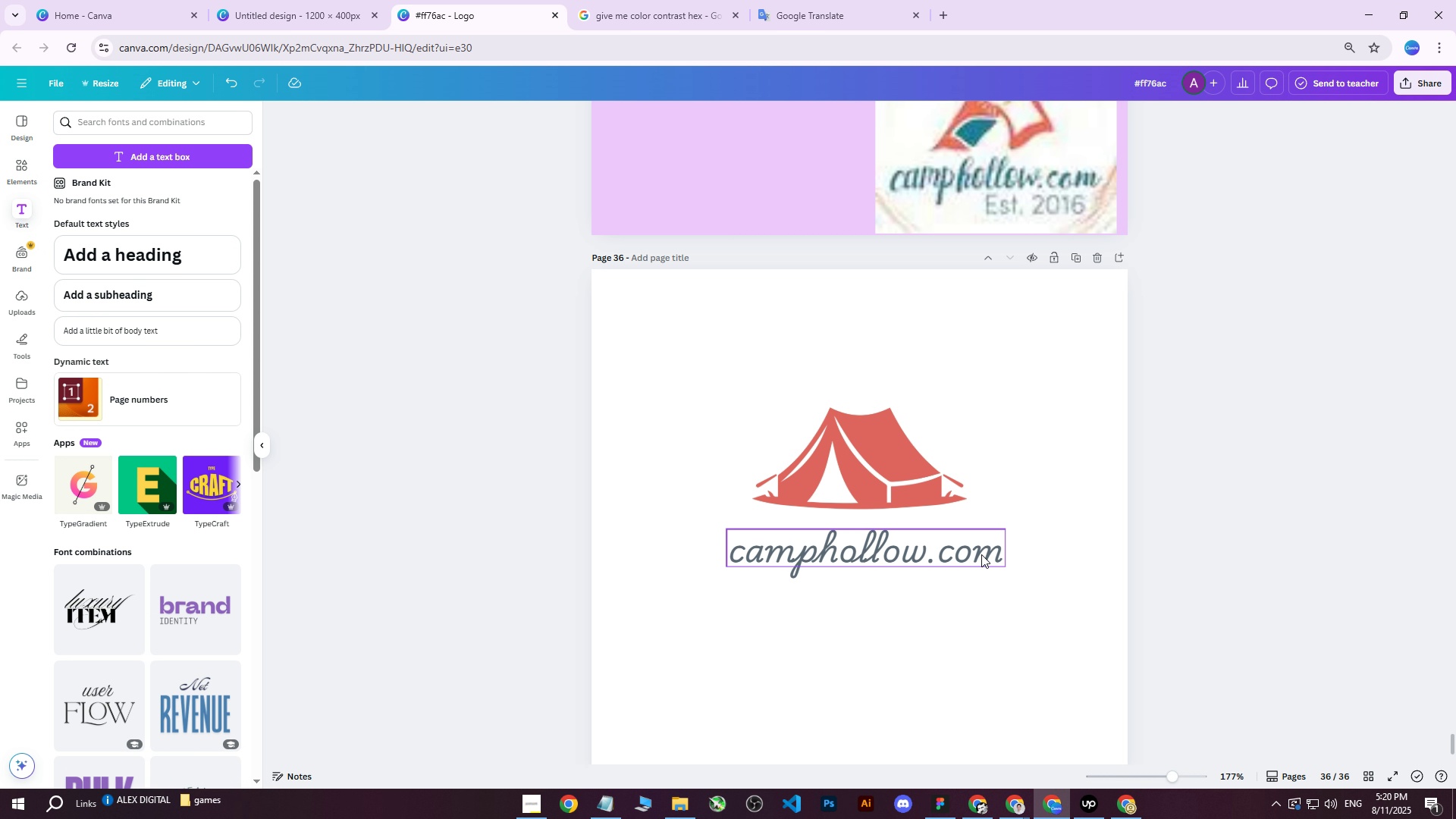 
left_click([1227, 419])
 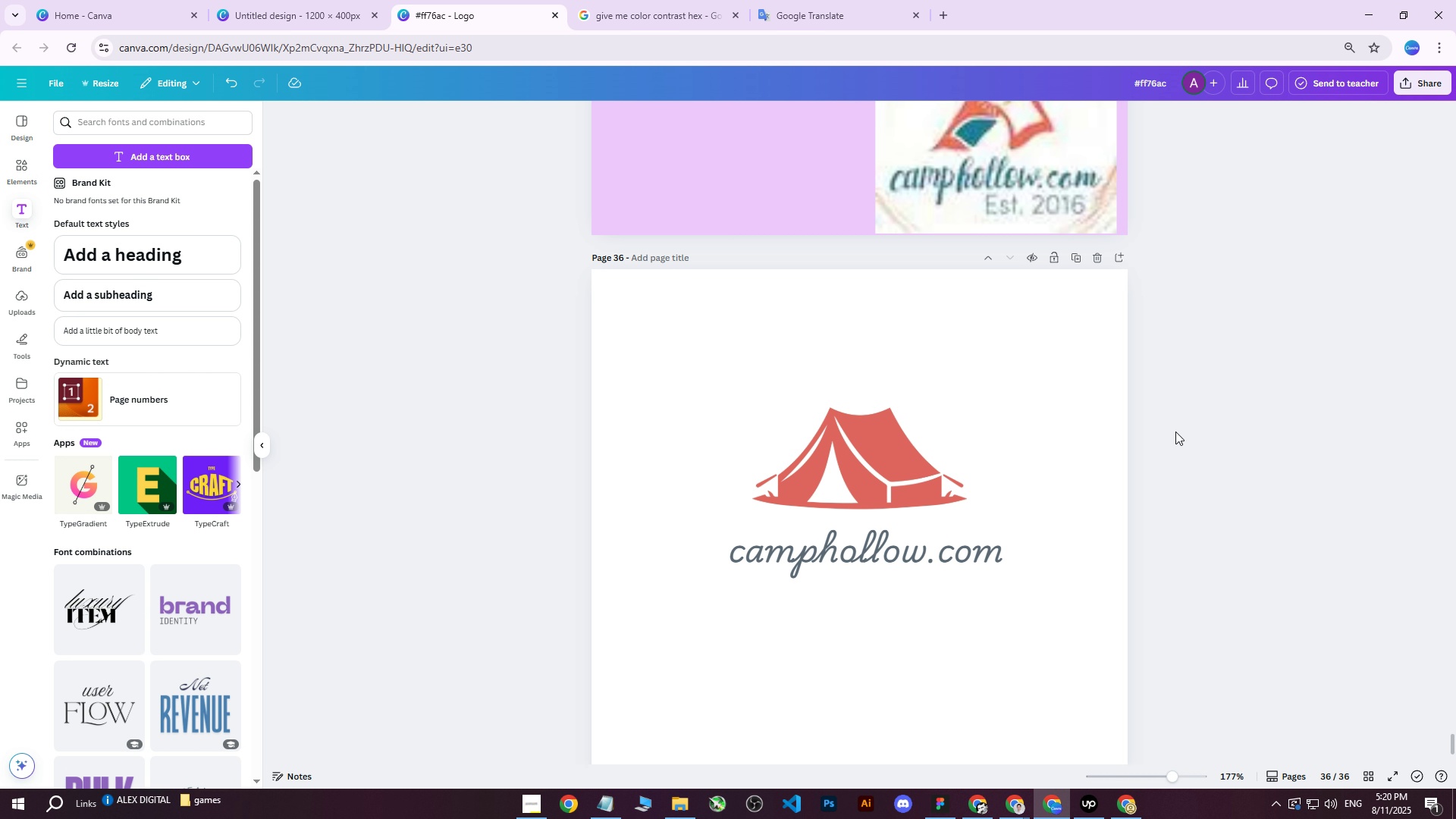 
hold_key(key=ControlLeft, duration=1.5)
scroll: coordinate [985, 516], scroll_direction: down, amount: 1.0
 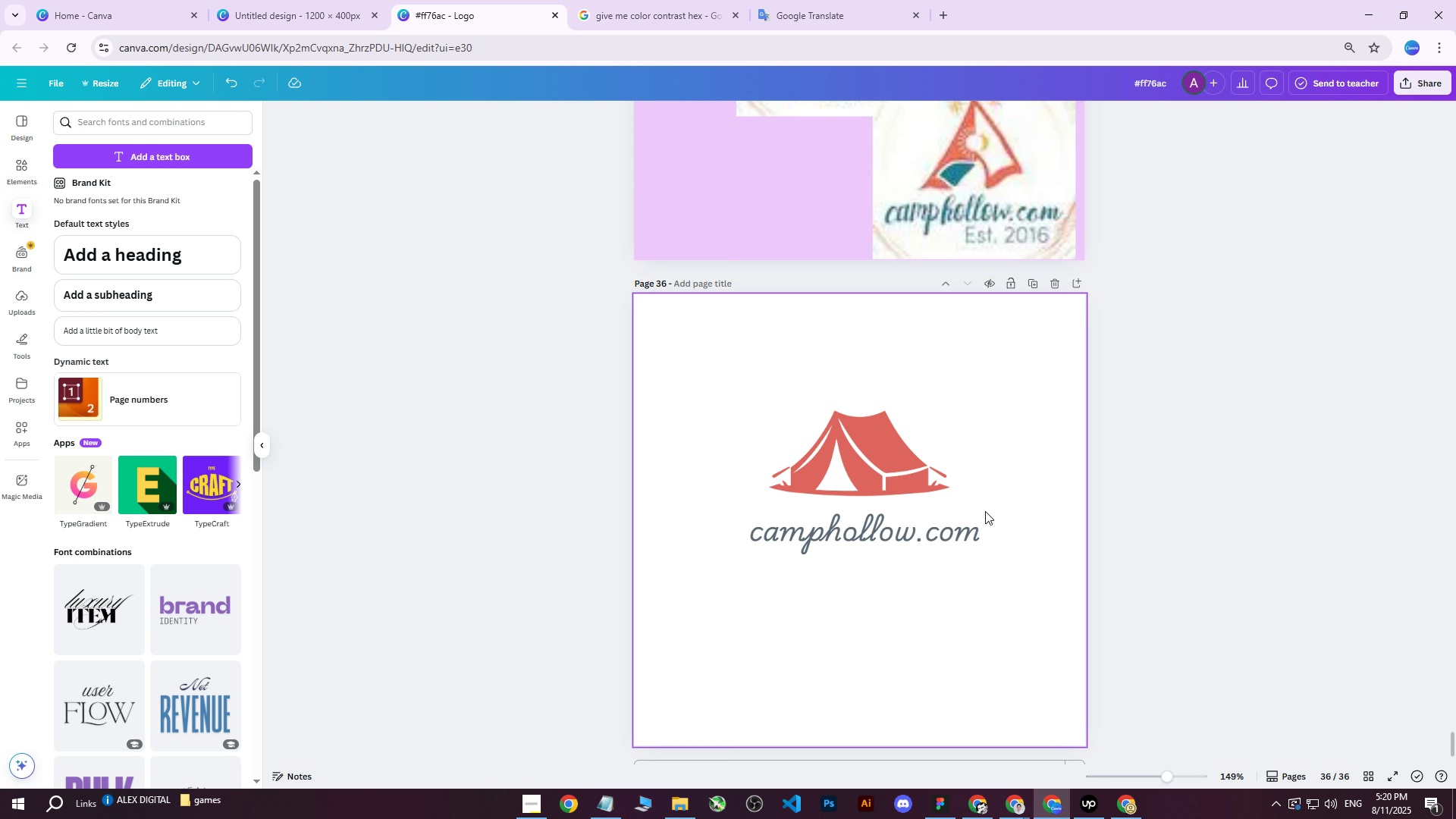 
key(Control+ControlLeft)
 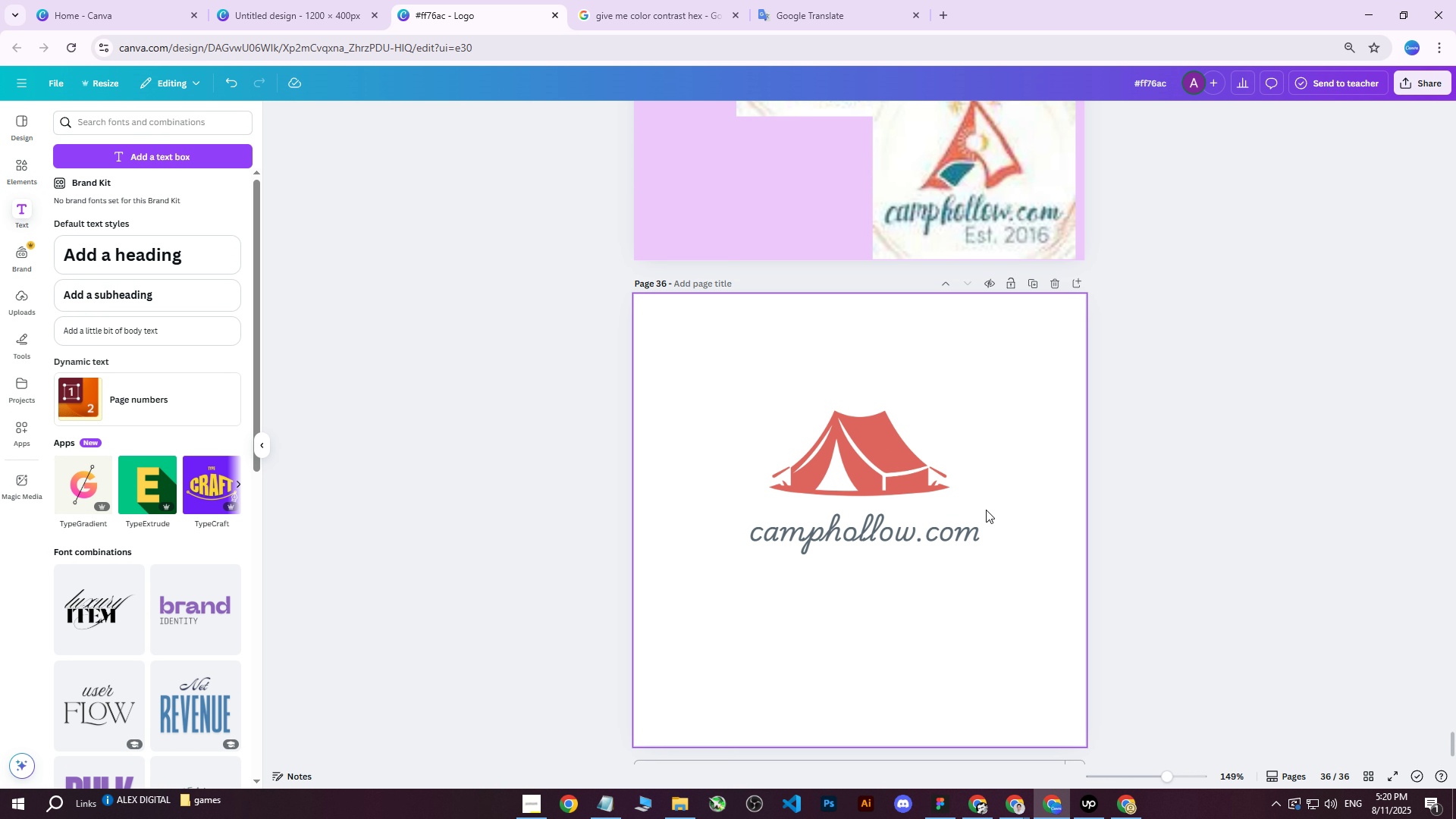 
key(Control+ControlLeft)
 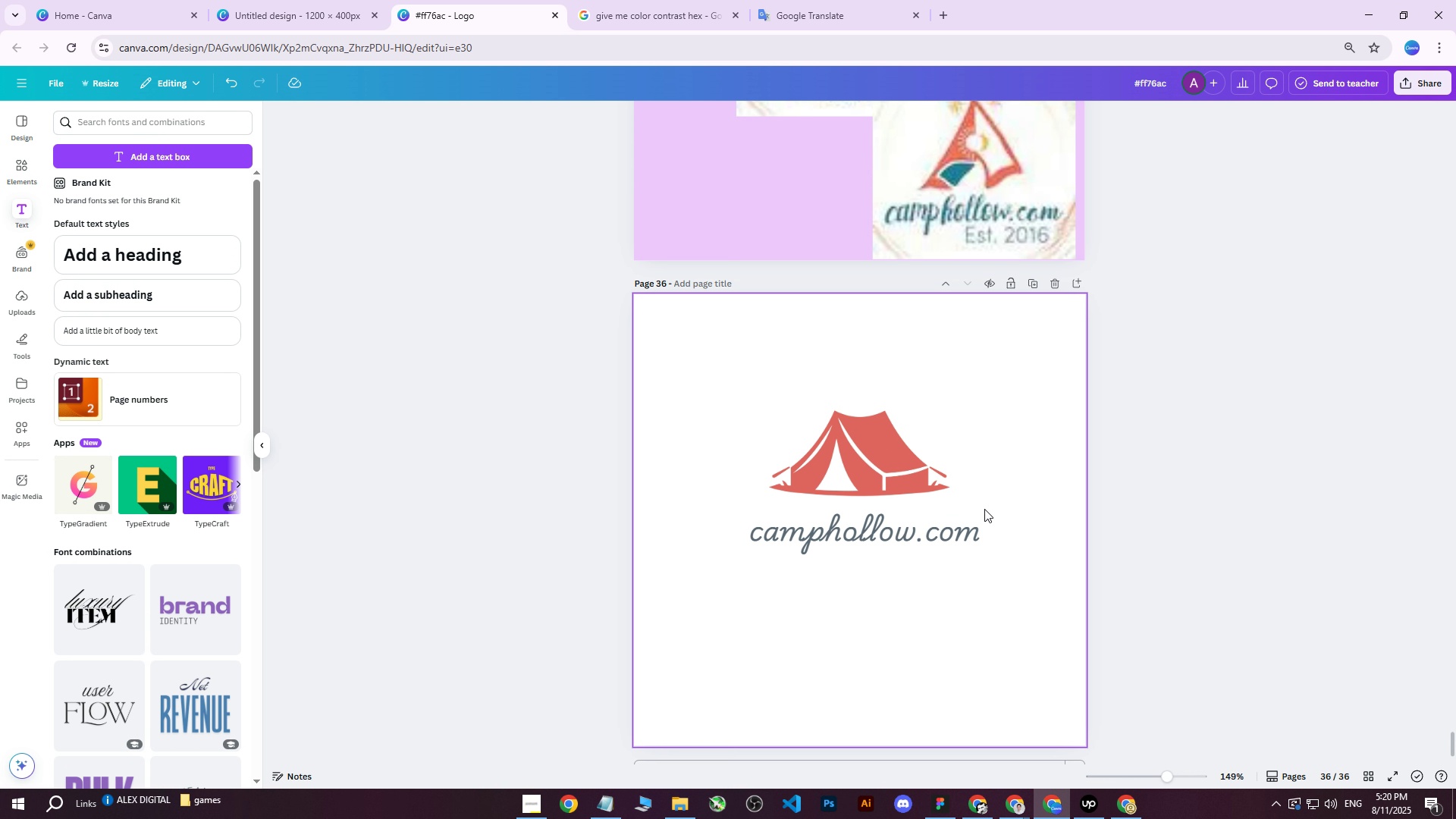 
key(Control+ControlLeft)
 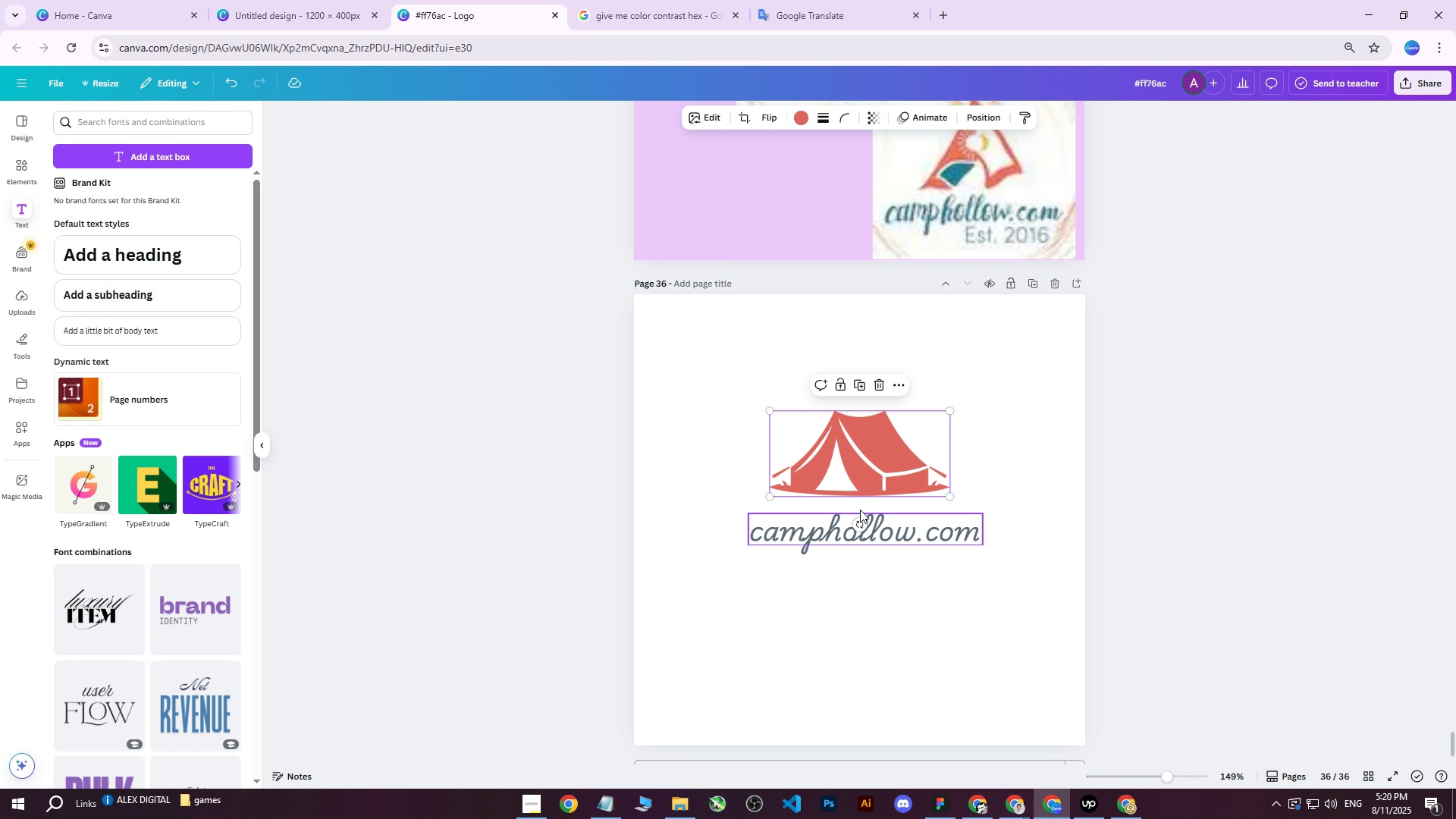 
double_click([853, 523])
 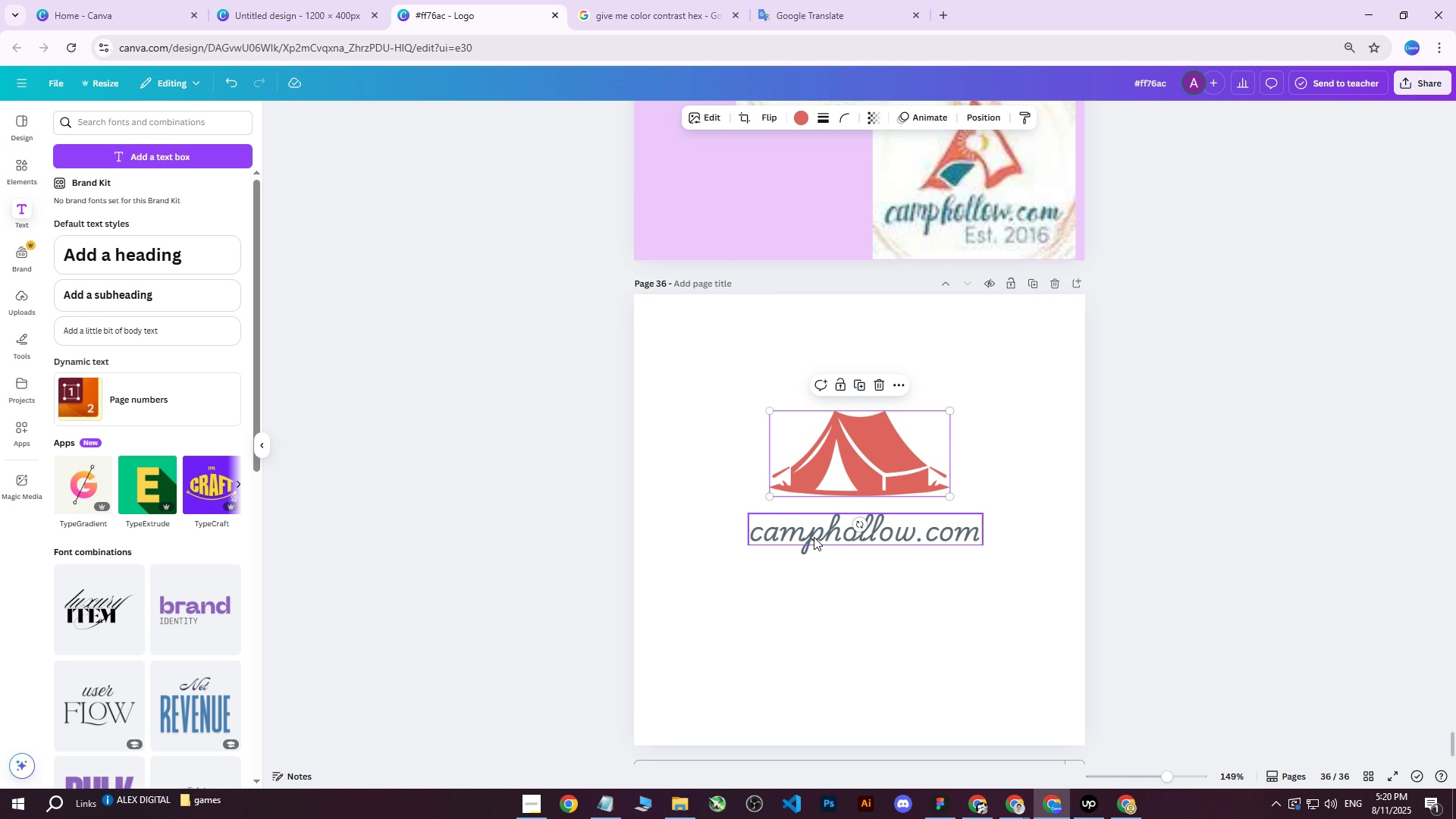 
triple_click([814, 537])
 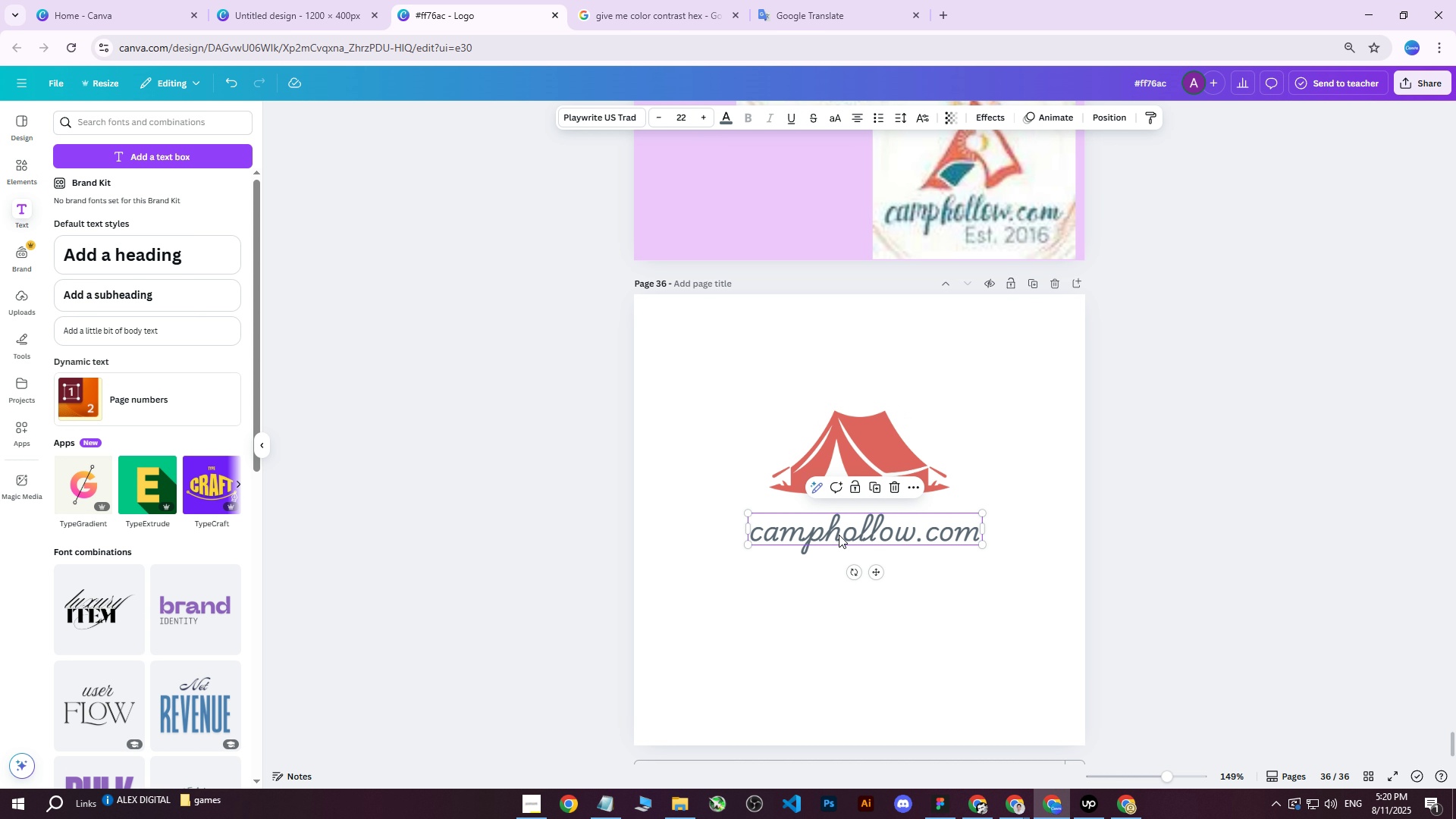 
left_click_drag(start_coordinate=[842, 534], to_coordinate=[834, 523])
 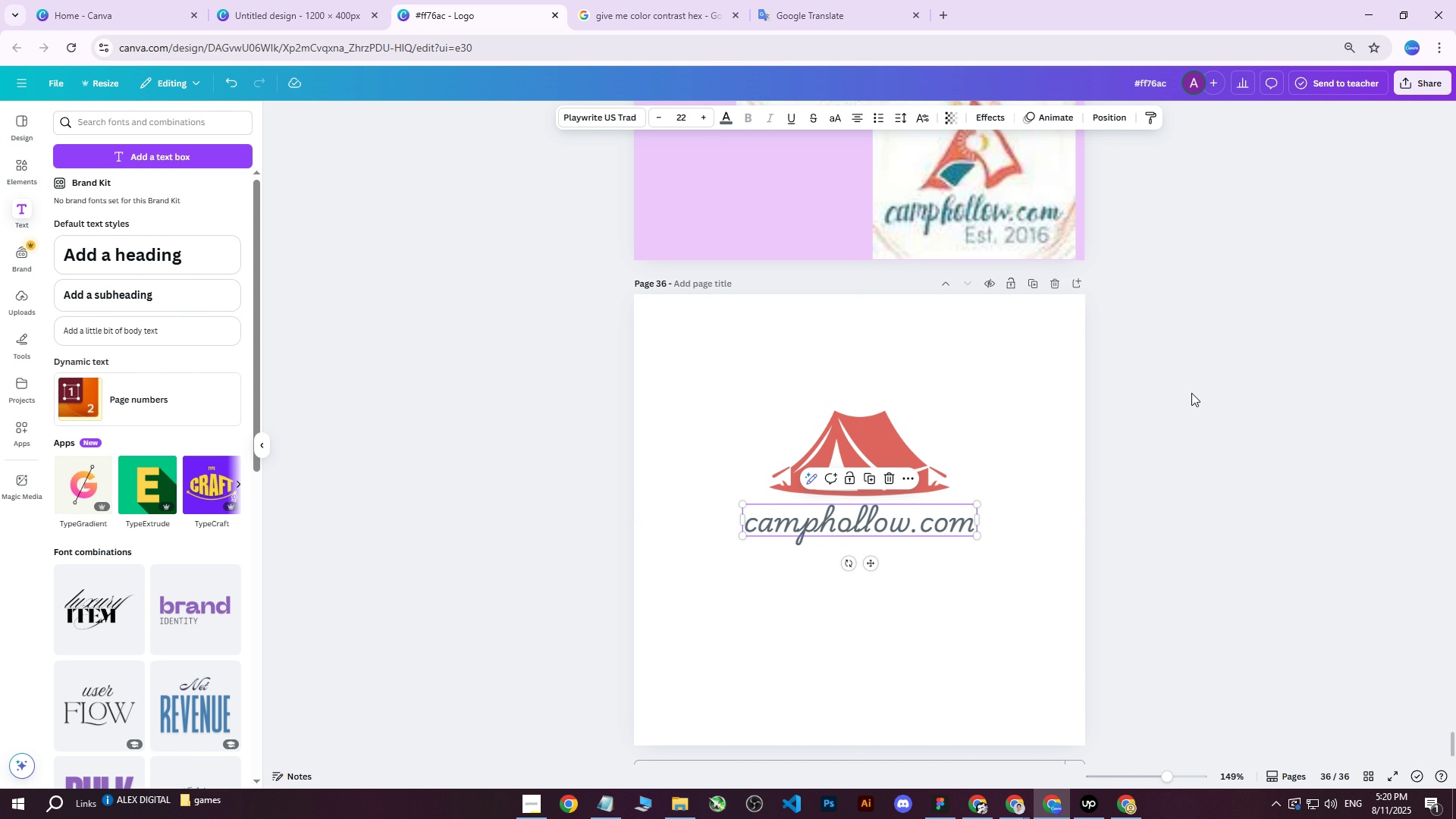 
left_click([1194, 391])
 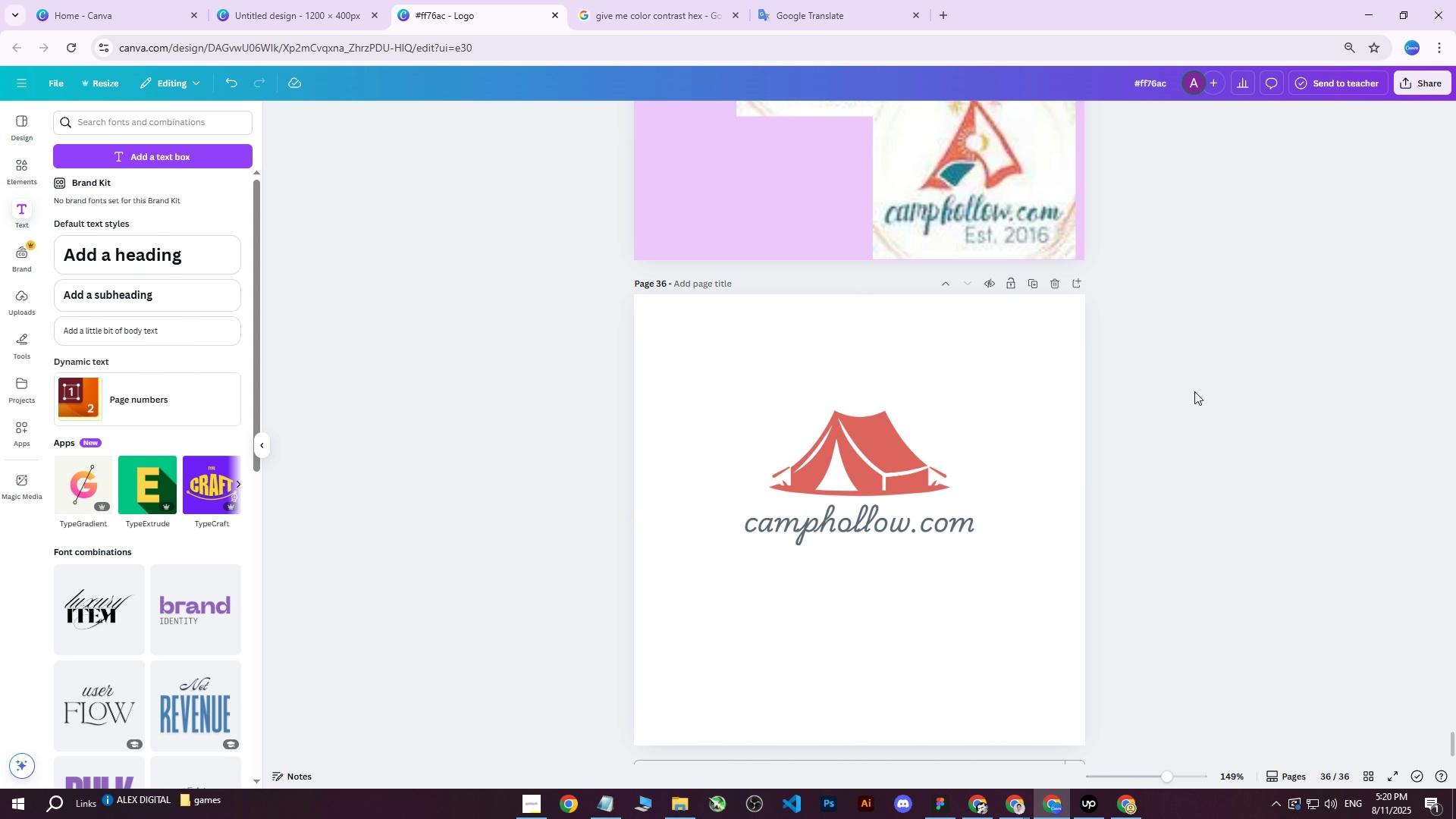 
scroll: coordinate [1194, 391], scroll_direction: up, amount: 3.0
 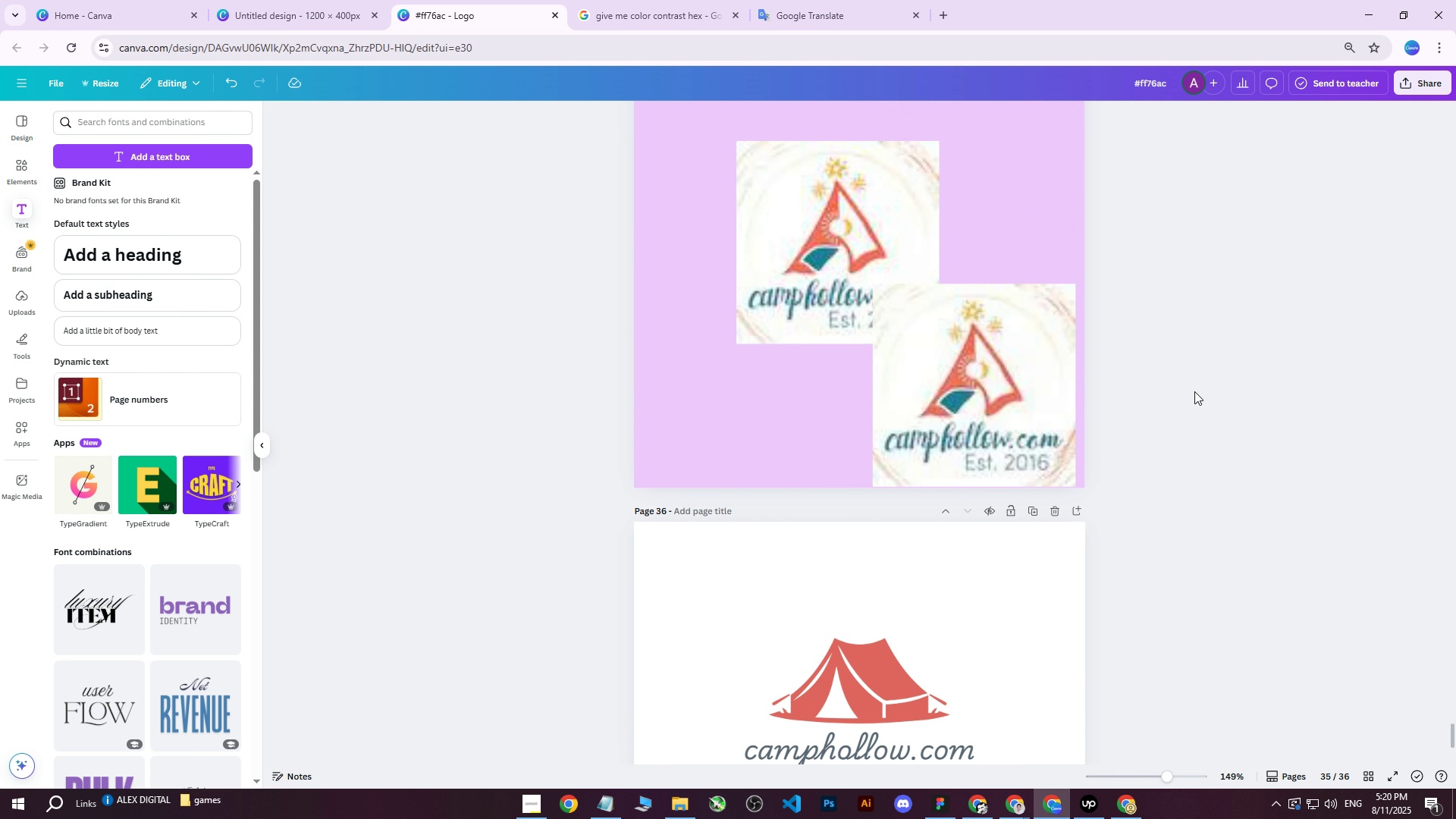 
scroll: coordinate [1194, 391], scroll_direction: down, amount: 4.0
 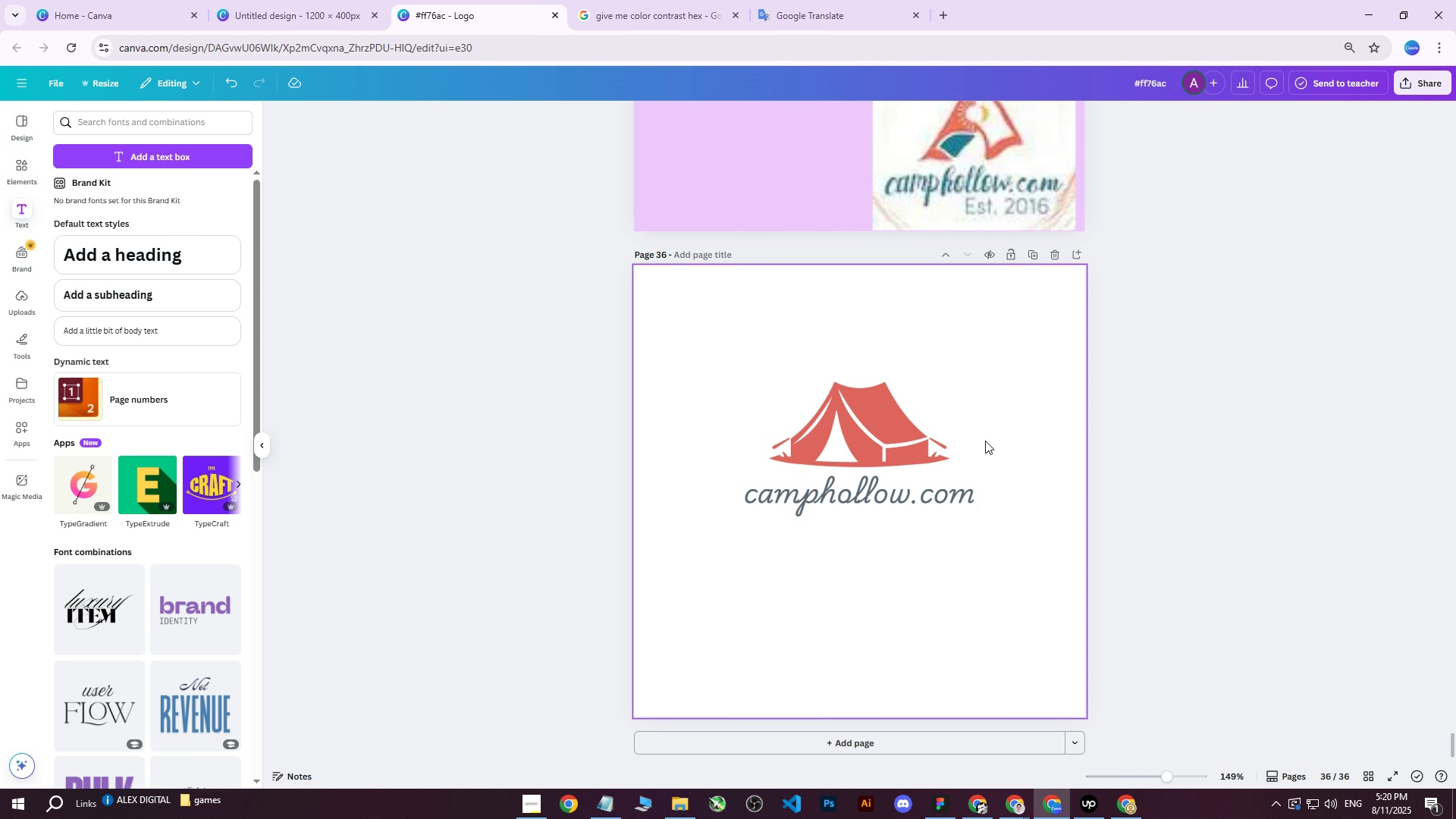 
left_click_drag(start_coordinate=[569, 359], to_coordinate=[926, 566])
 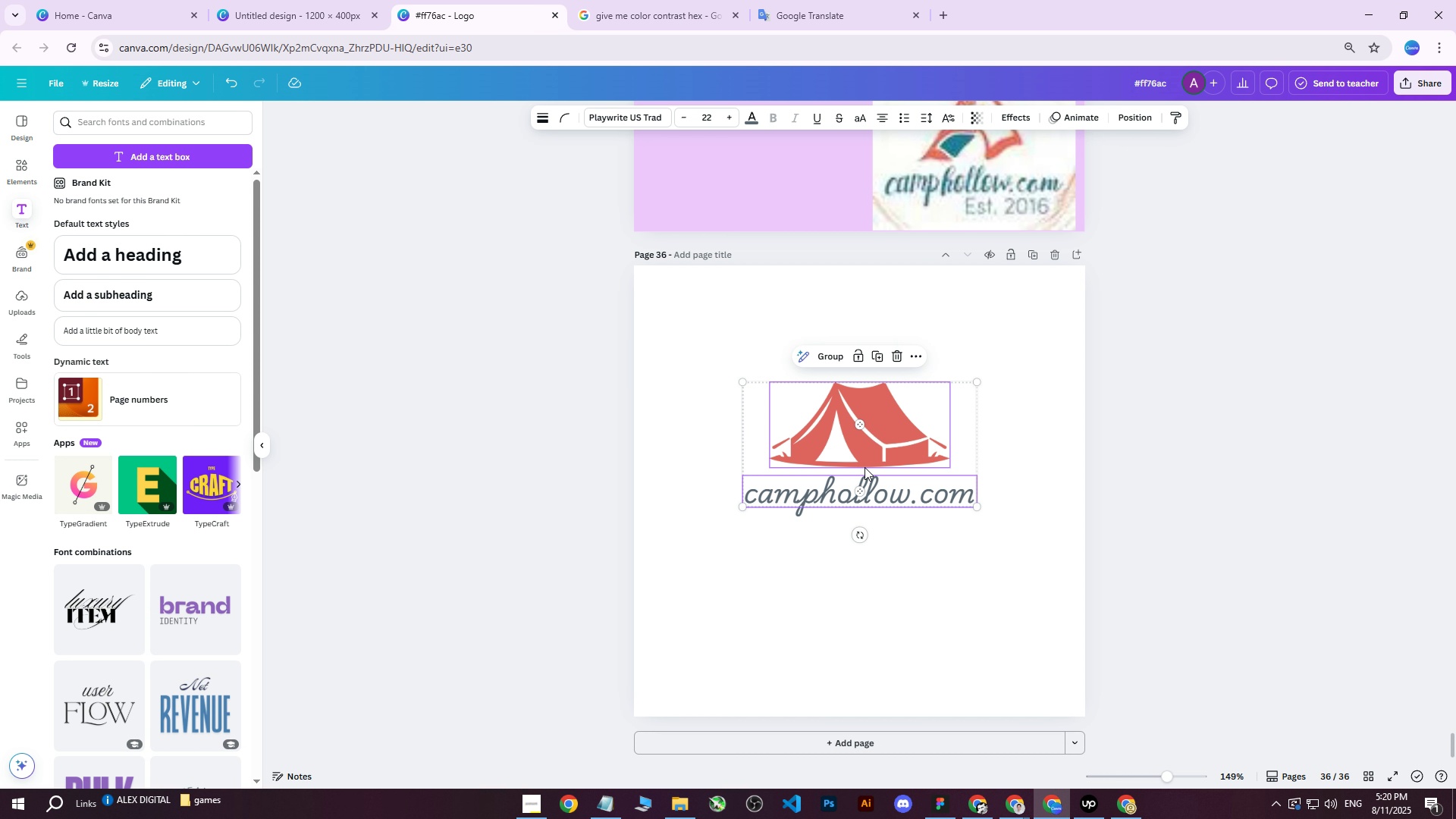 
left_click_drag(start_coordinate=[862, 444], to_coordinate=[862, 492])
 